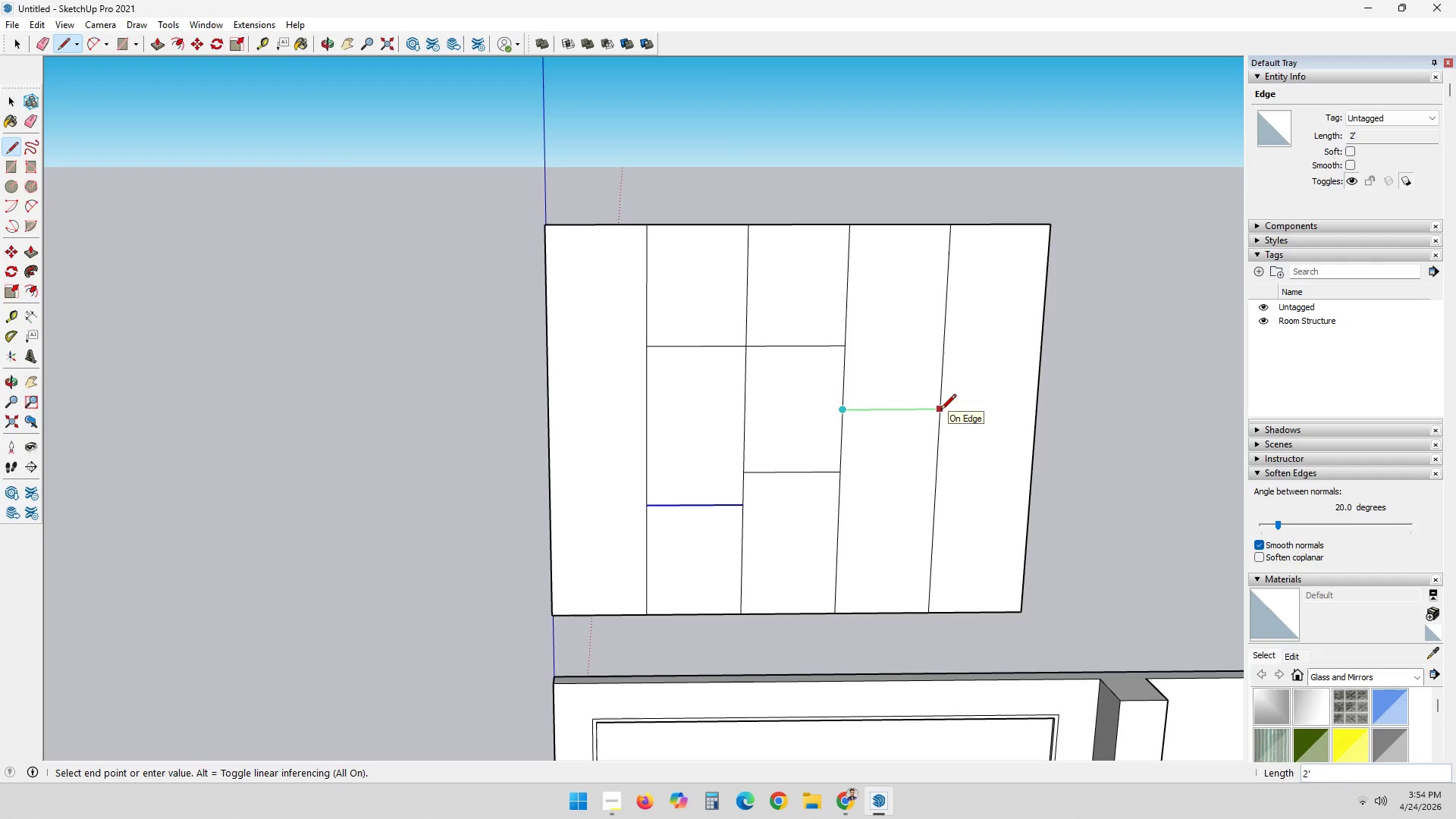 
key(Escape)
 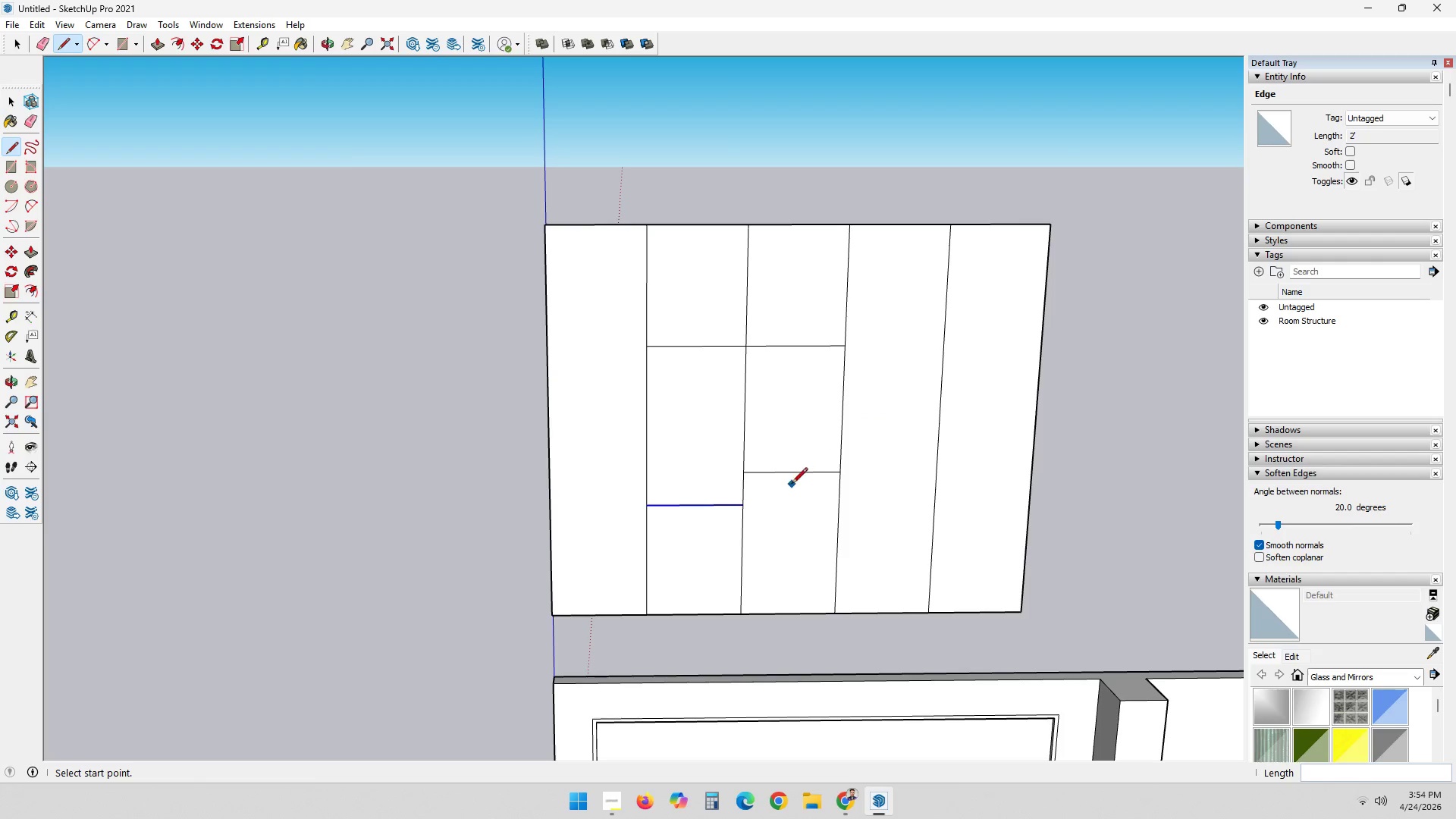 
key(Space)
 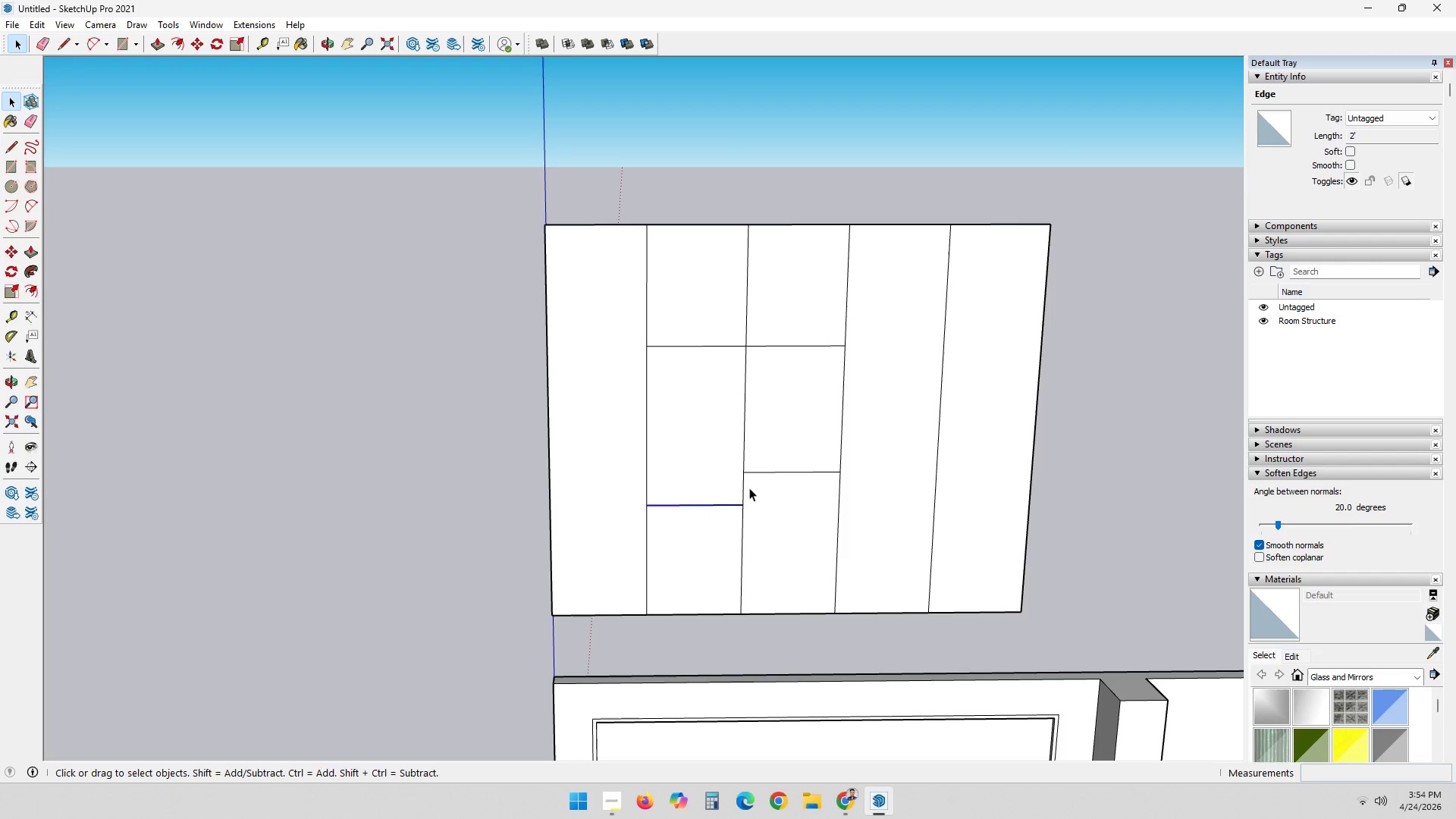 
left_click([777, 469])
 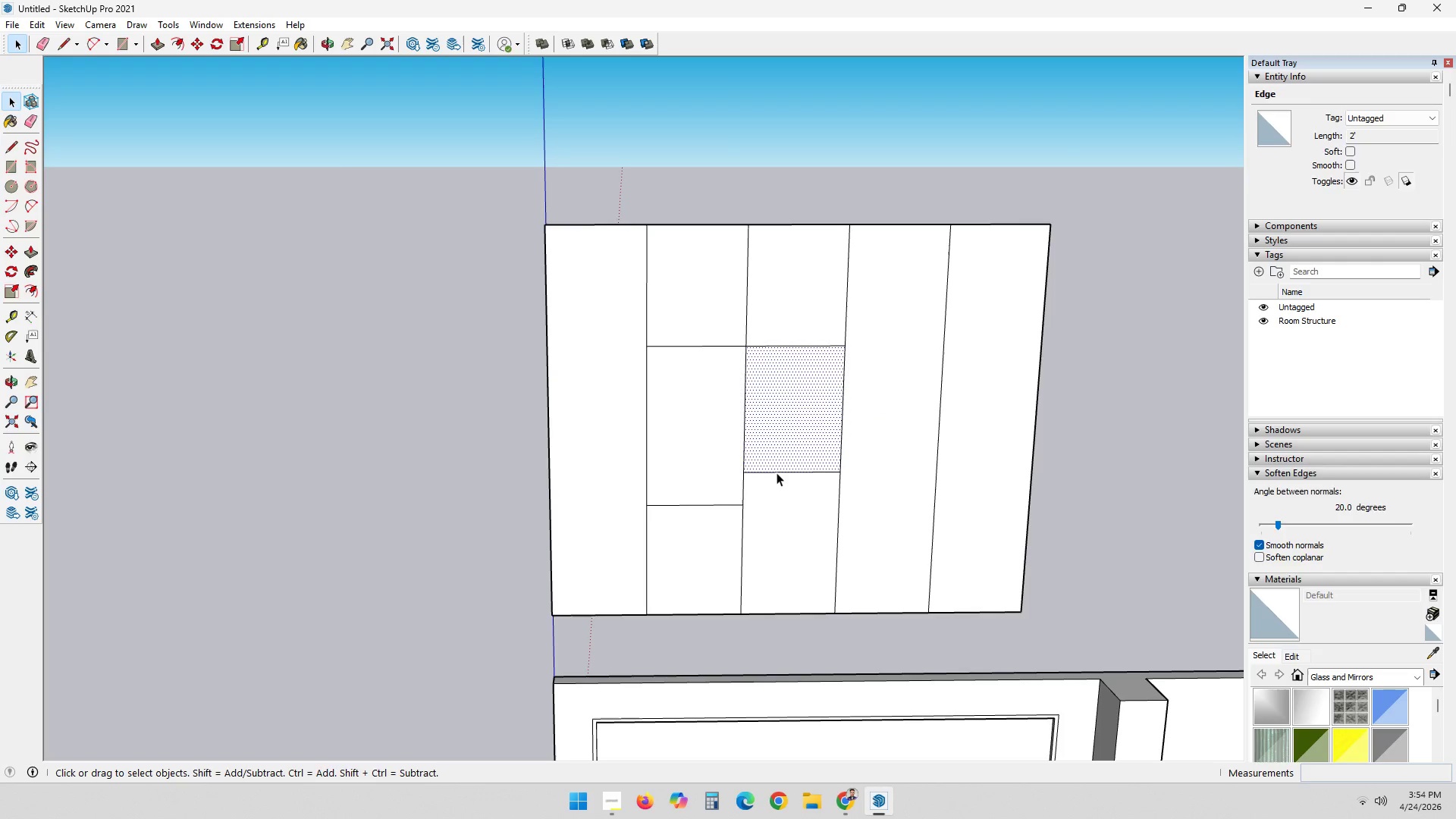 
left_click([777, 472])
 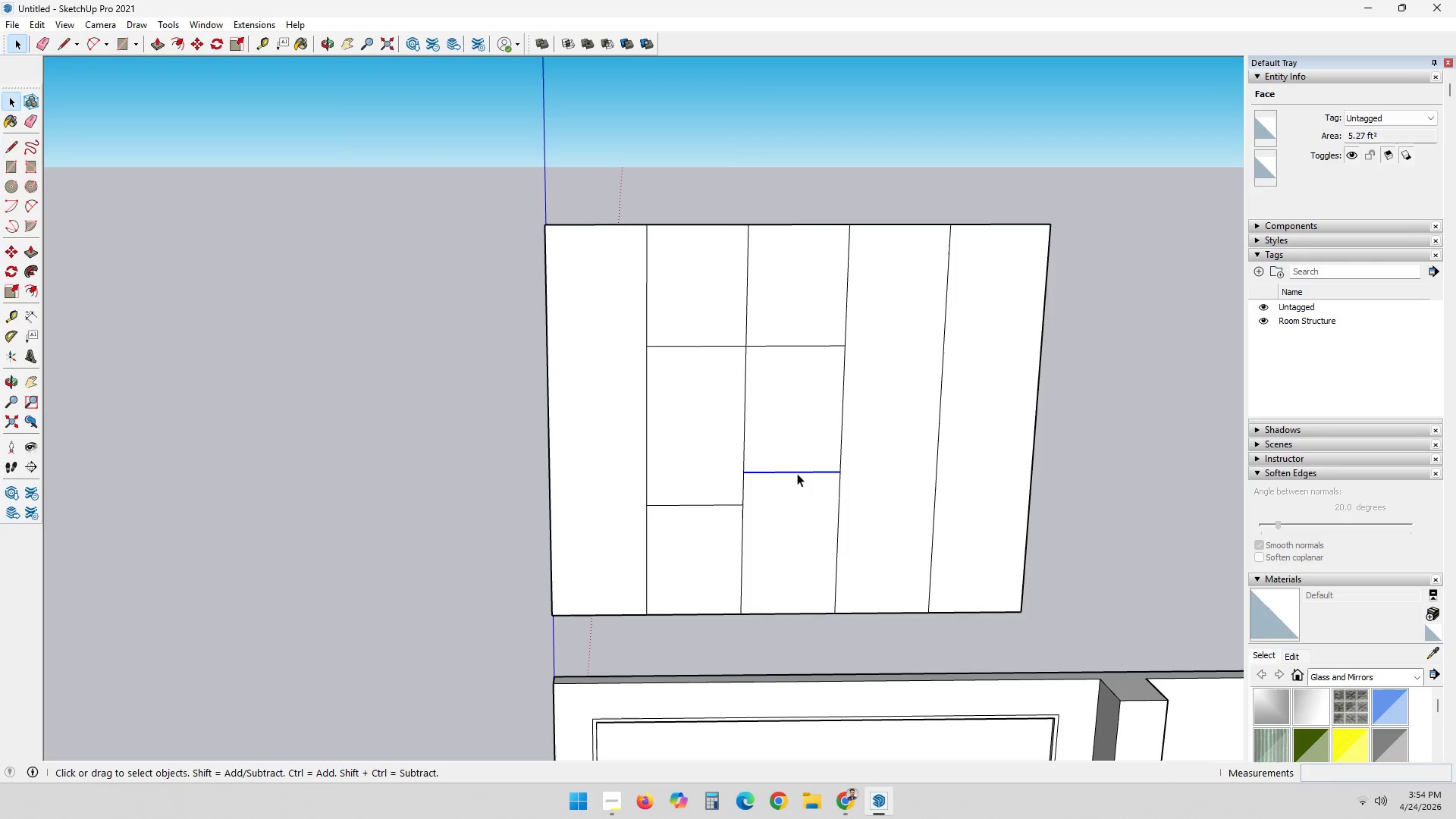 
key(M)
 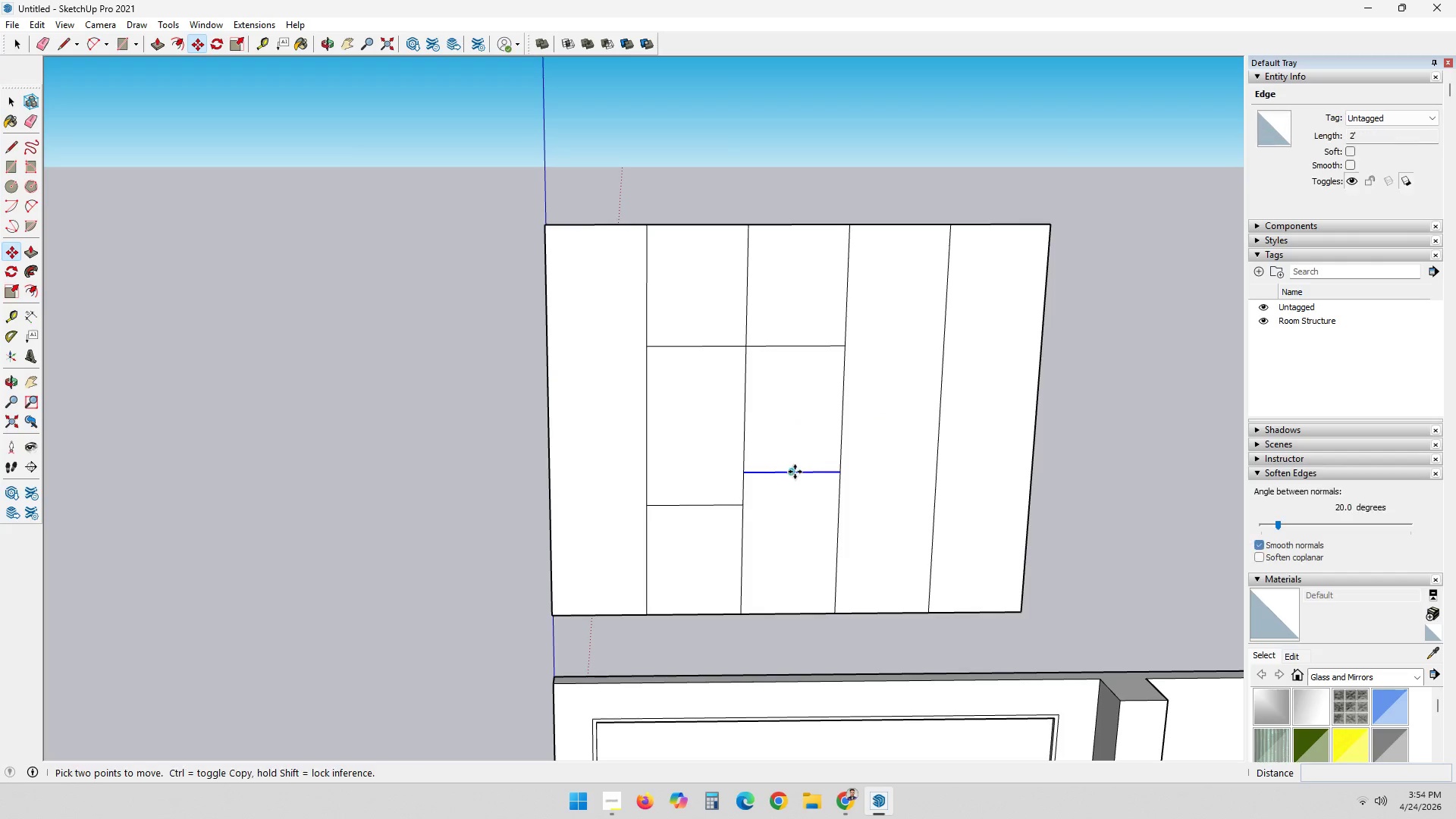 
left_click([795, 472])
 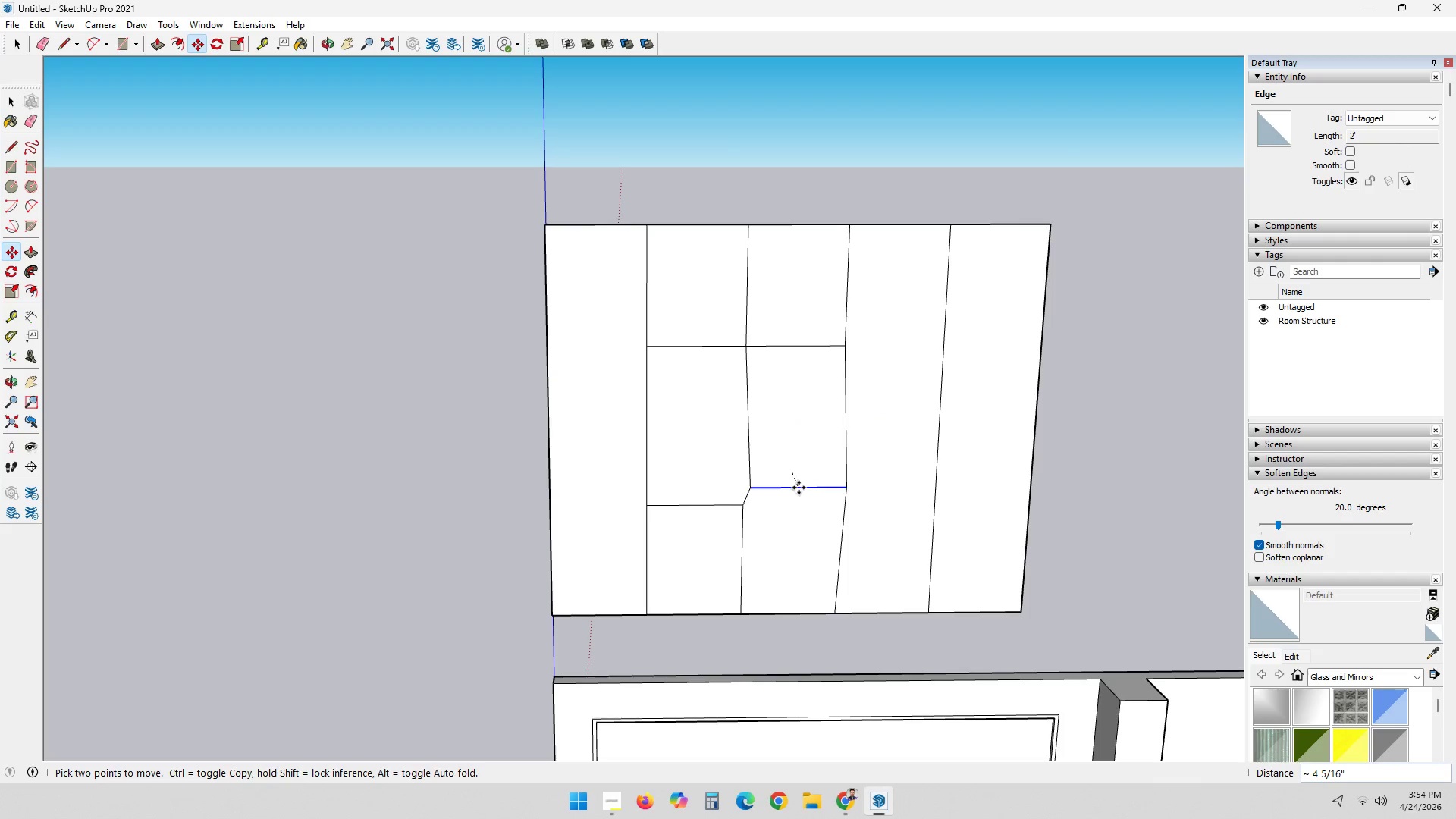 
key(ArrowDown)
 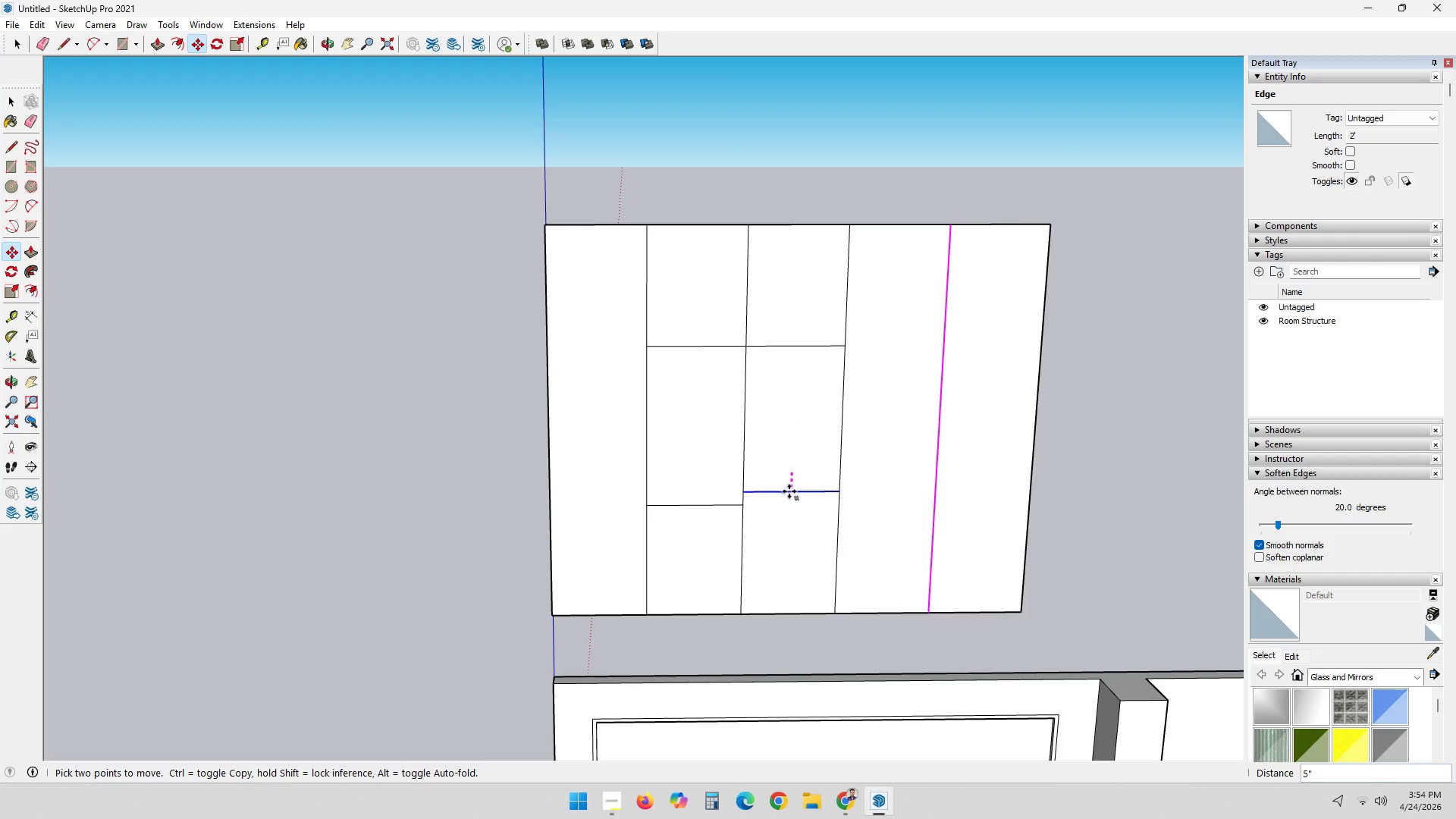 
left_click([789, 491])
 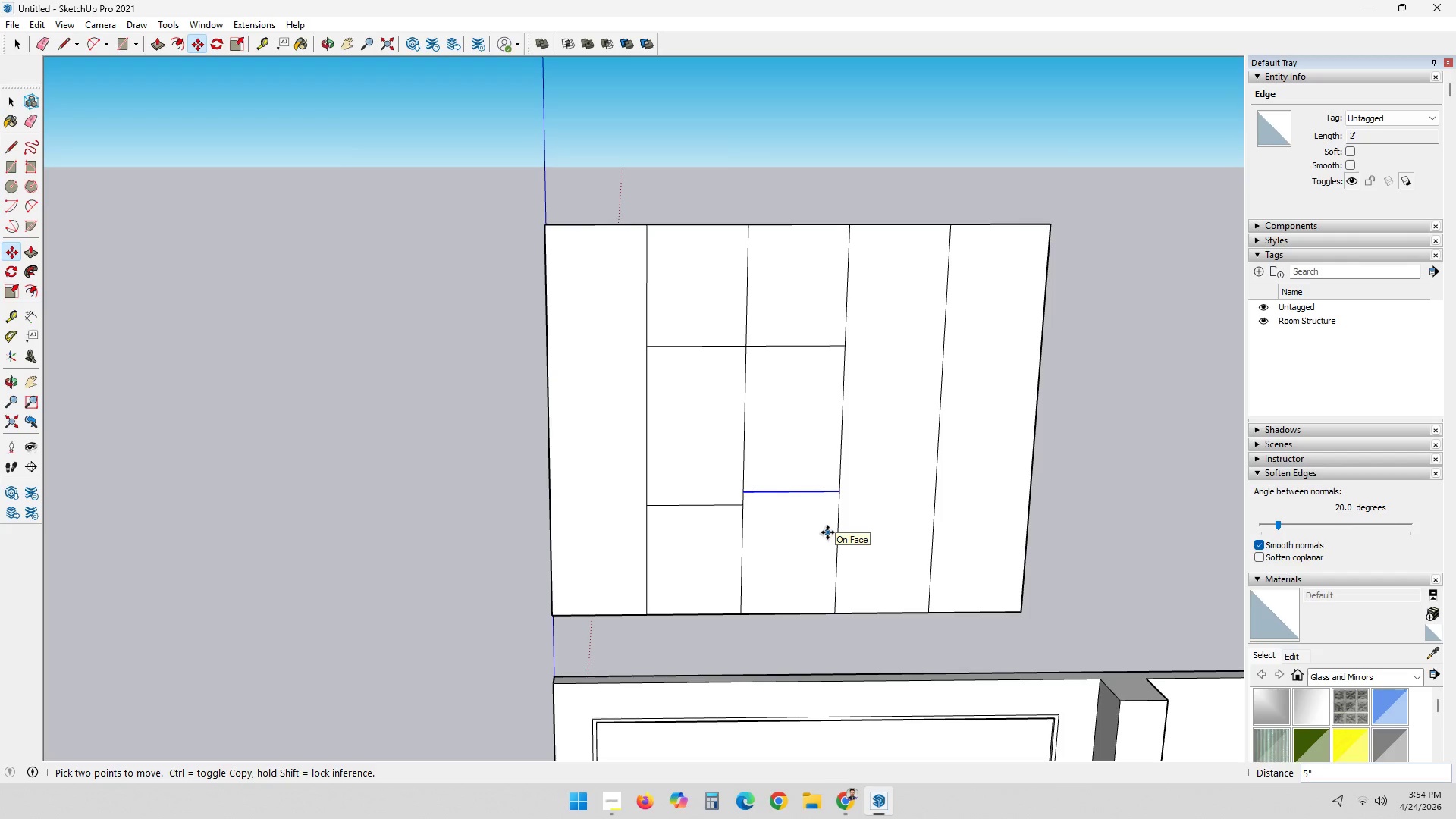 
key(Control+Z)
 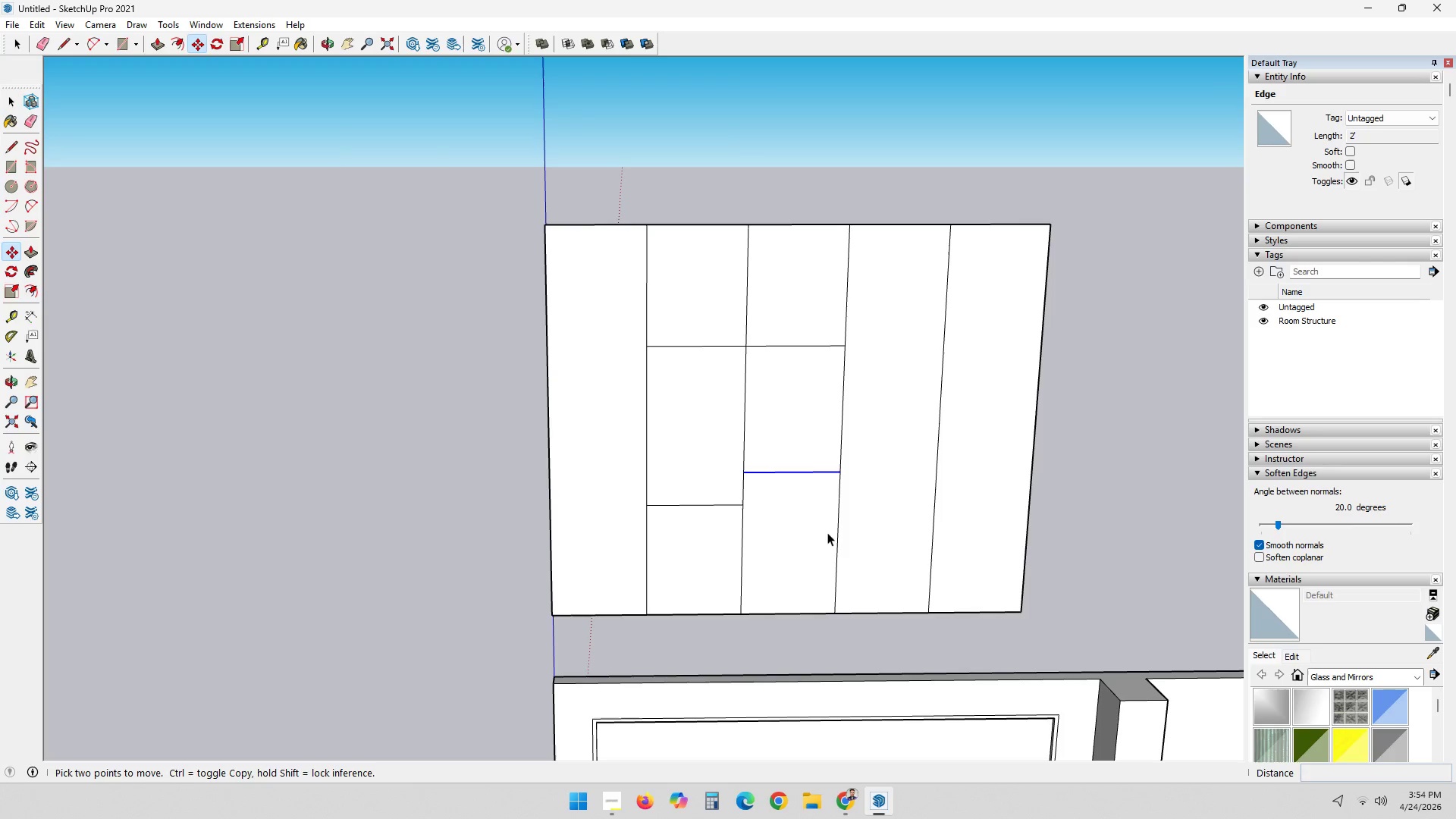 
key(Space)
 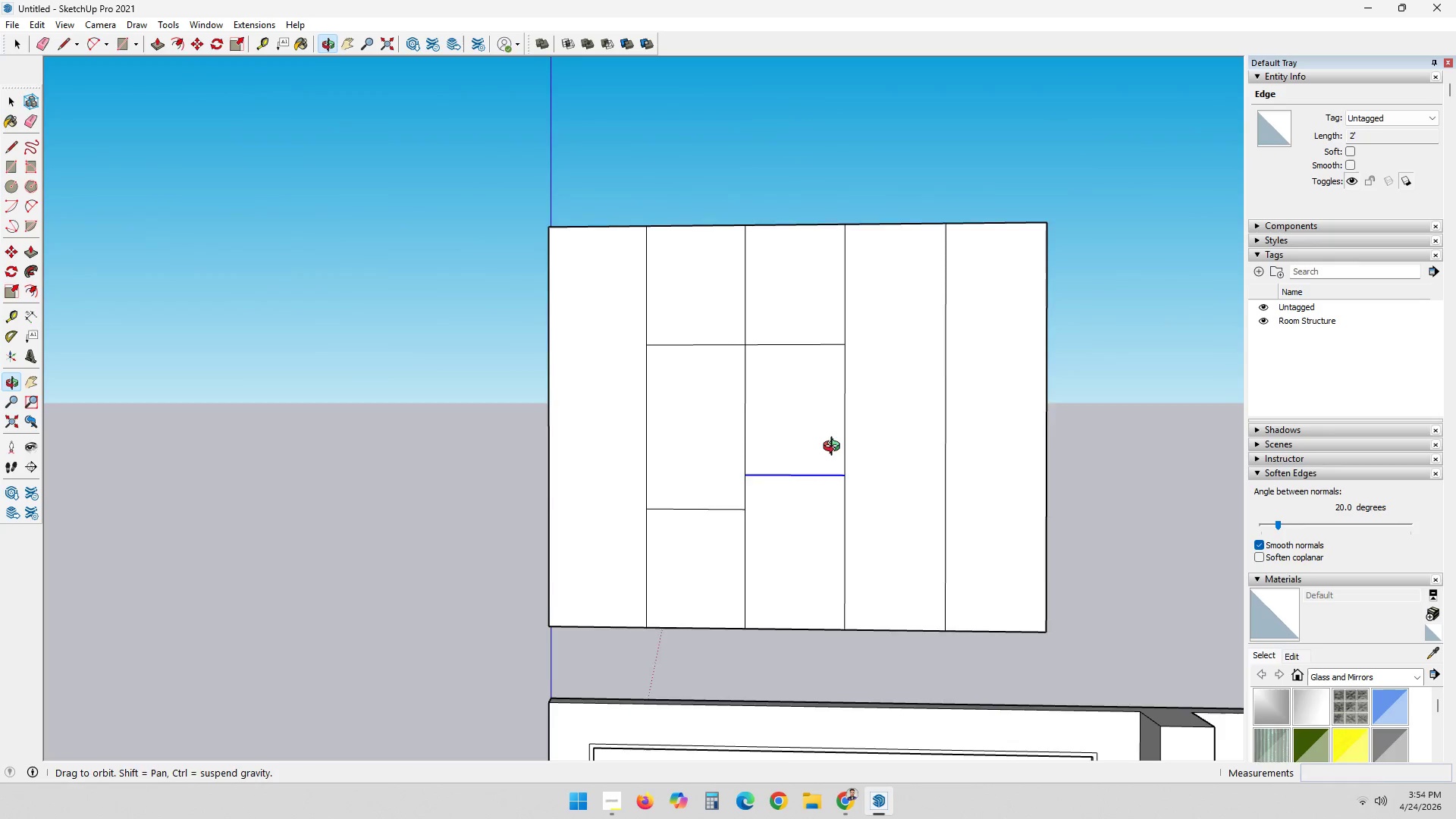 
left_click([1079, 475])
 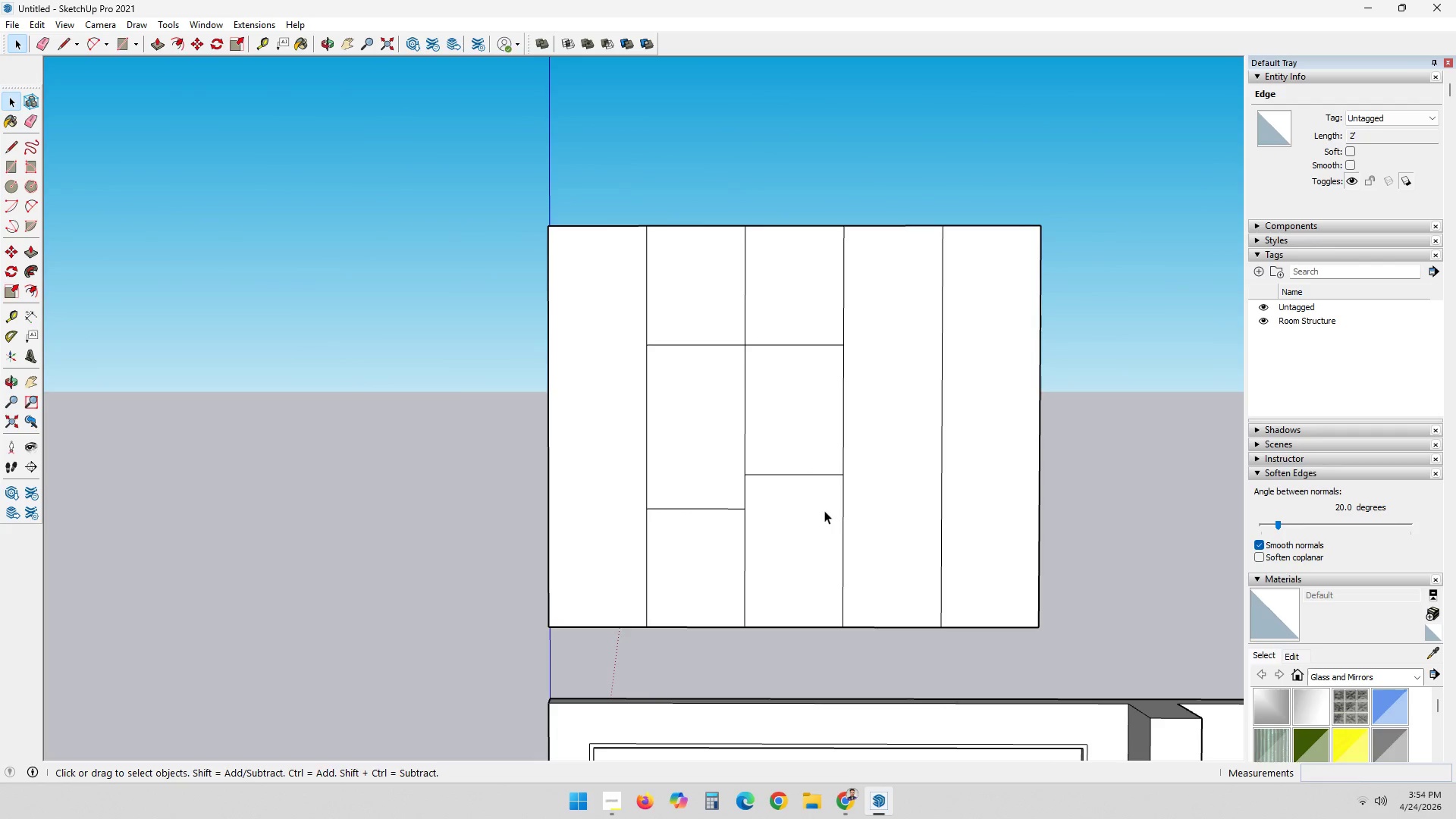 
scroll: coordinate [836, 517], scroll_direction: up, amount: 3.0
 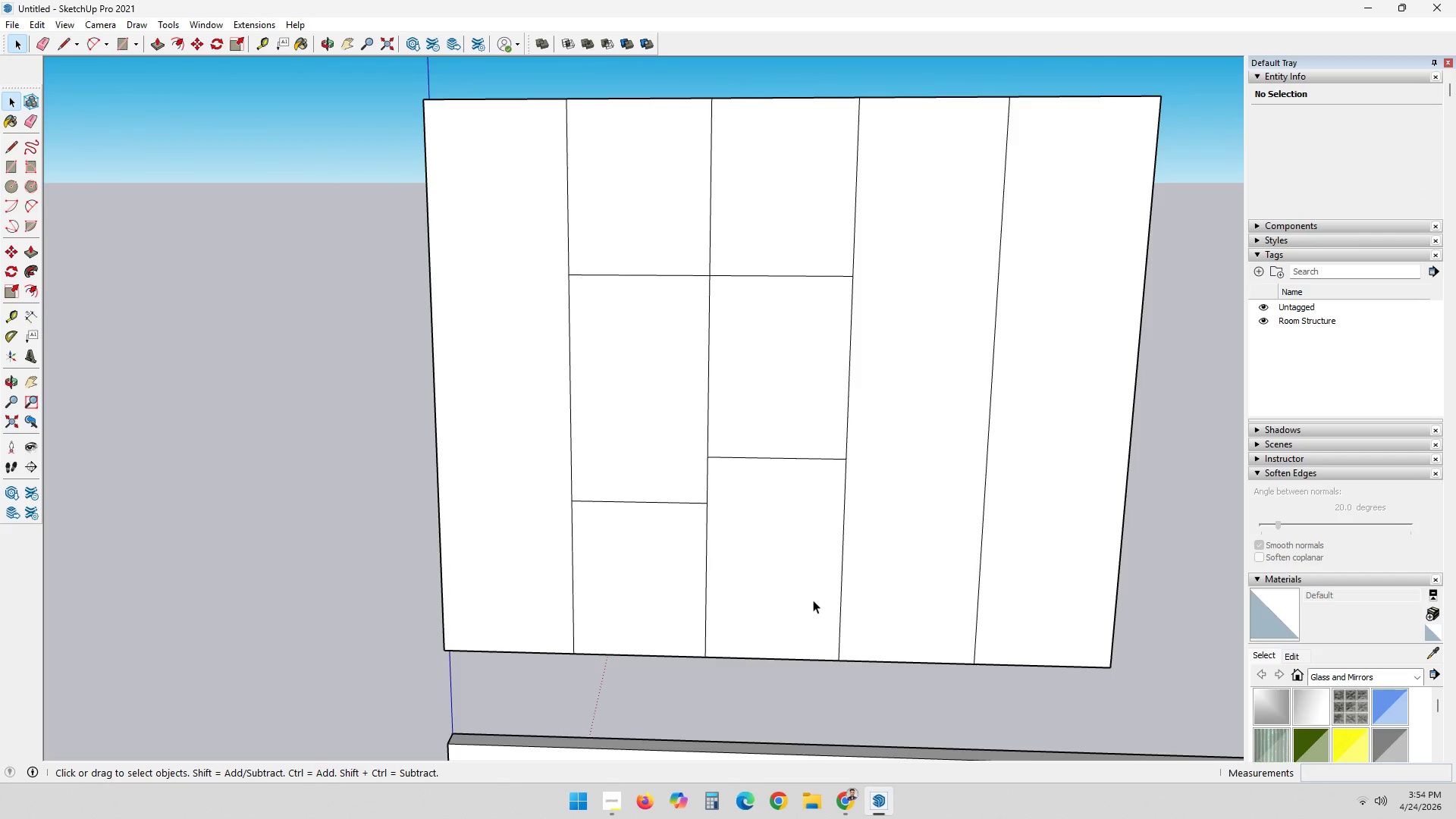 
key(L)
 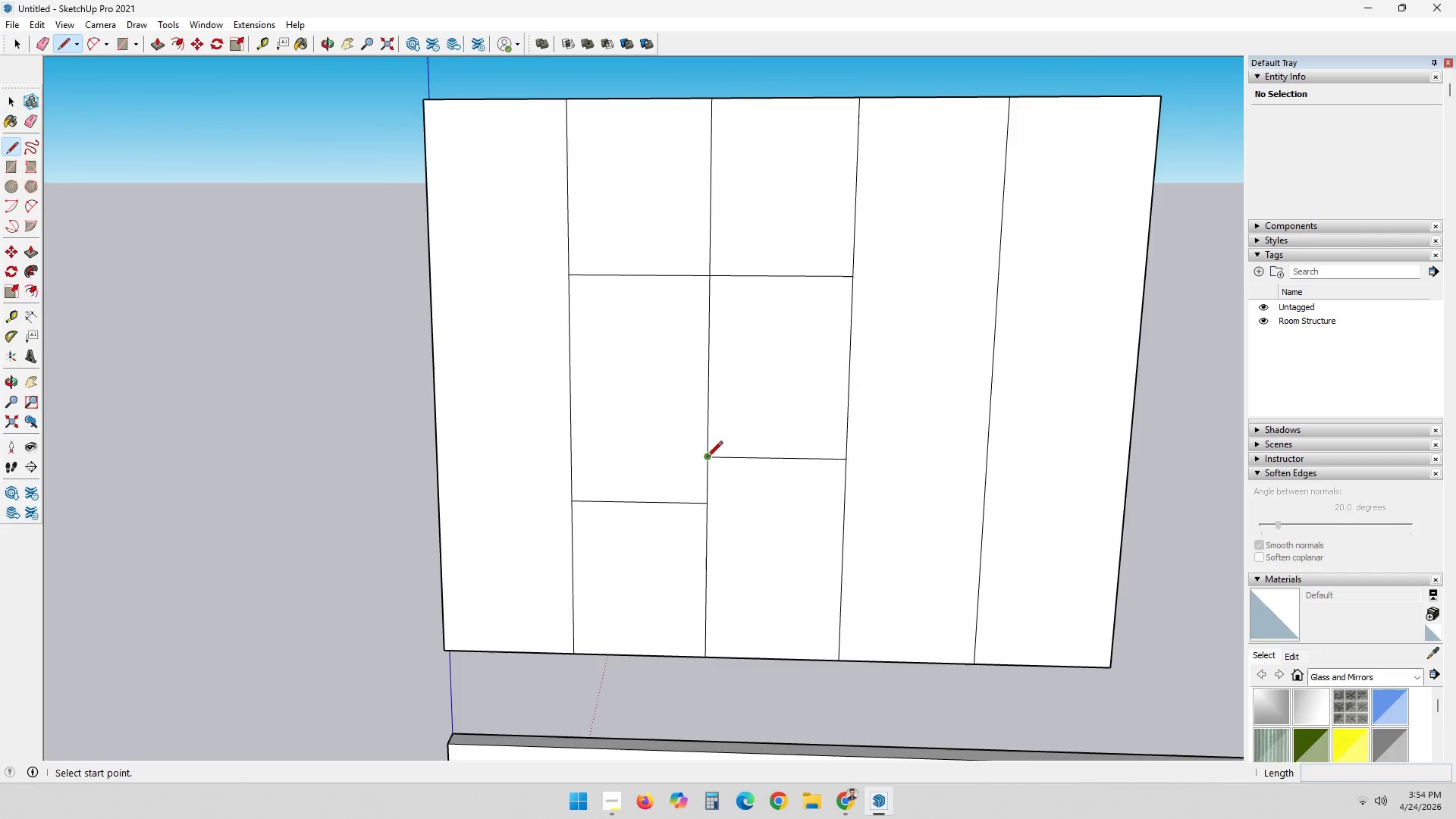 
left_click([707, 458])
 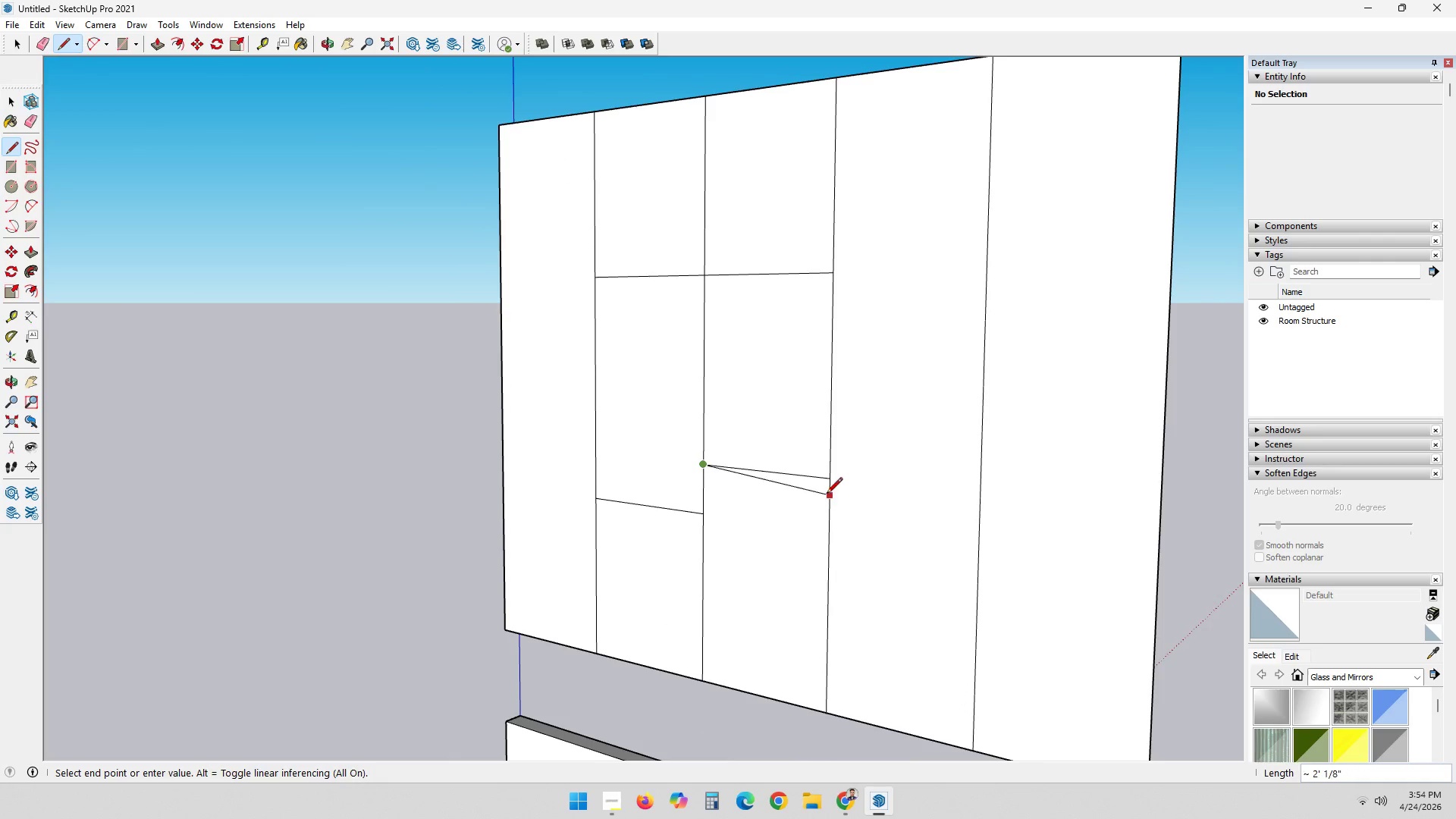 
wait(7.44)
 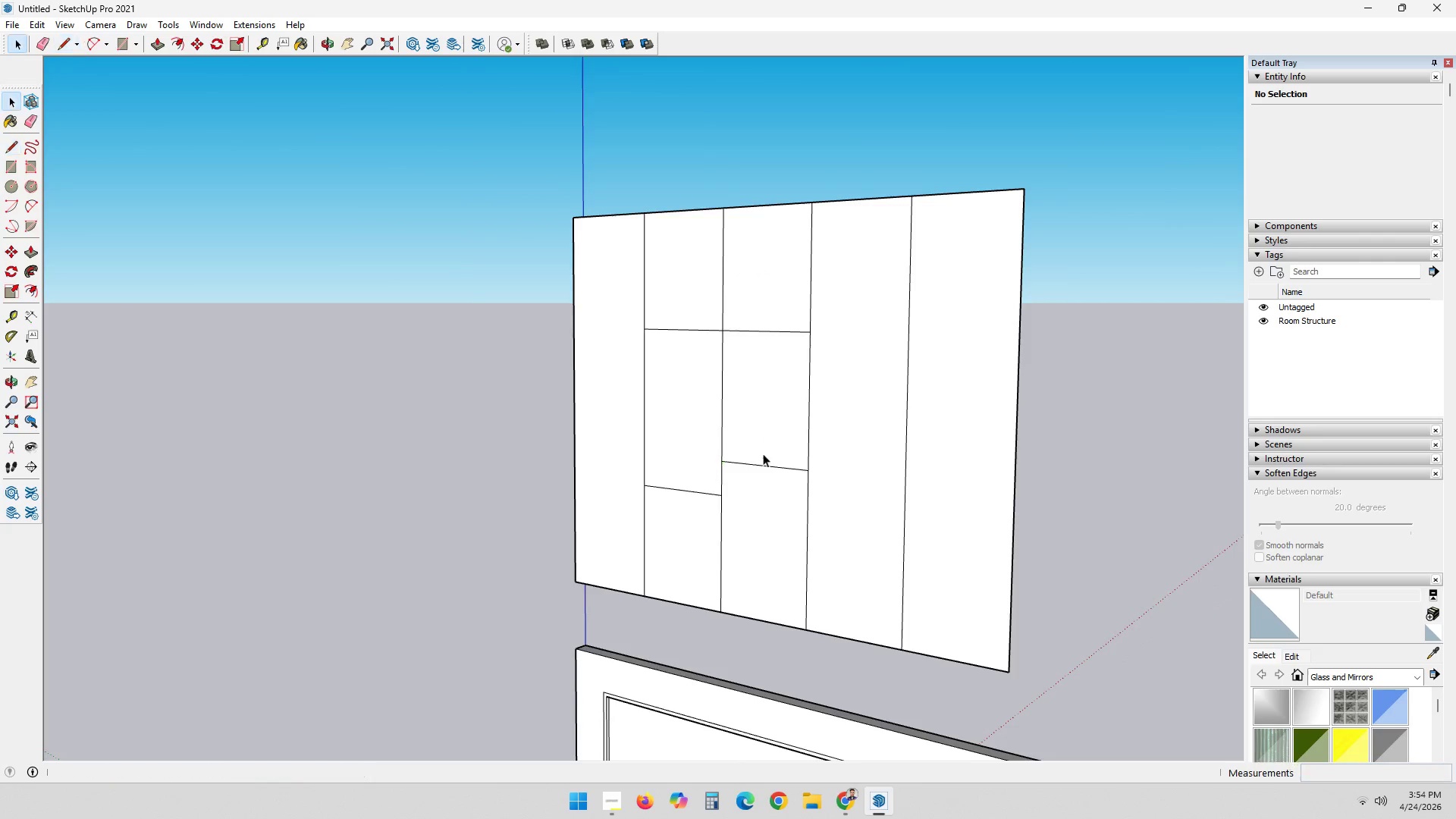 
key(Space)
 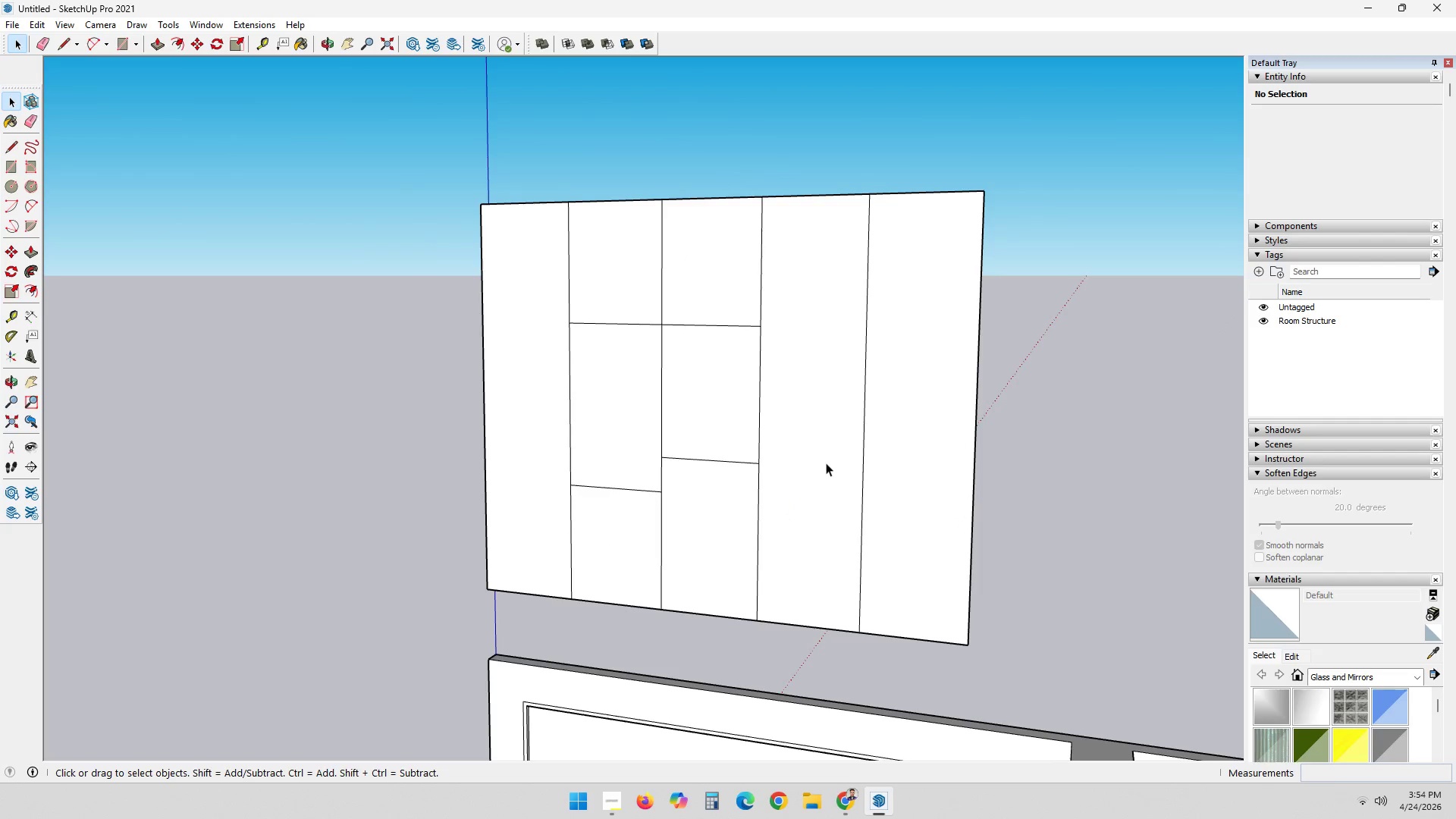 
scroll: coordinate [763, 453], scroll_direction: down, amount: 4.0
 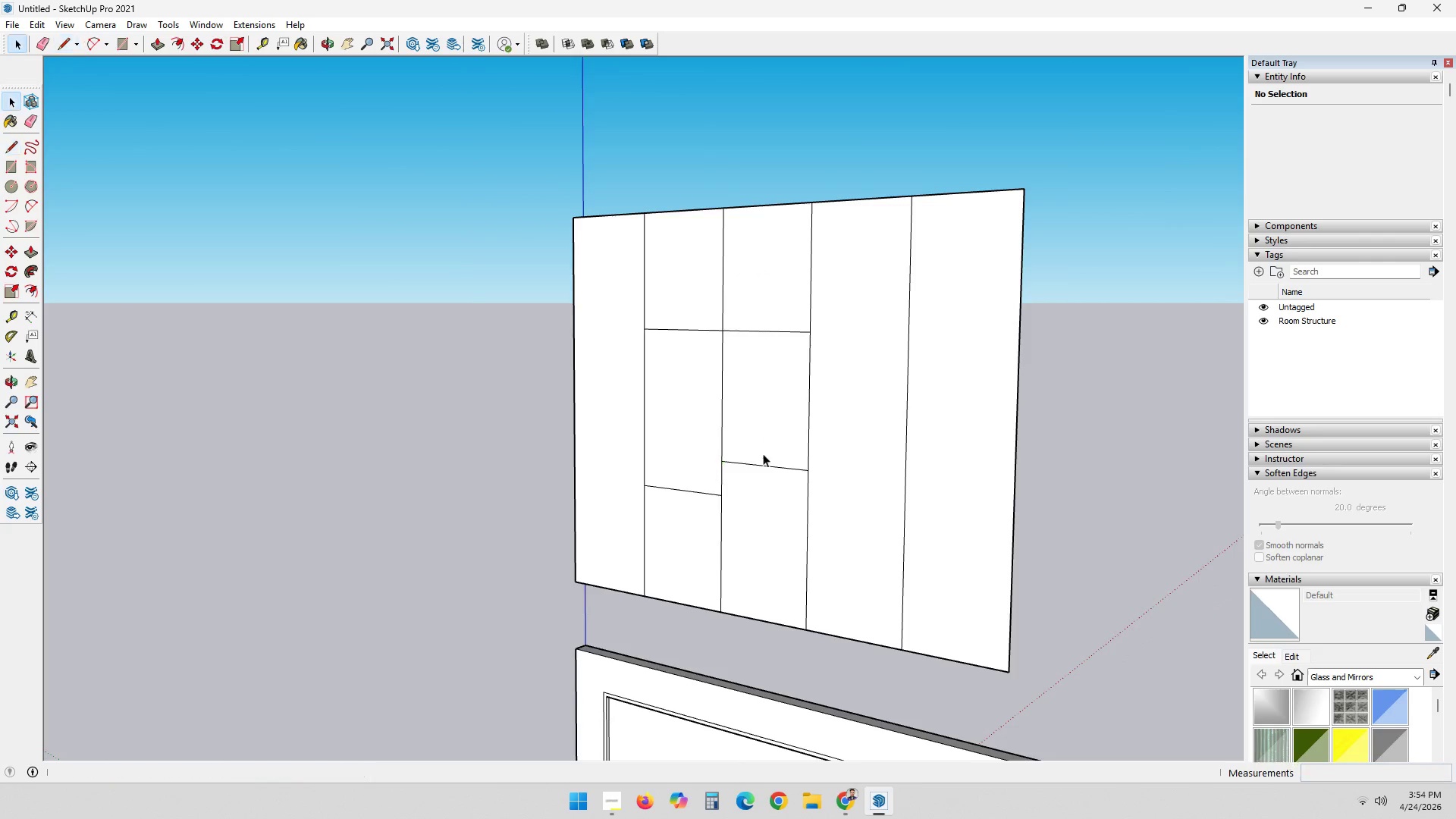 
key(L)
 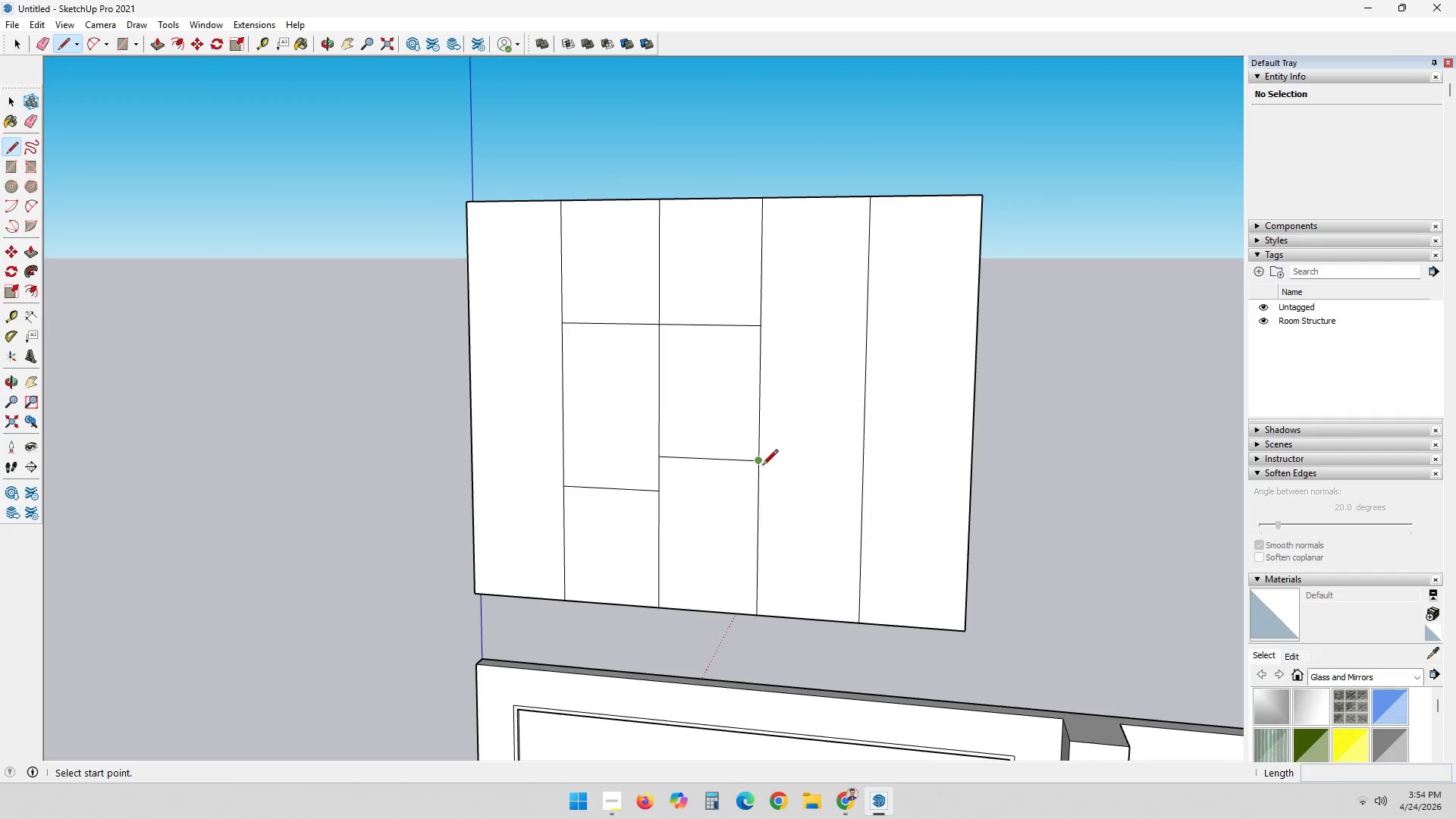 
left_click([759, 463])
 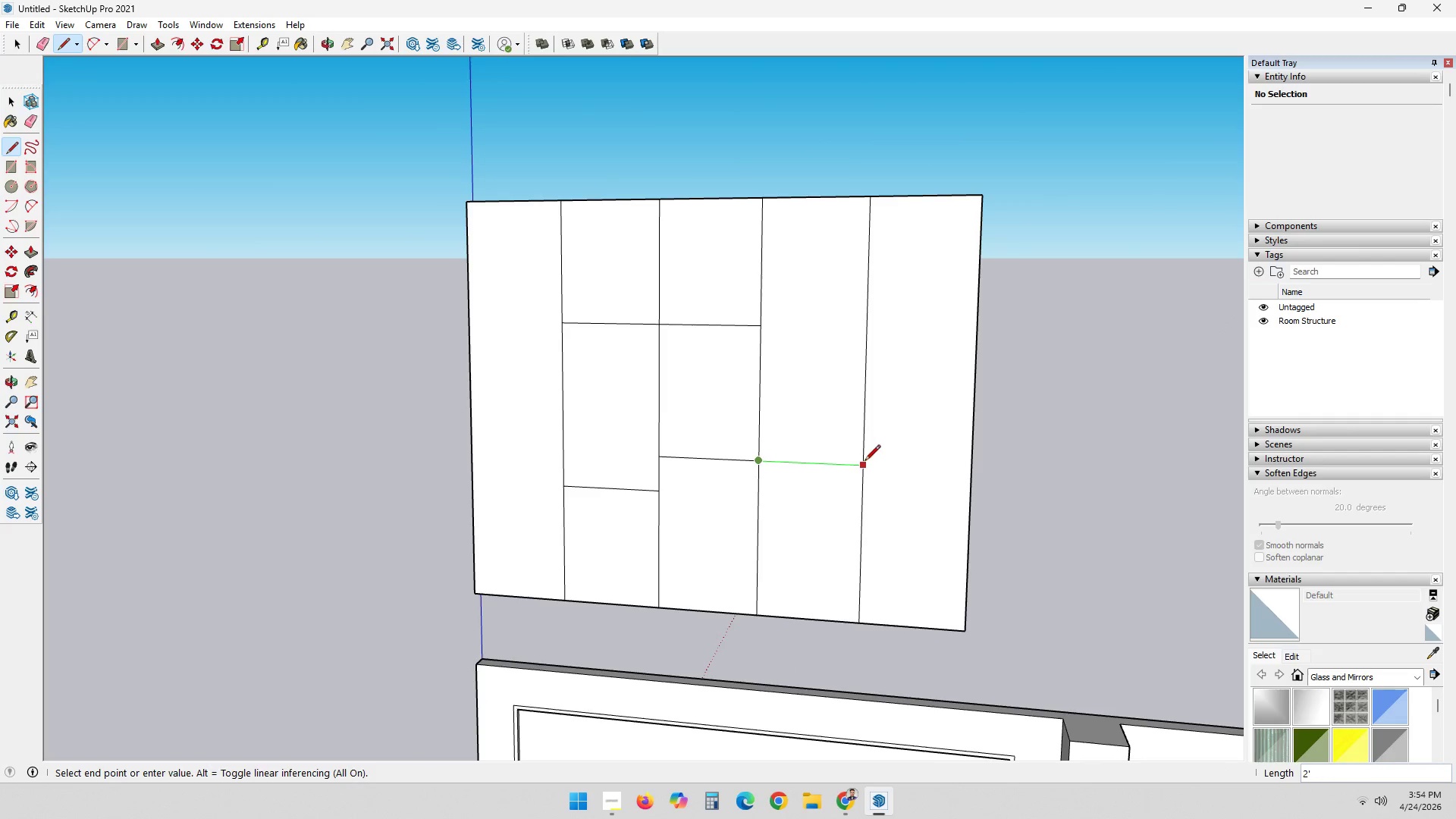 
left_click([867, 463])
 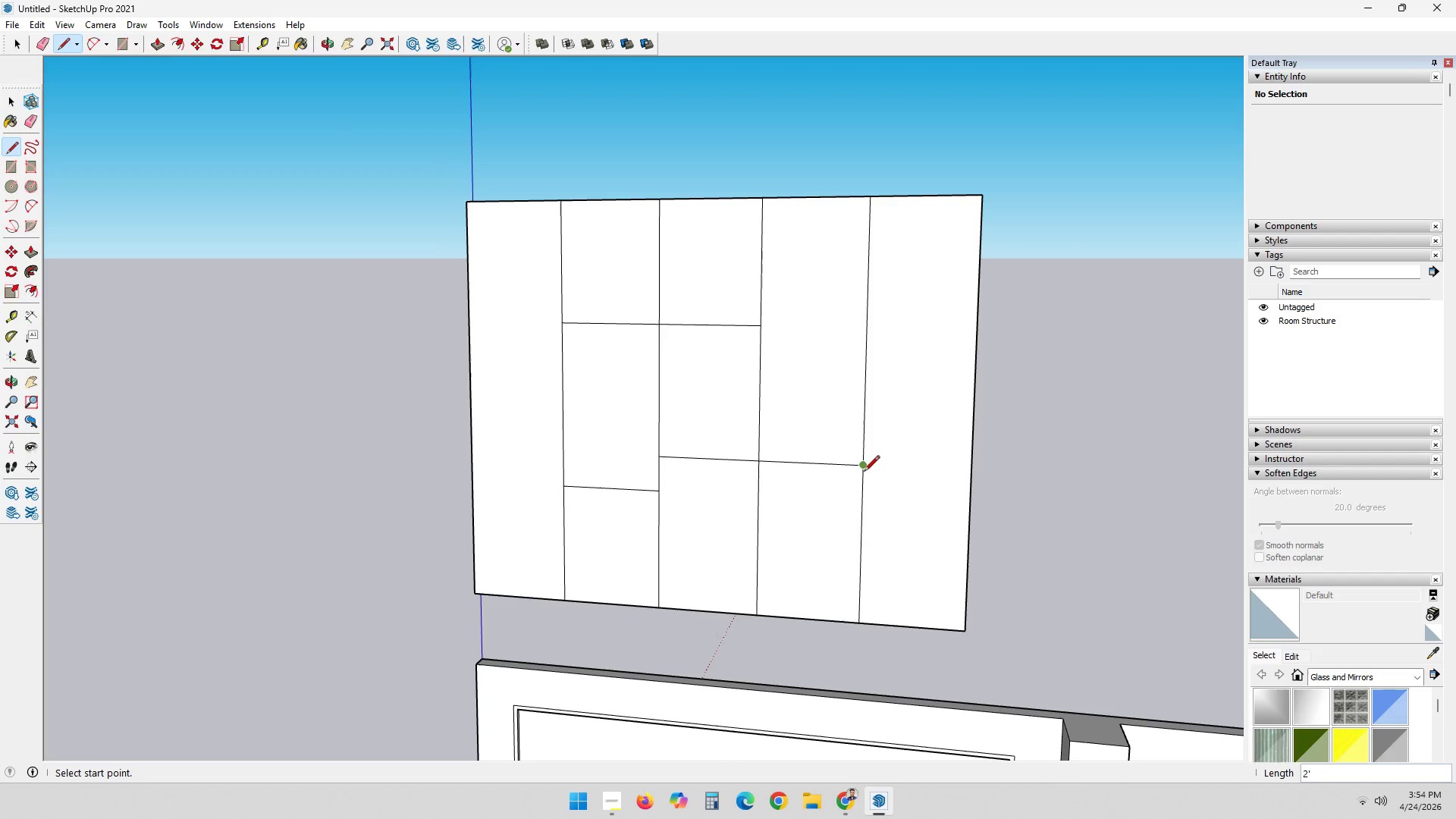 
left_click([863, 469])
 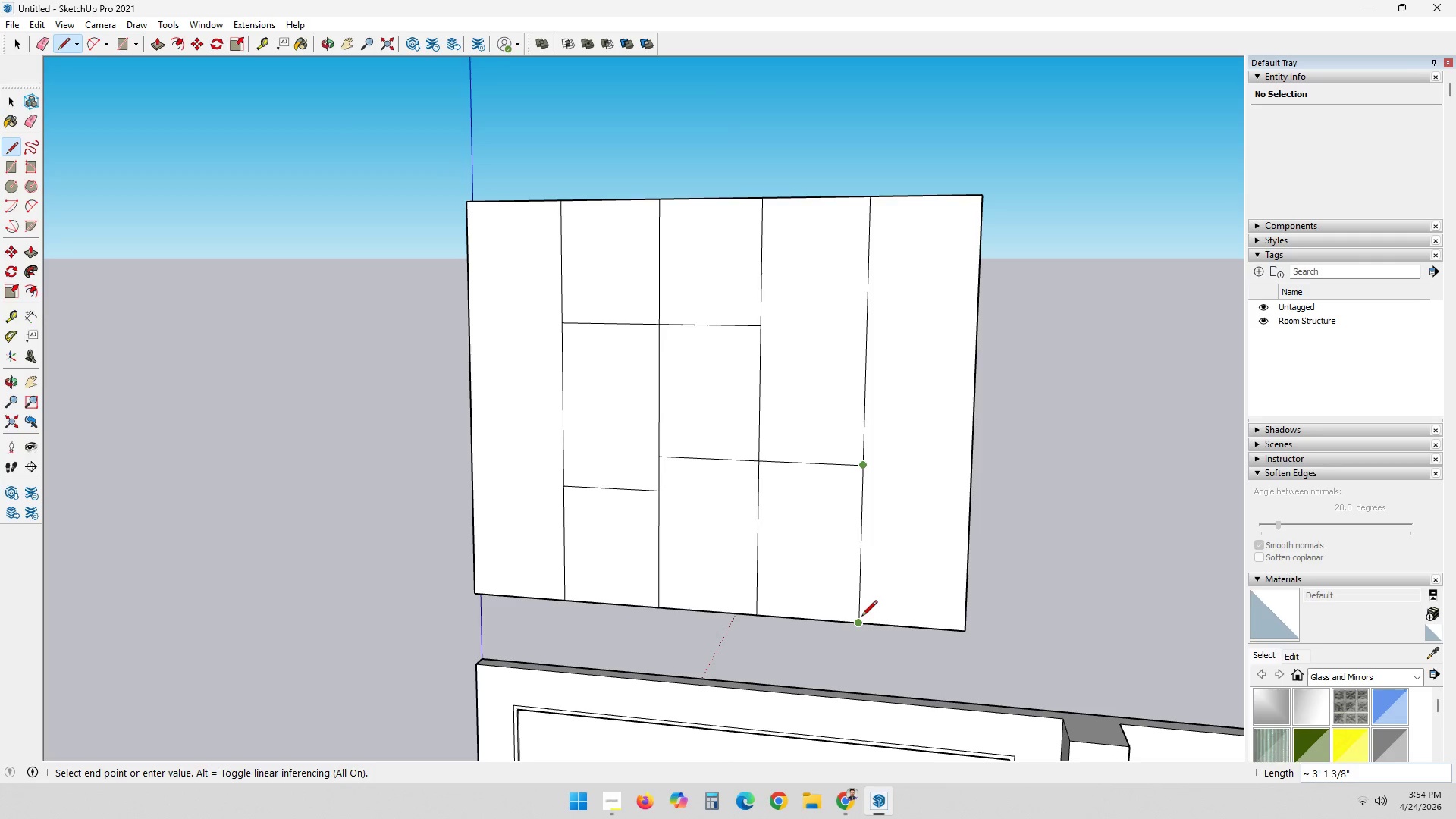 
key(L)
 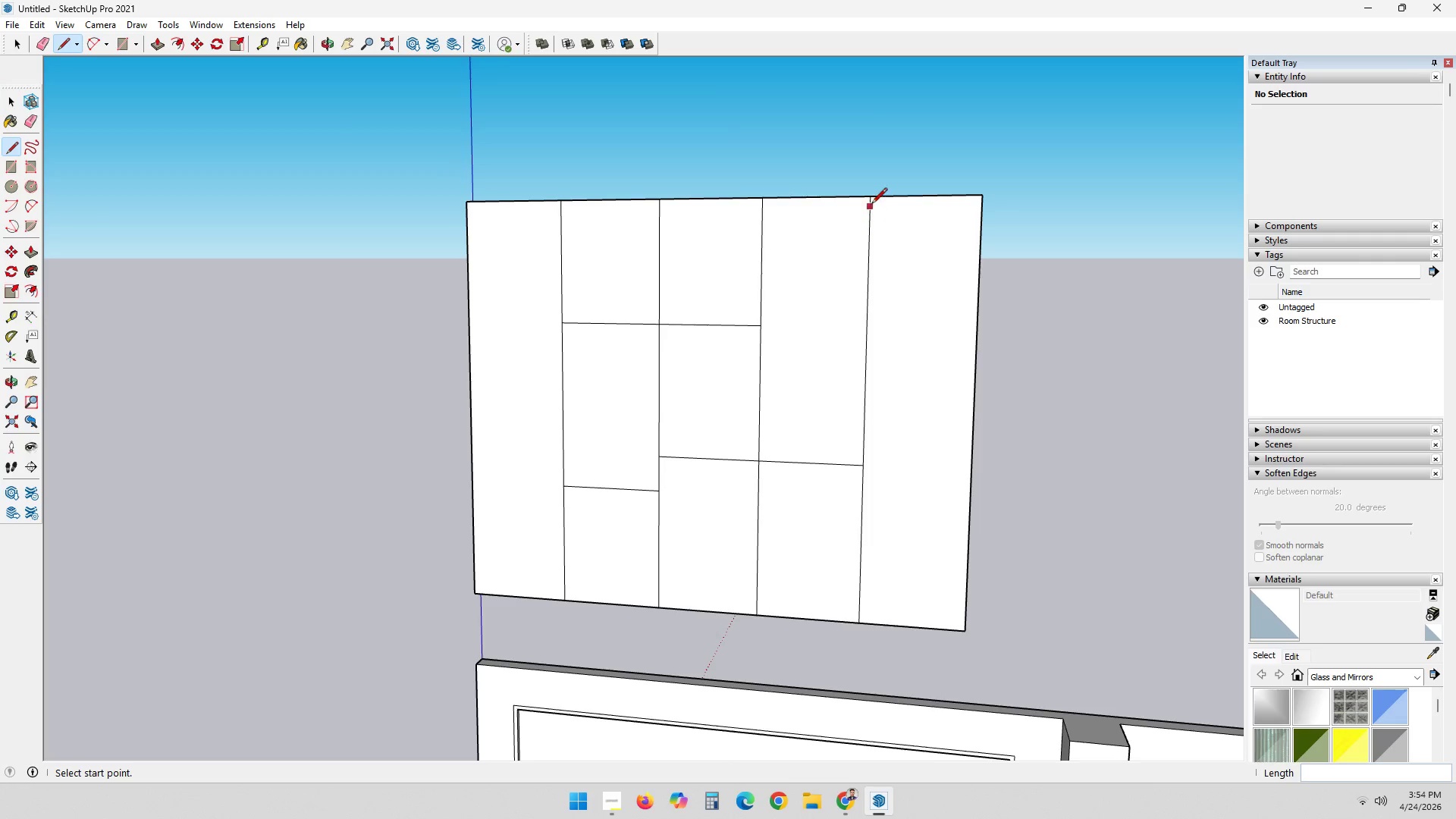 
left_click_drag(start_coordinate=[873, 198], to_coordinate=[874, 202])
 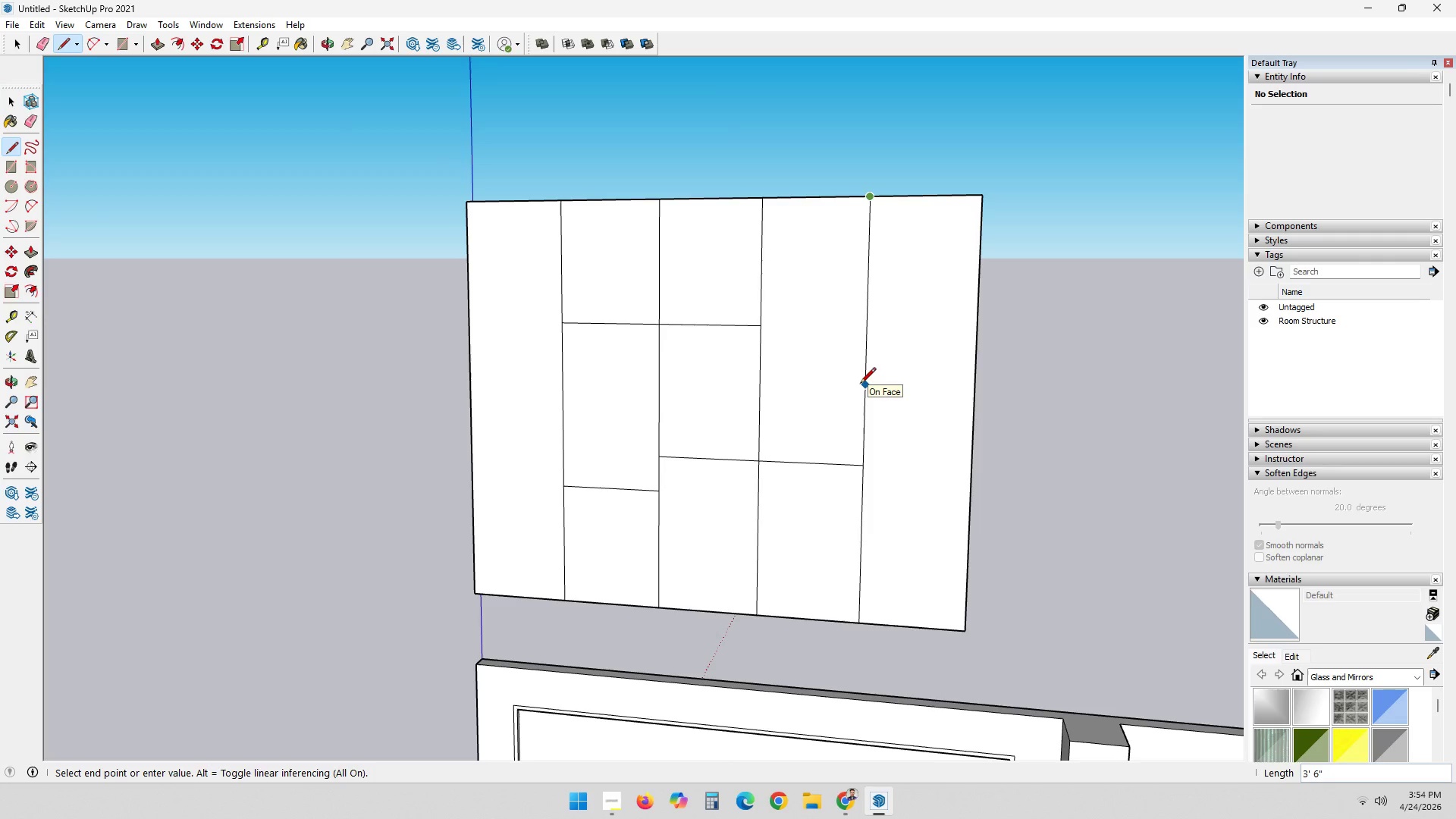 
key(3)
 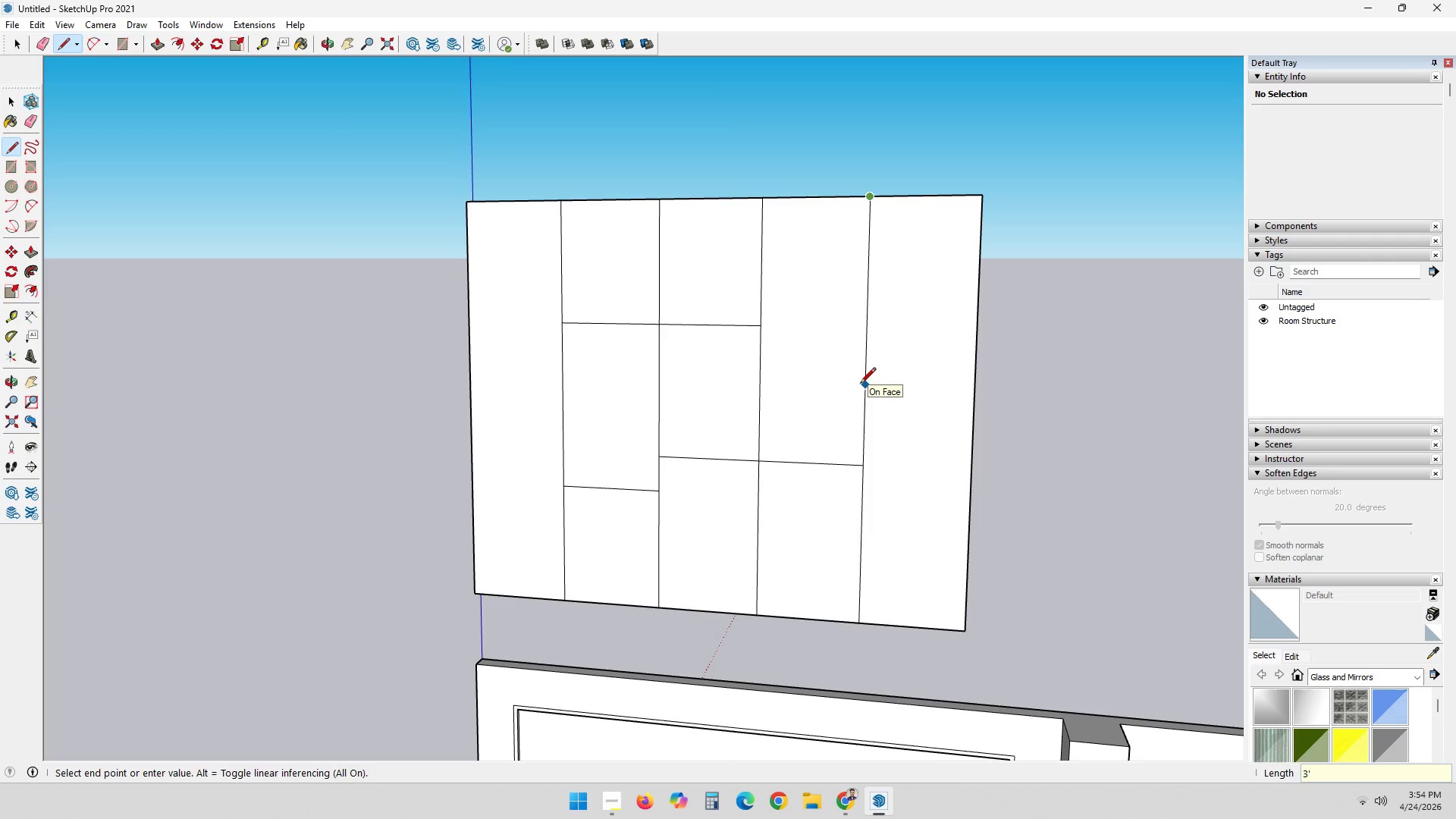 
key(Quote)
 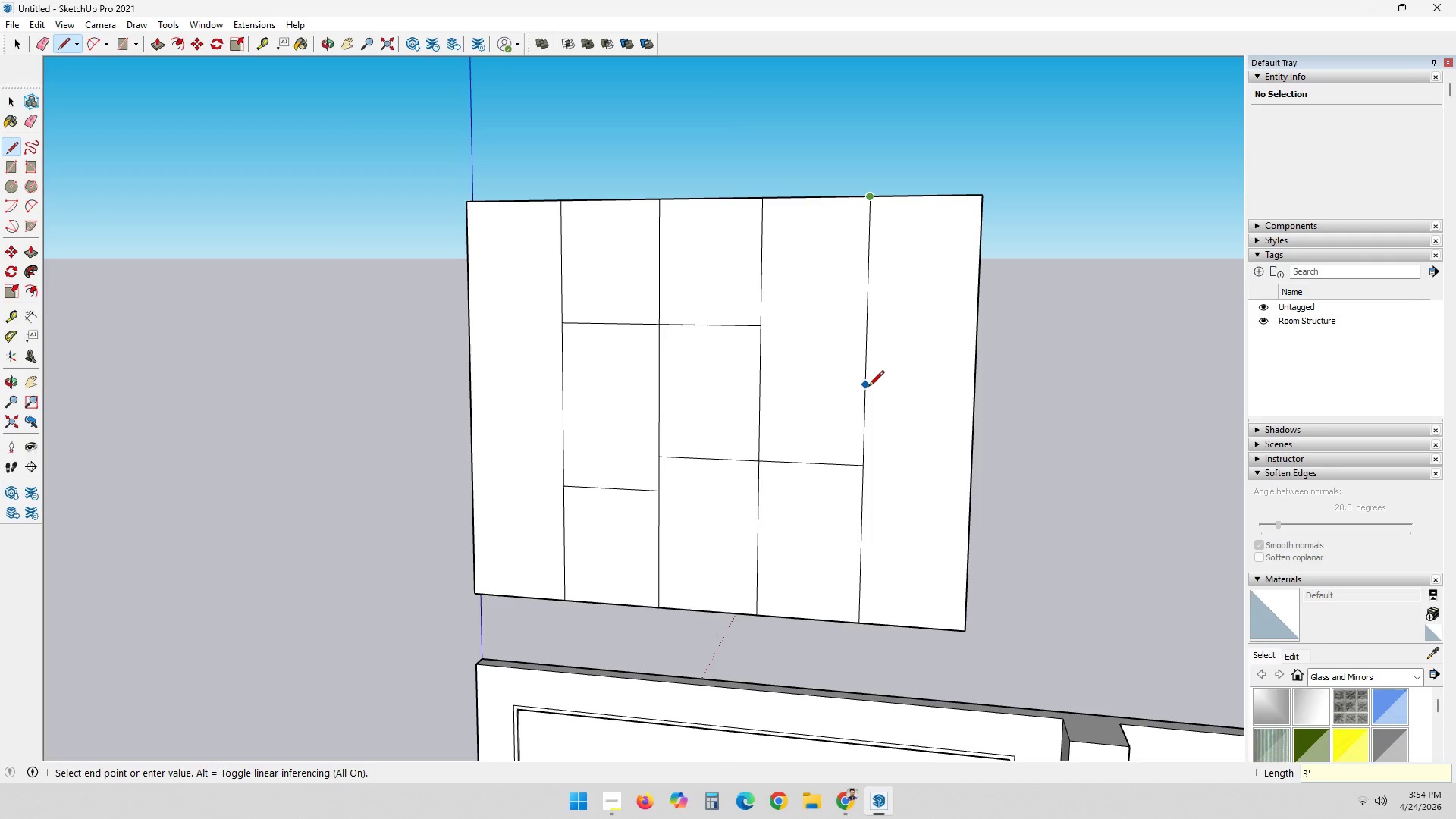 
key(Enter)
 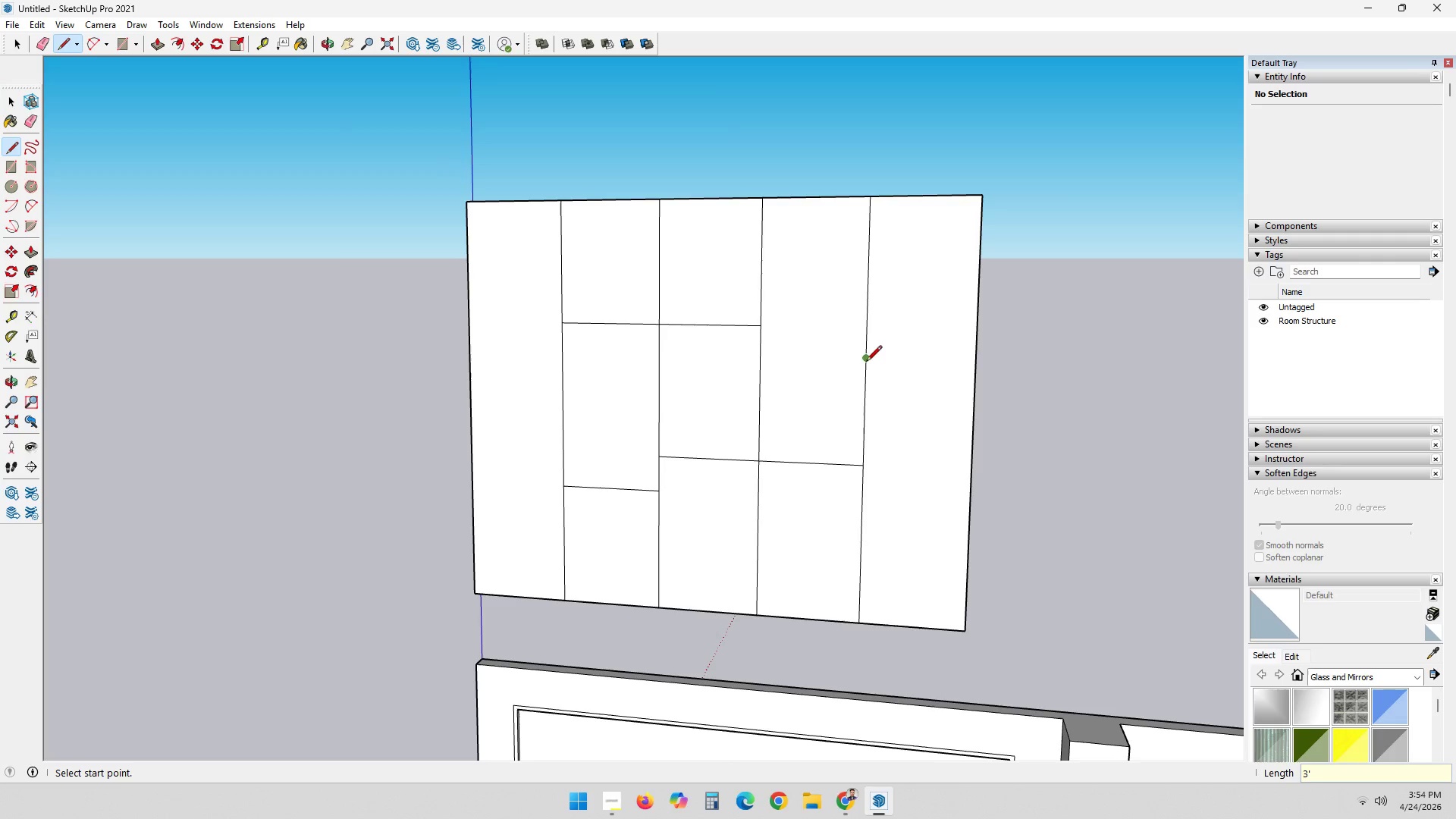 
left_click([866, 356])
 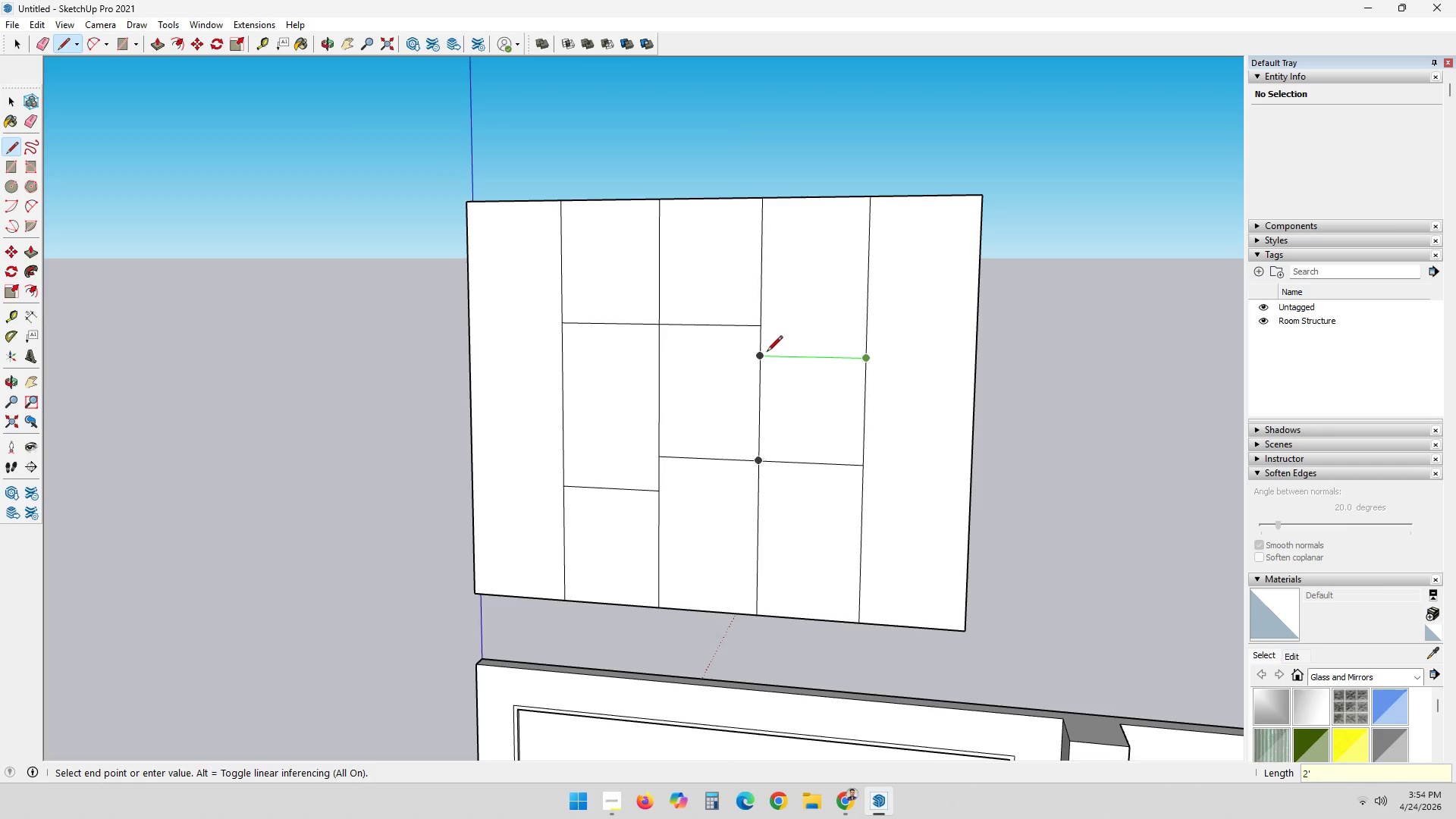 
left_click([762, 353])
 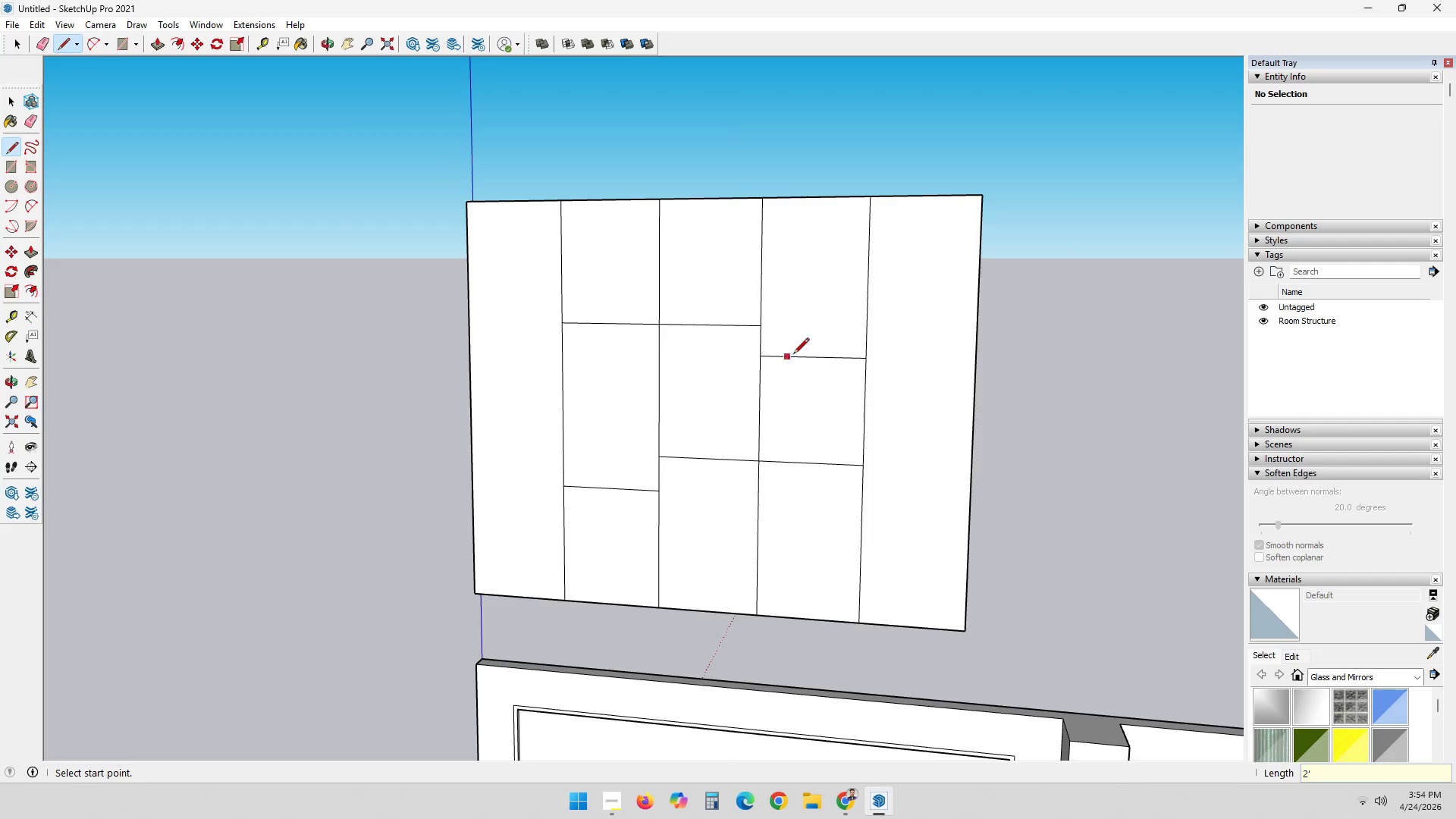 
key(Space)
 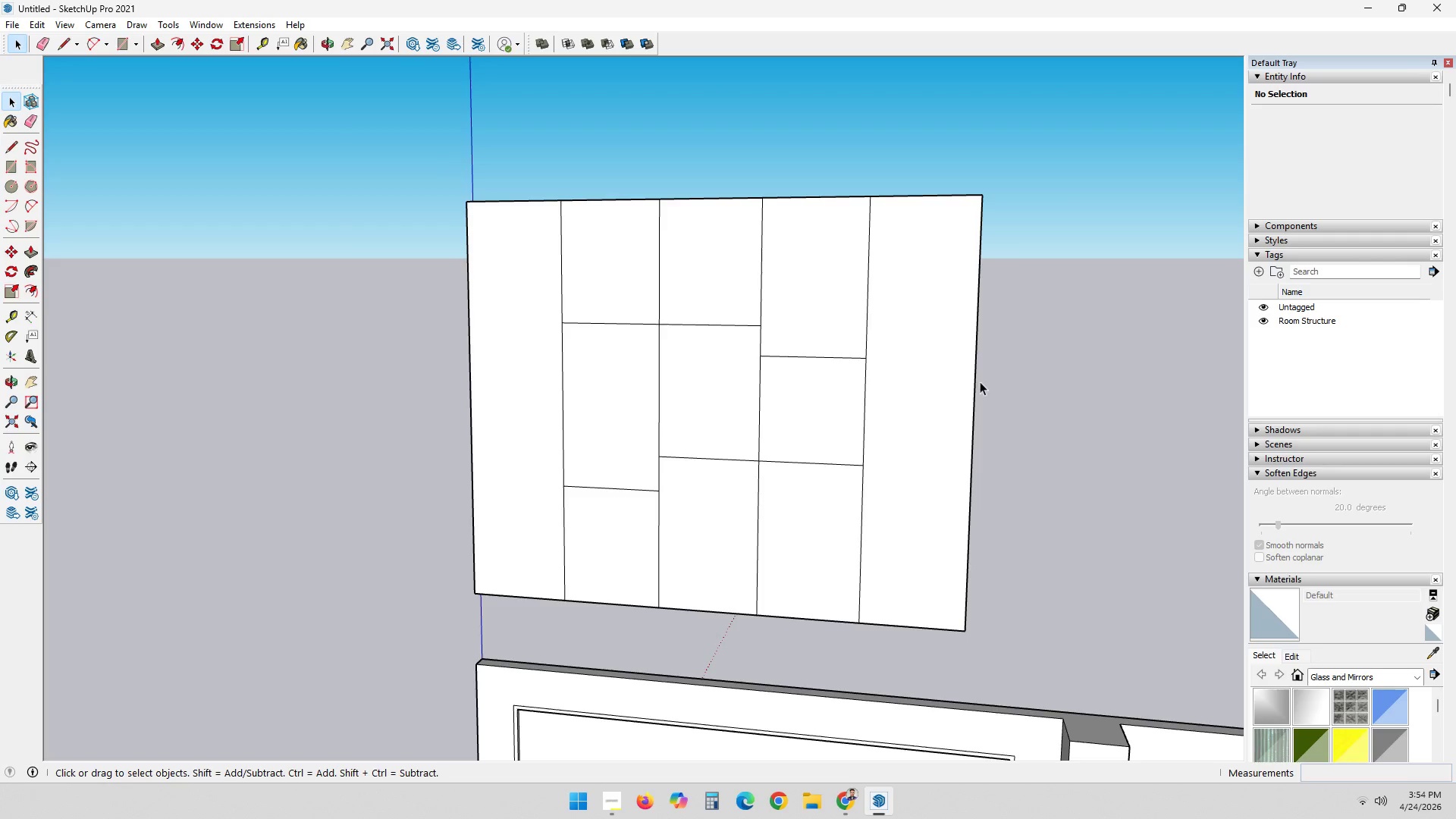 
scroll: coordinate [770, 353], scroll_direction: down, amount: 3.0
 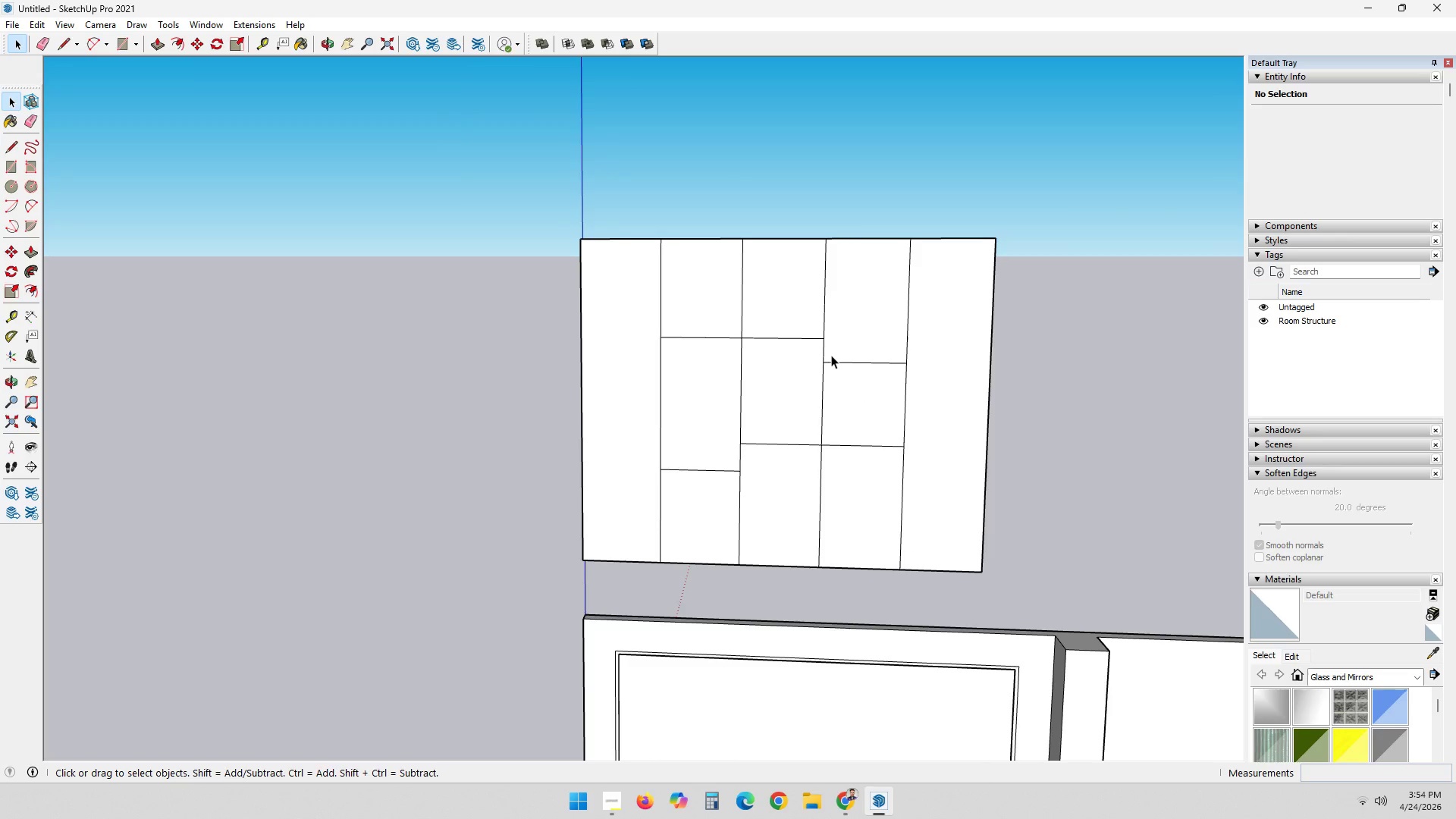 
key(L)
 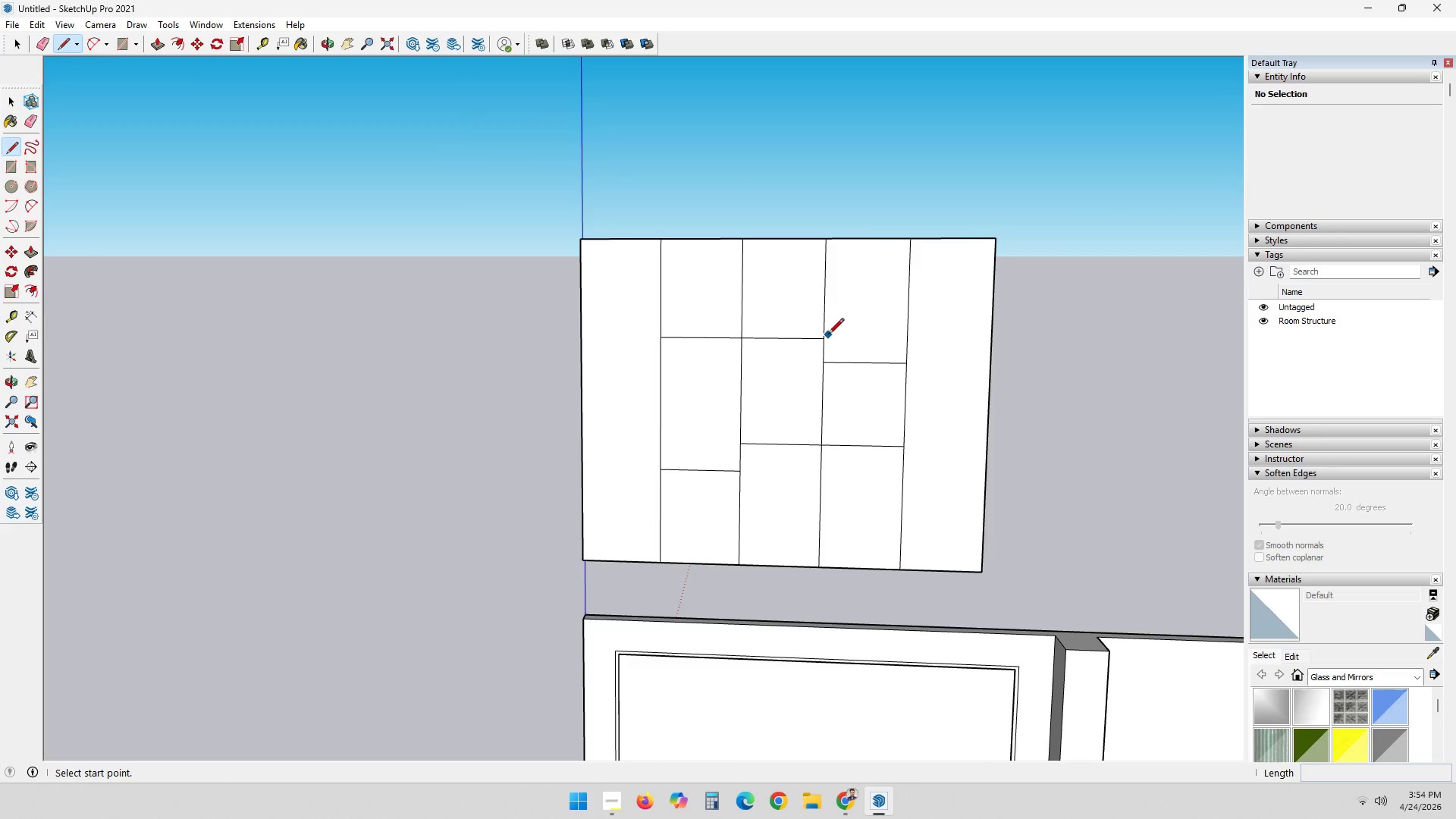 
left_click([824, 337])
 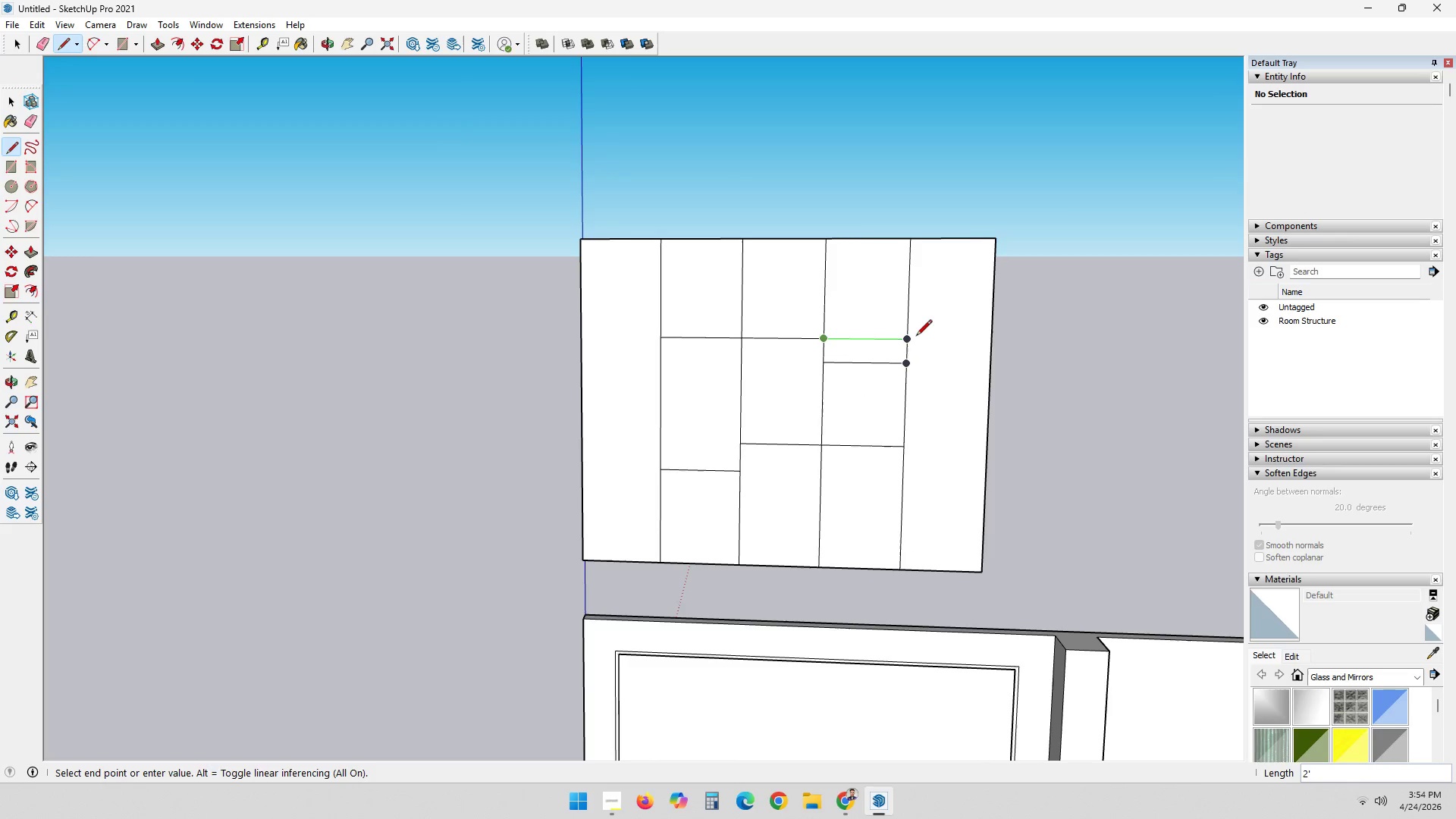 
left_click([911, 337])
 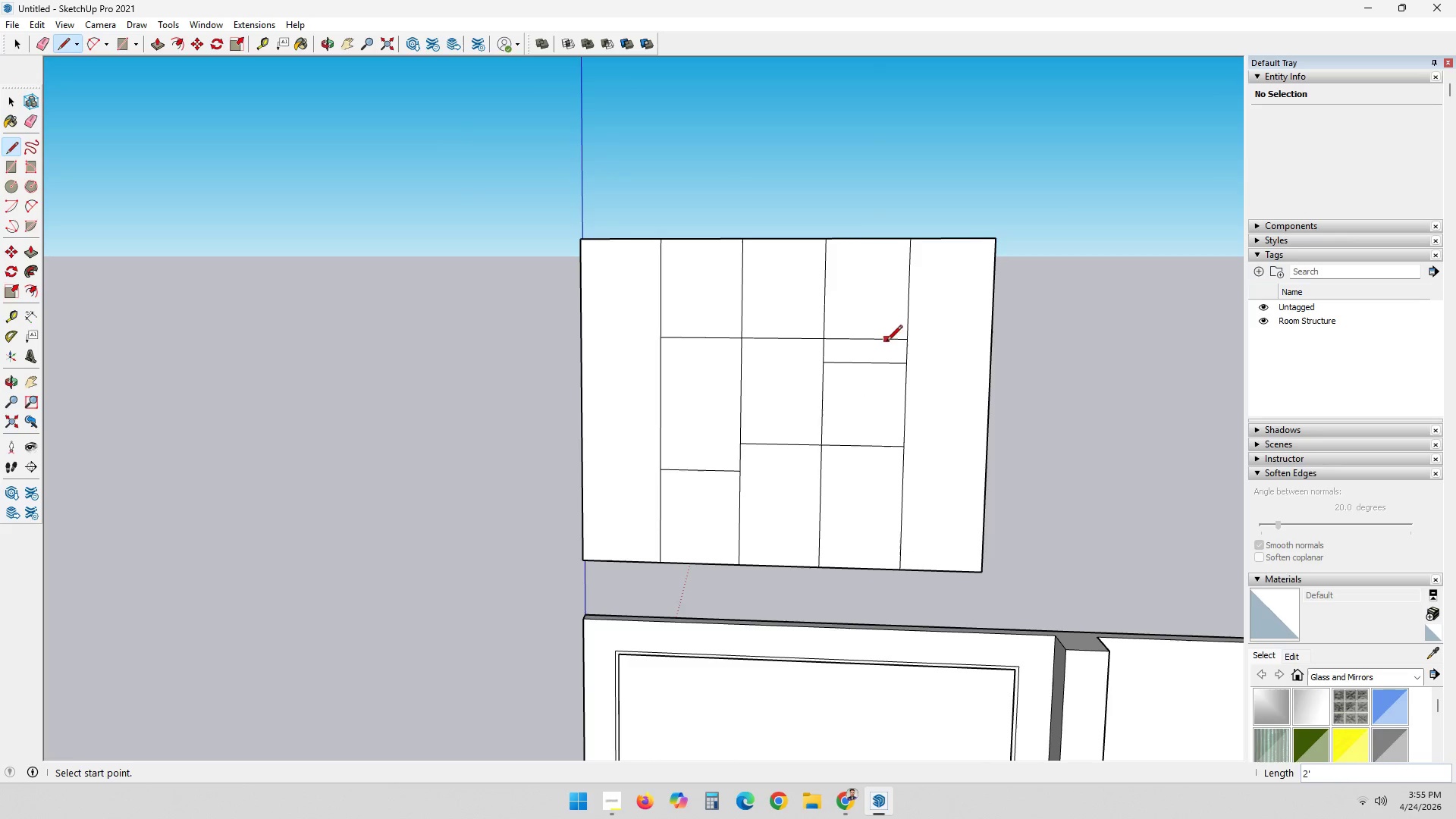 
key(E)
 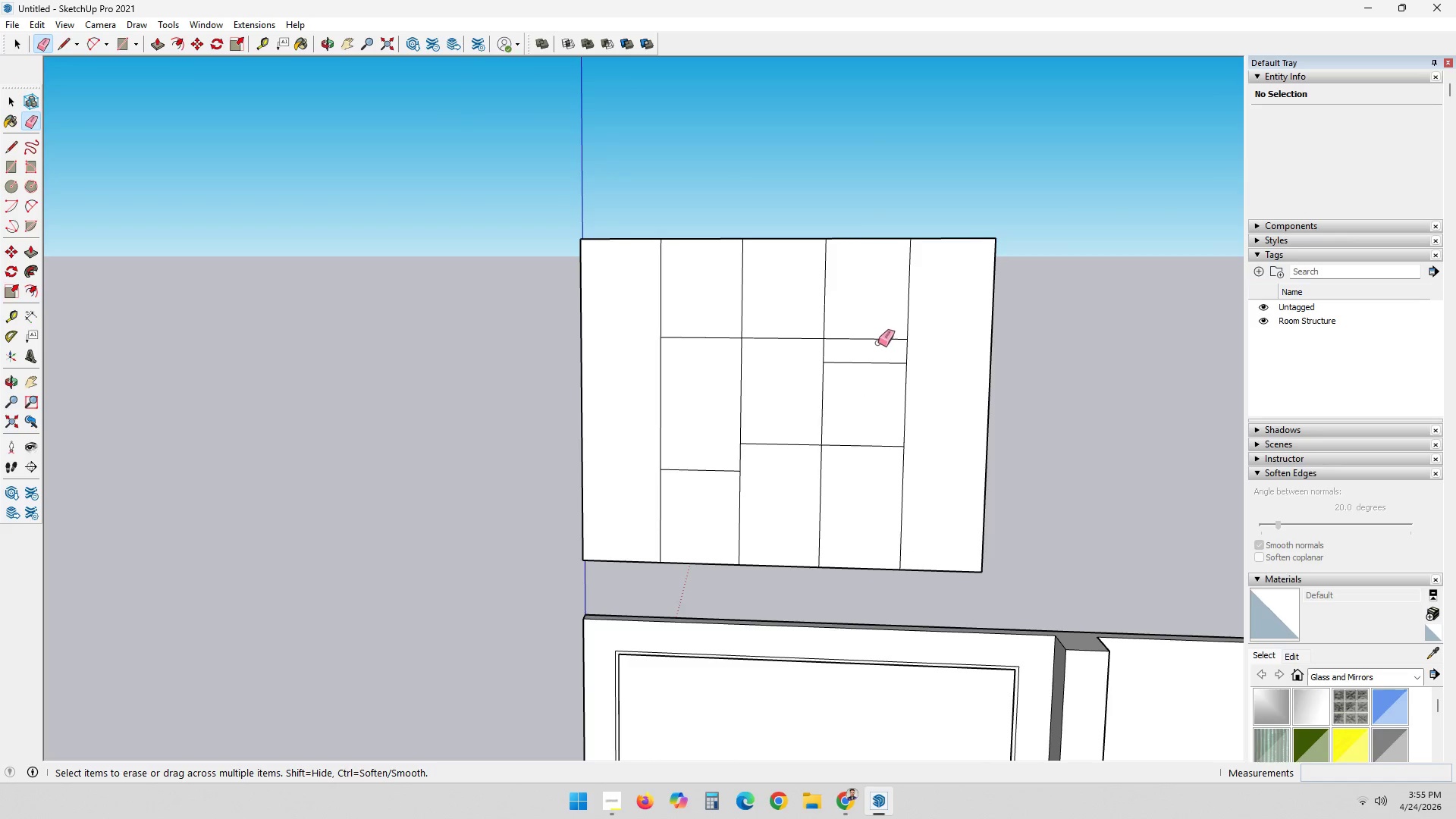 
left_click([877, 340])
 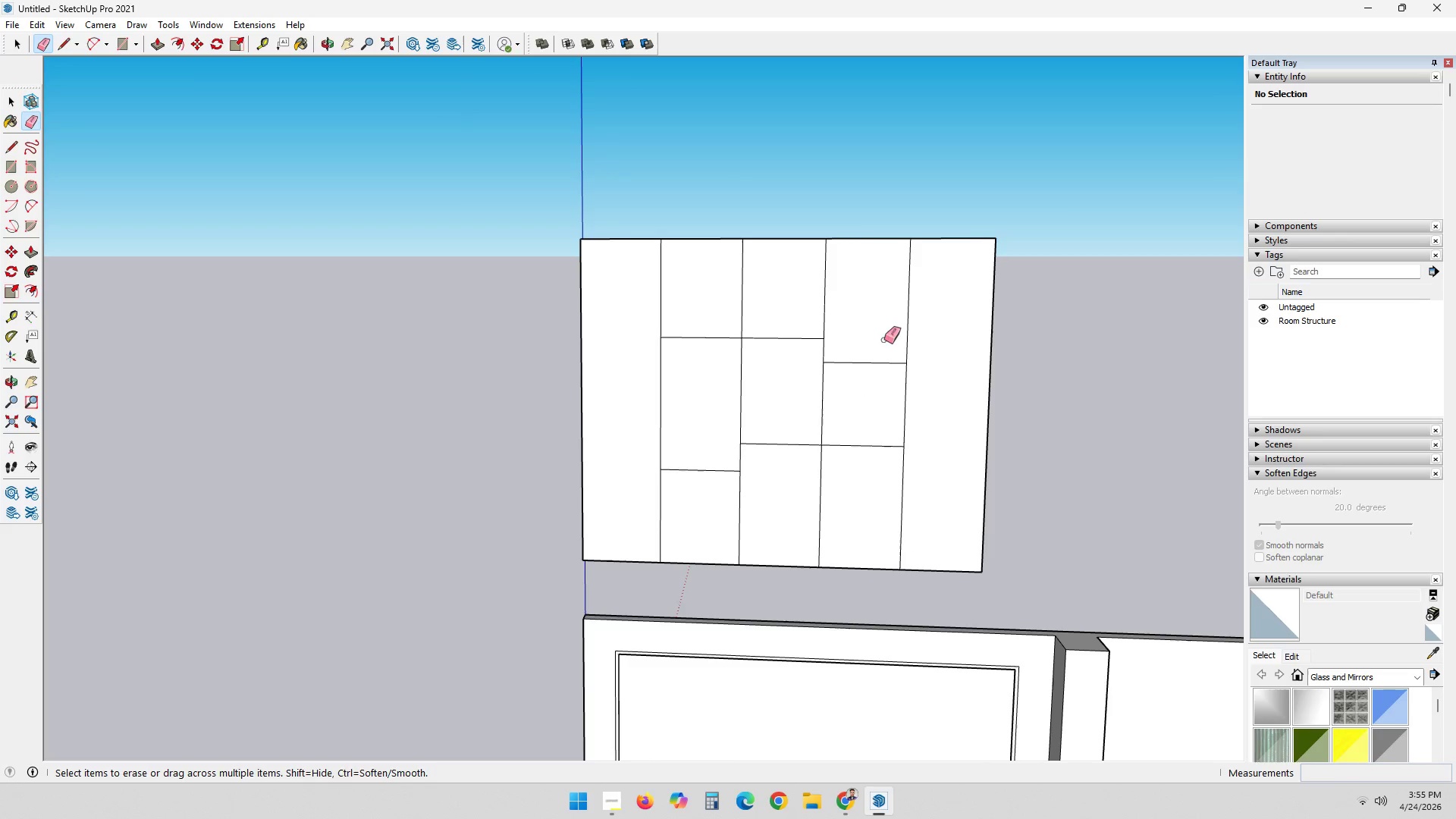 
key(L)
 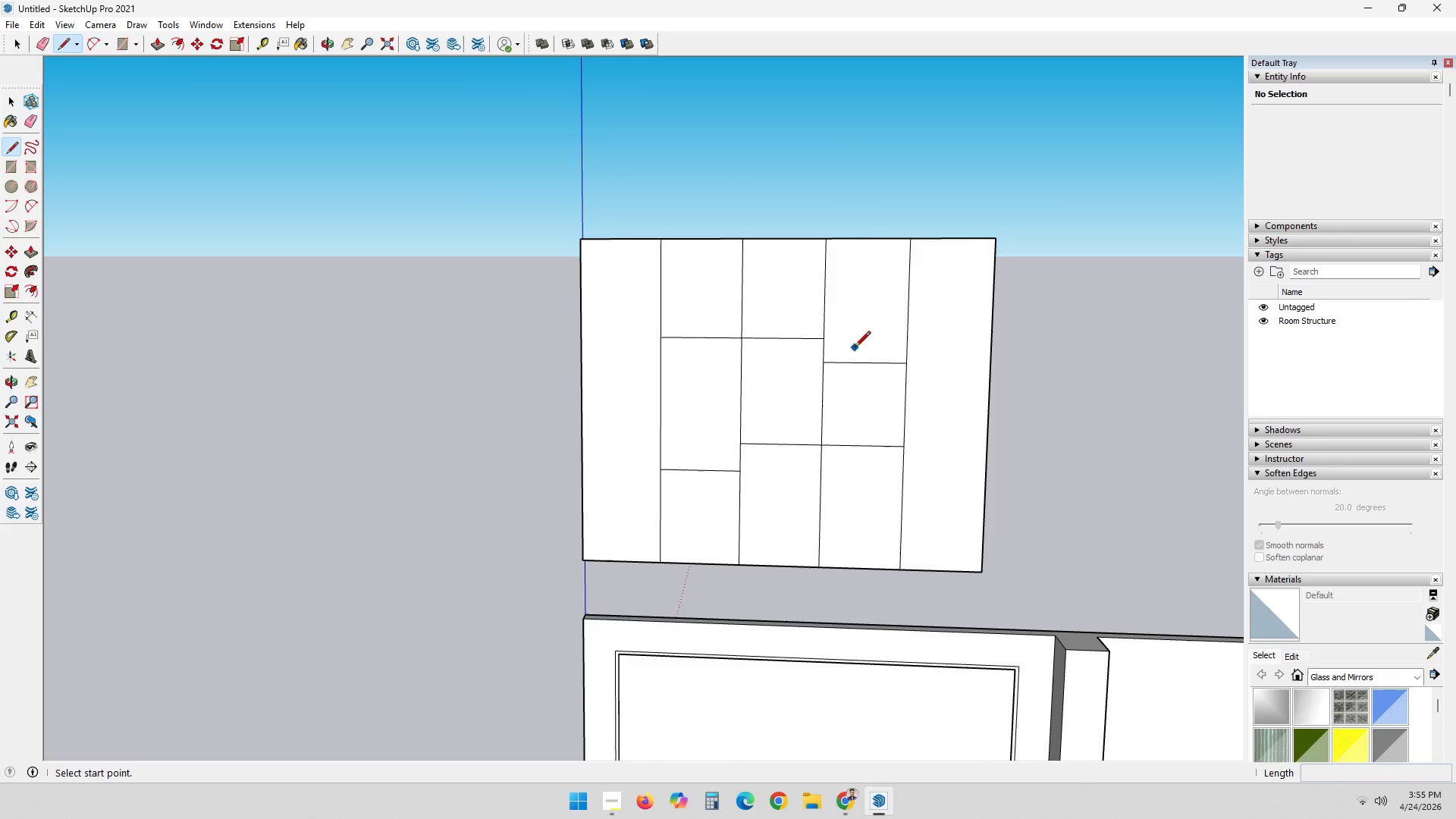 
left_click([819, 342])
 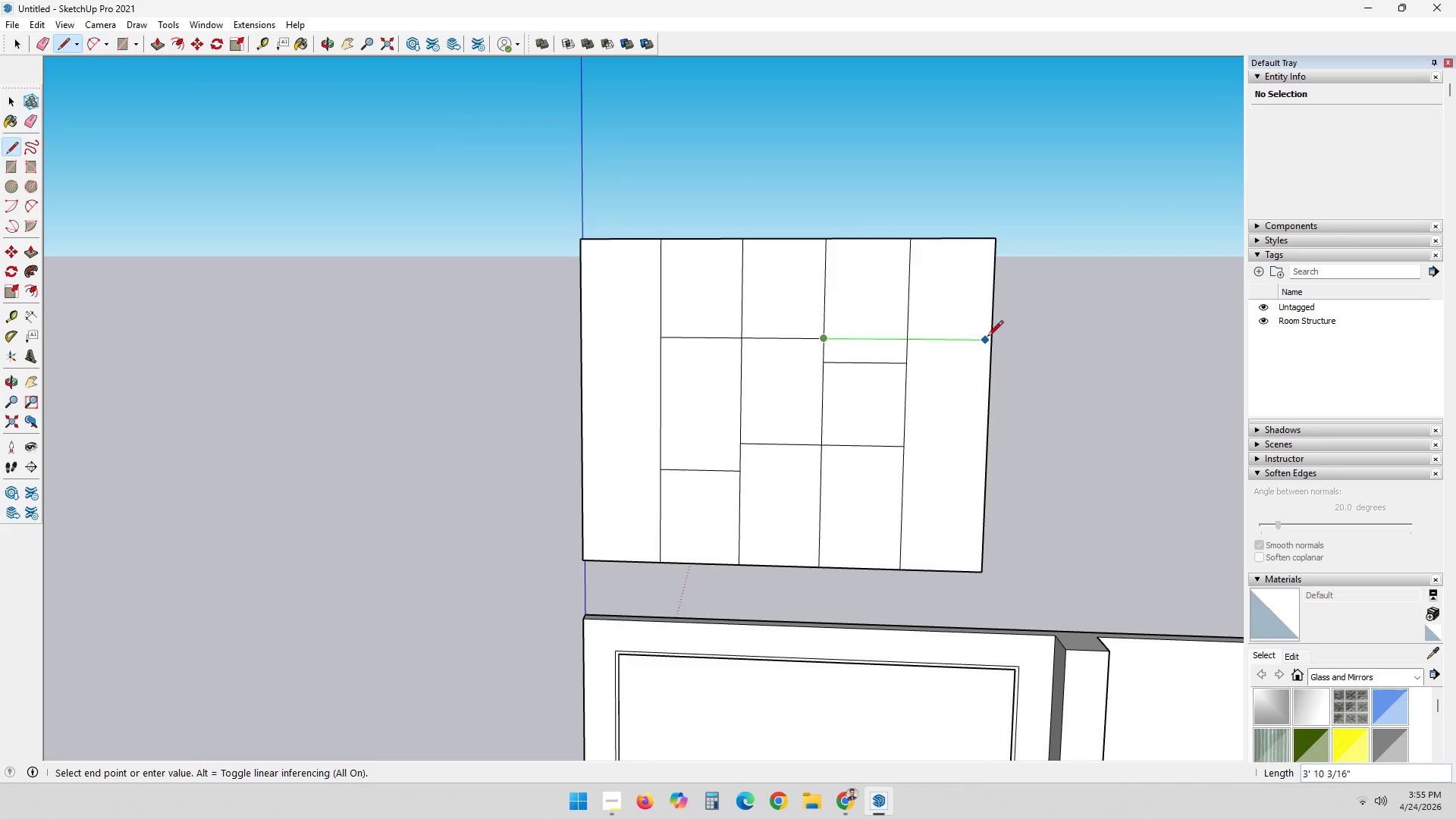 
left_click([993, 337])
 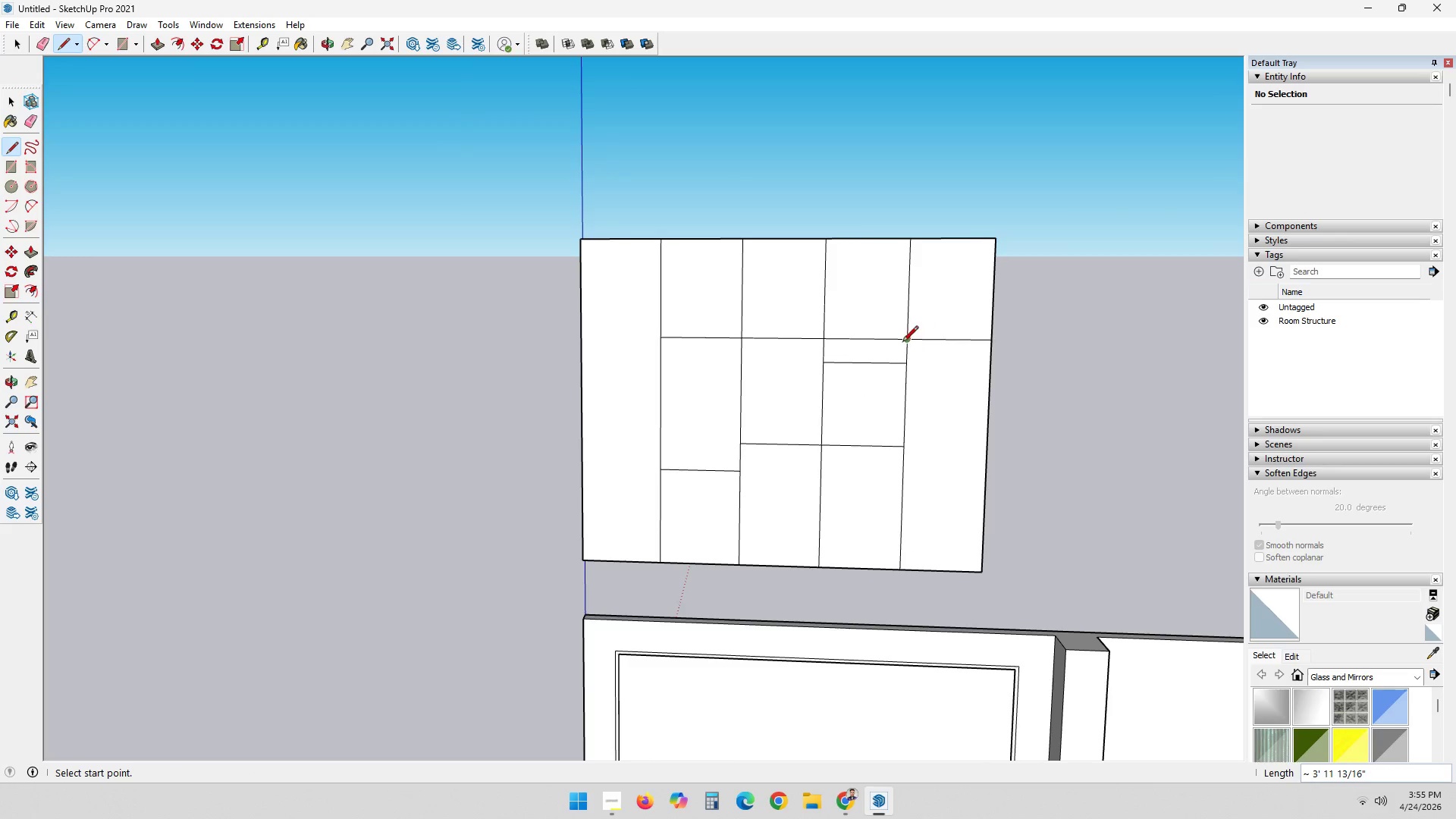 
key(E)
 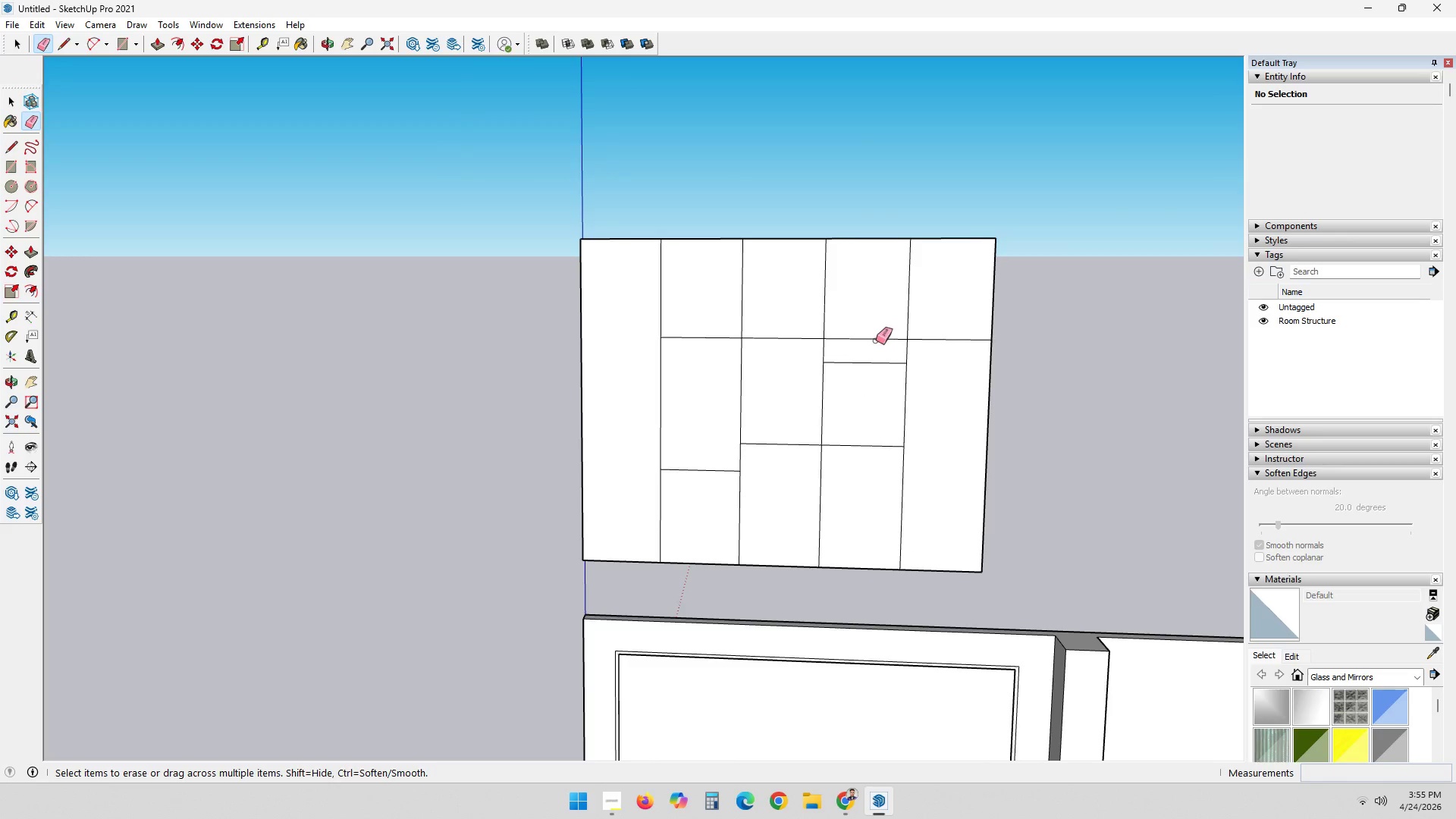 
left_click([874, 338])
 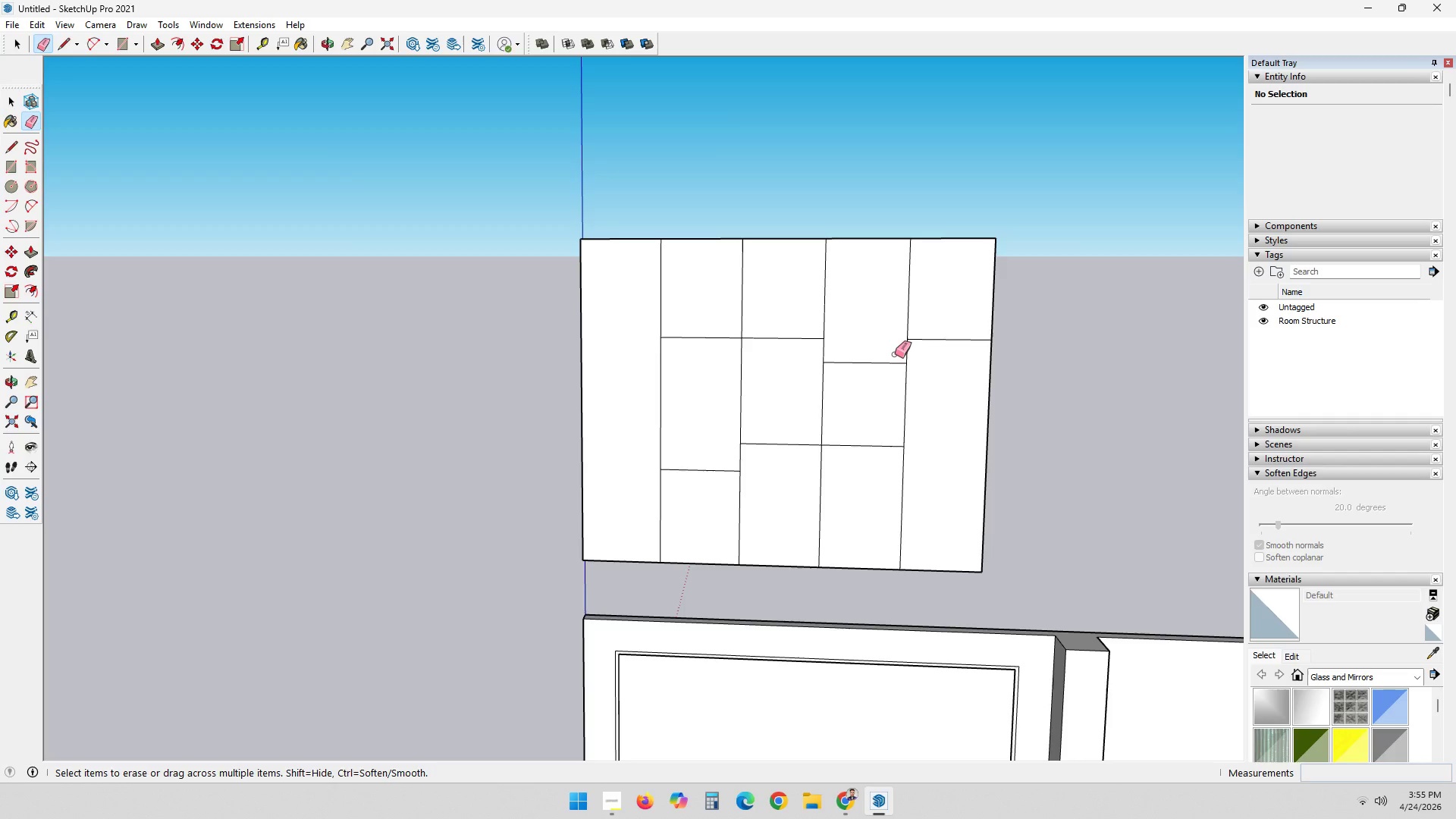 
wait(7.81)
 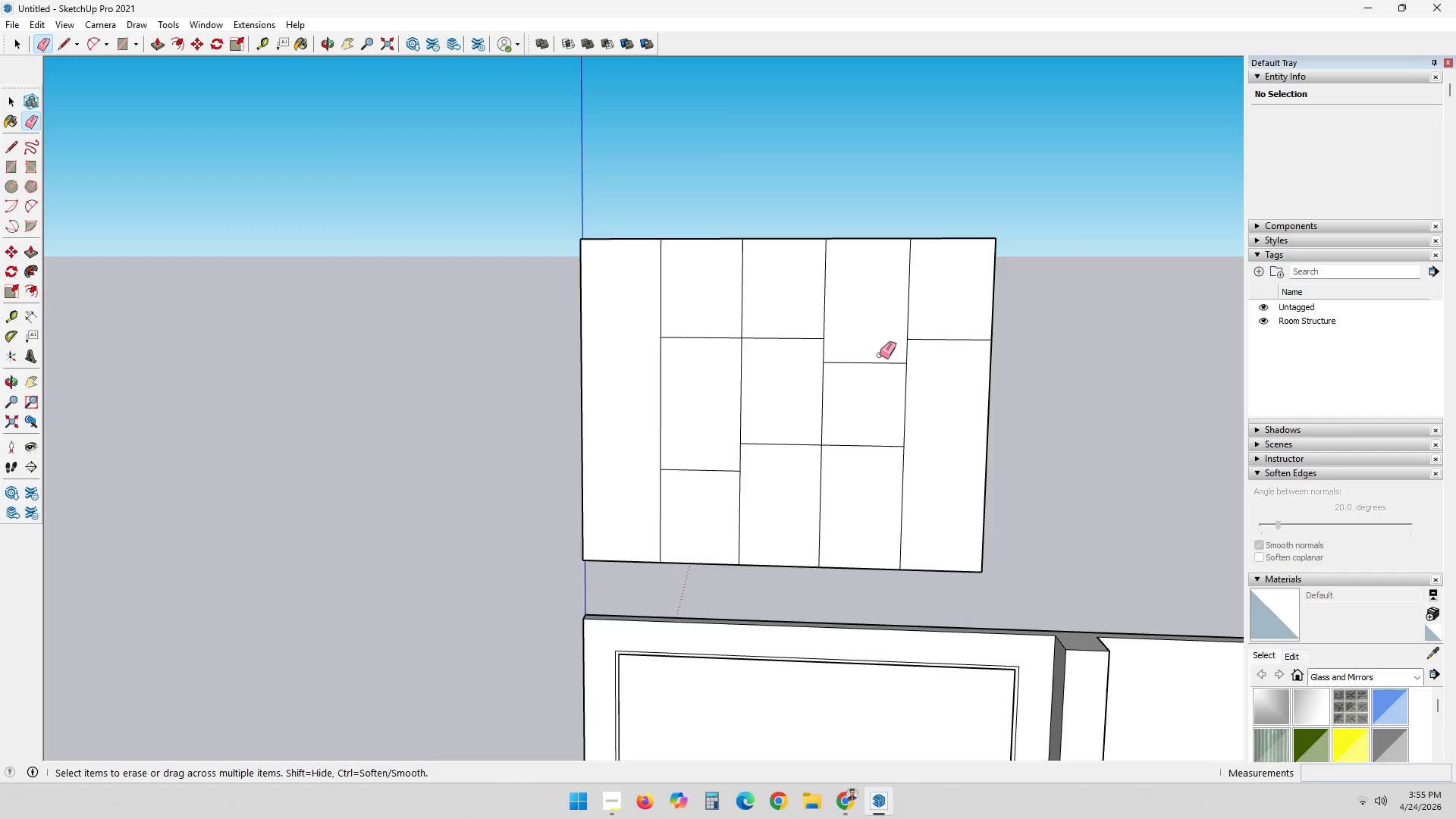 
key(Space)
 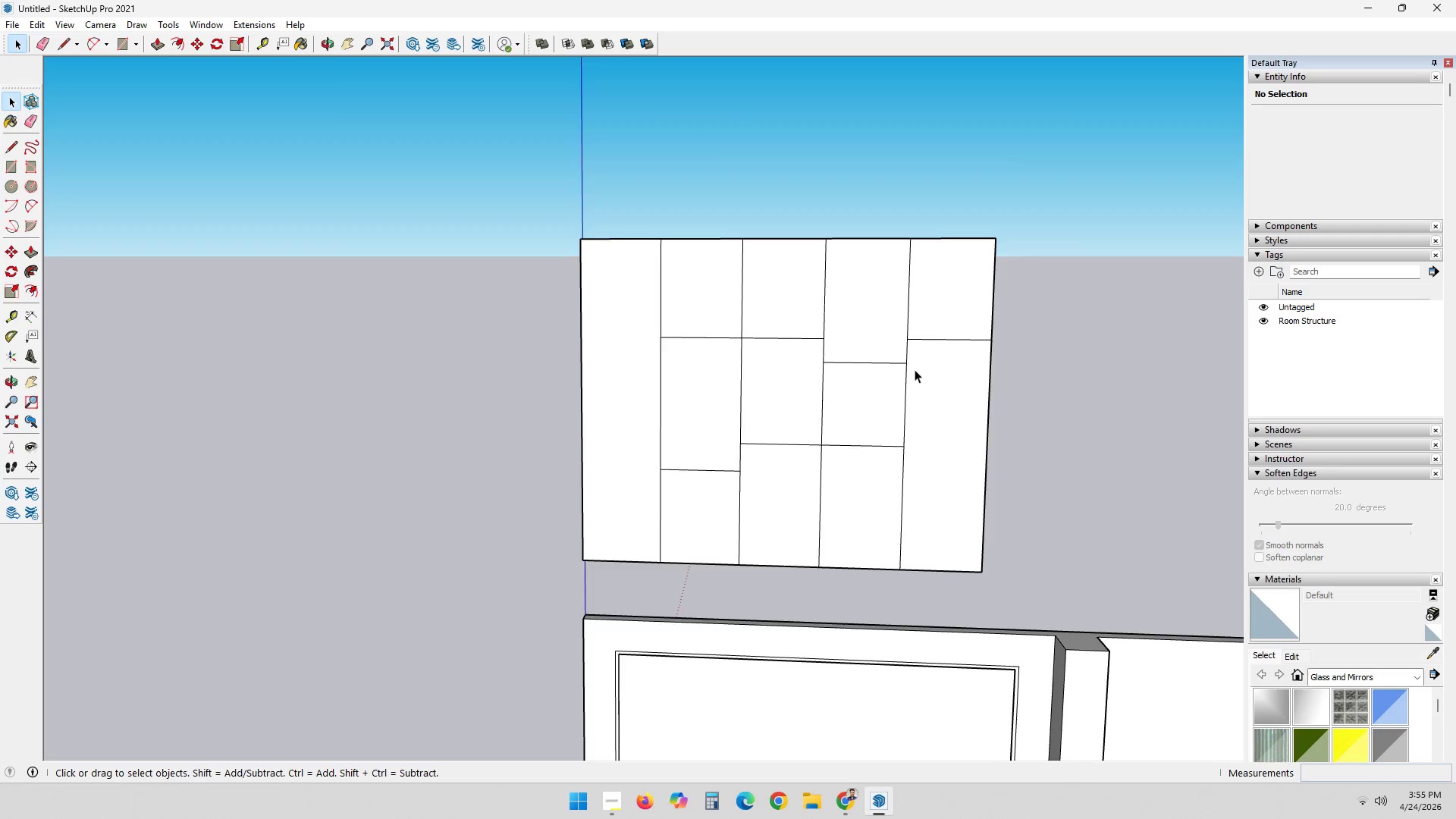 
scroll: coordinate [908, 369], scroll_direction: down, amount: 3.0
 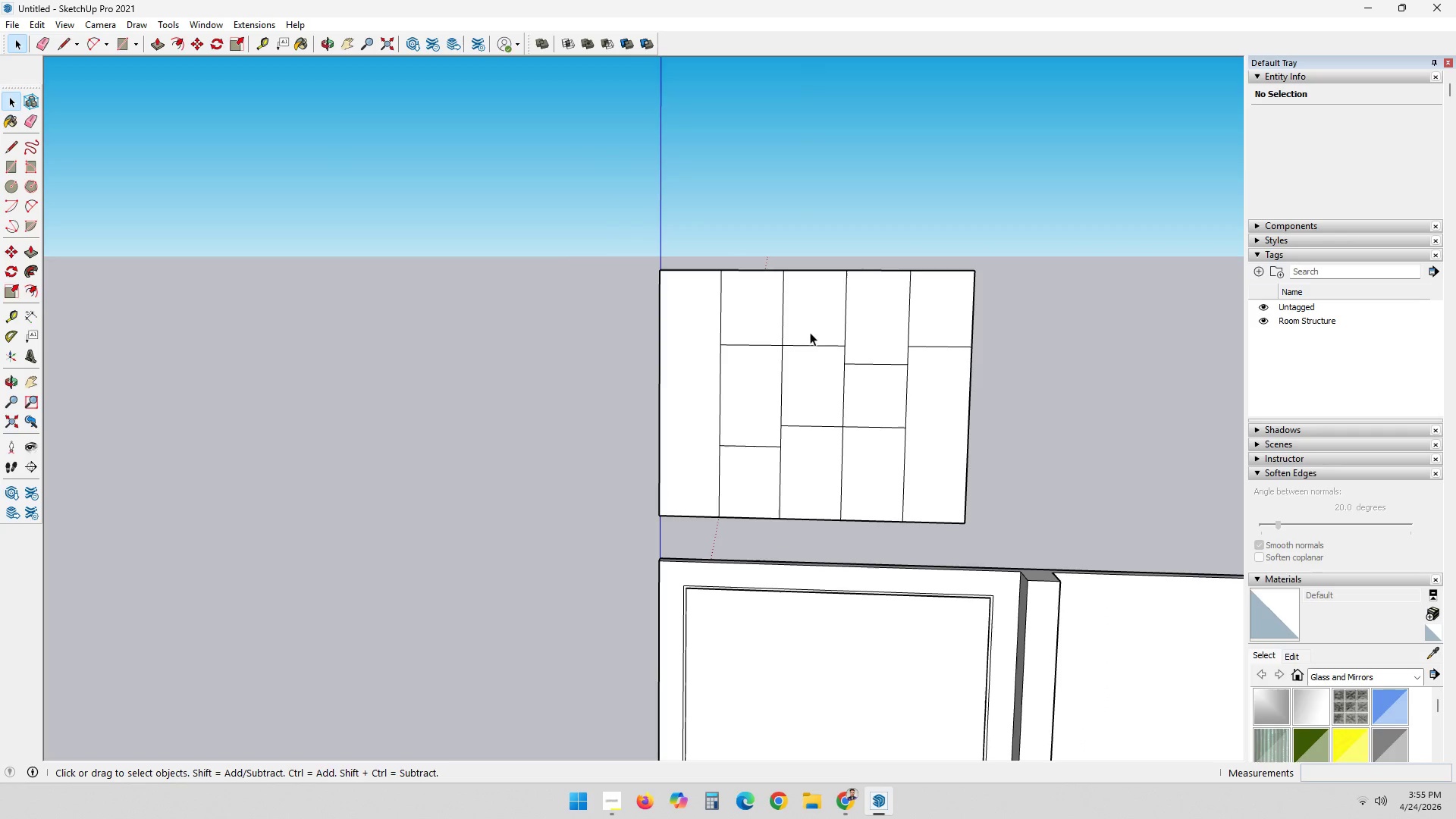 
key(P)
 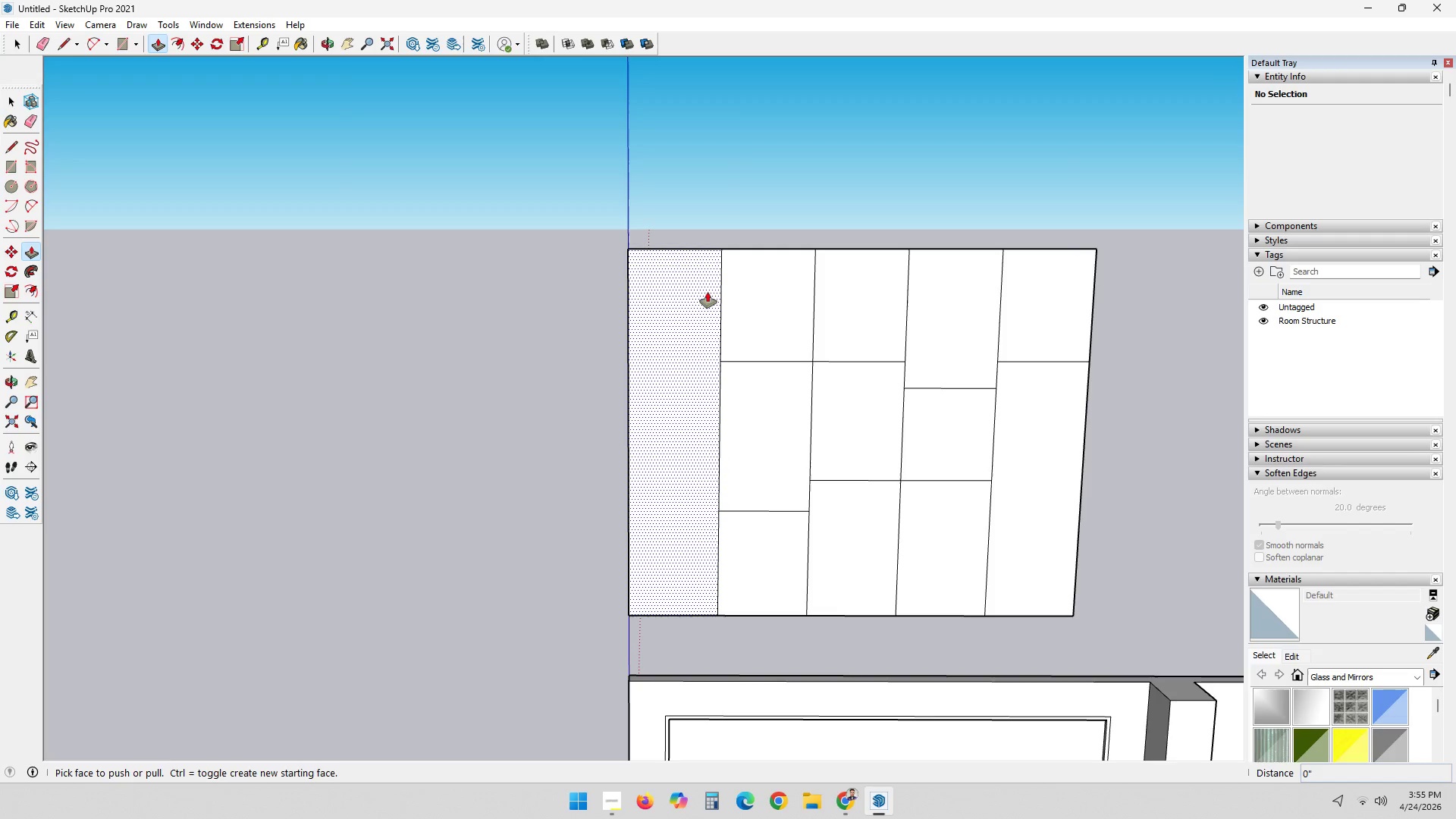 
scroll: coordinate [671, 289], scroll_direction: up, amount: 4.0
 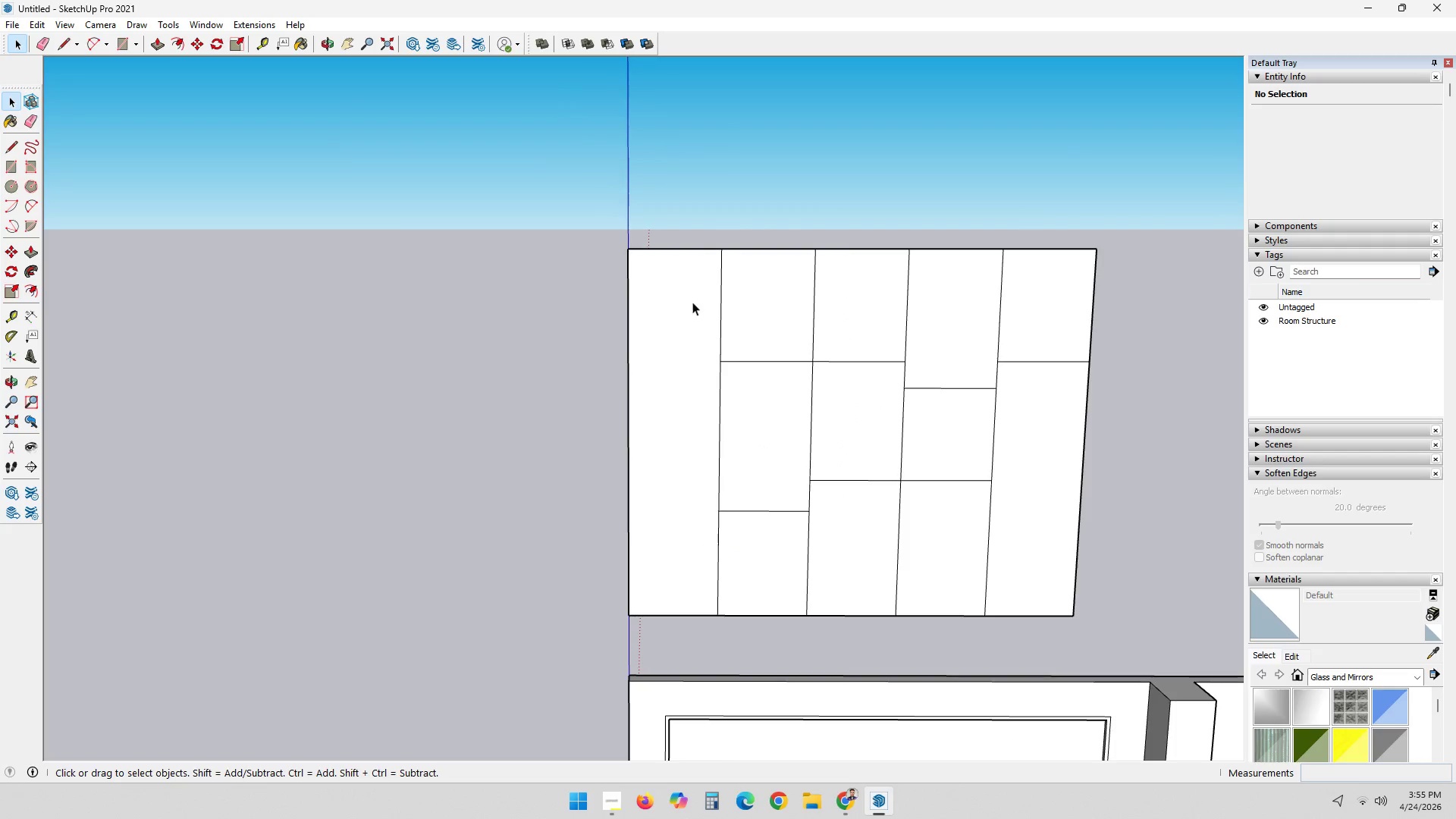 
left_click([708, 291])
 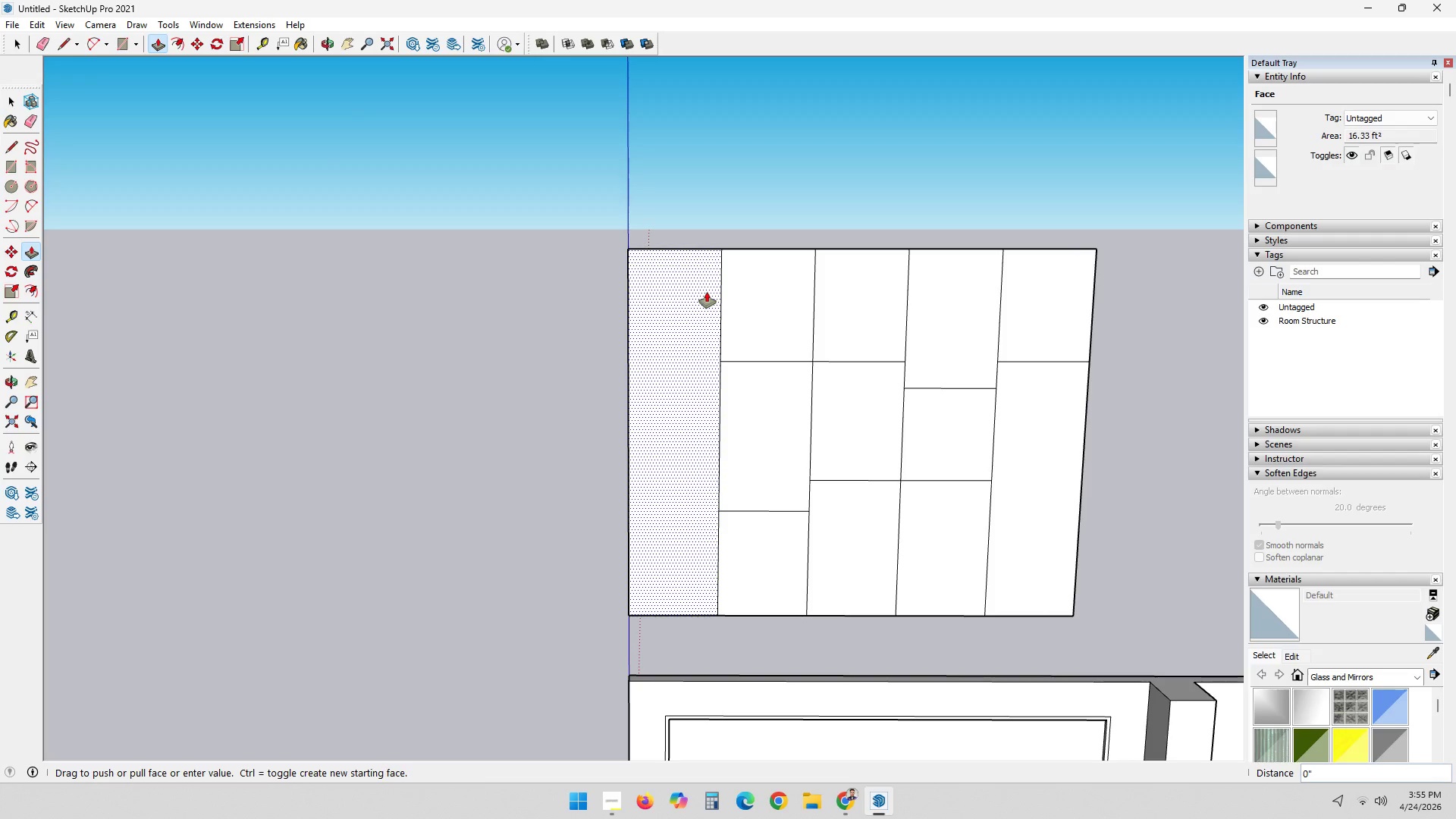 
key(Space)
 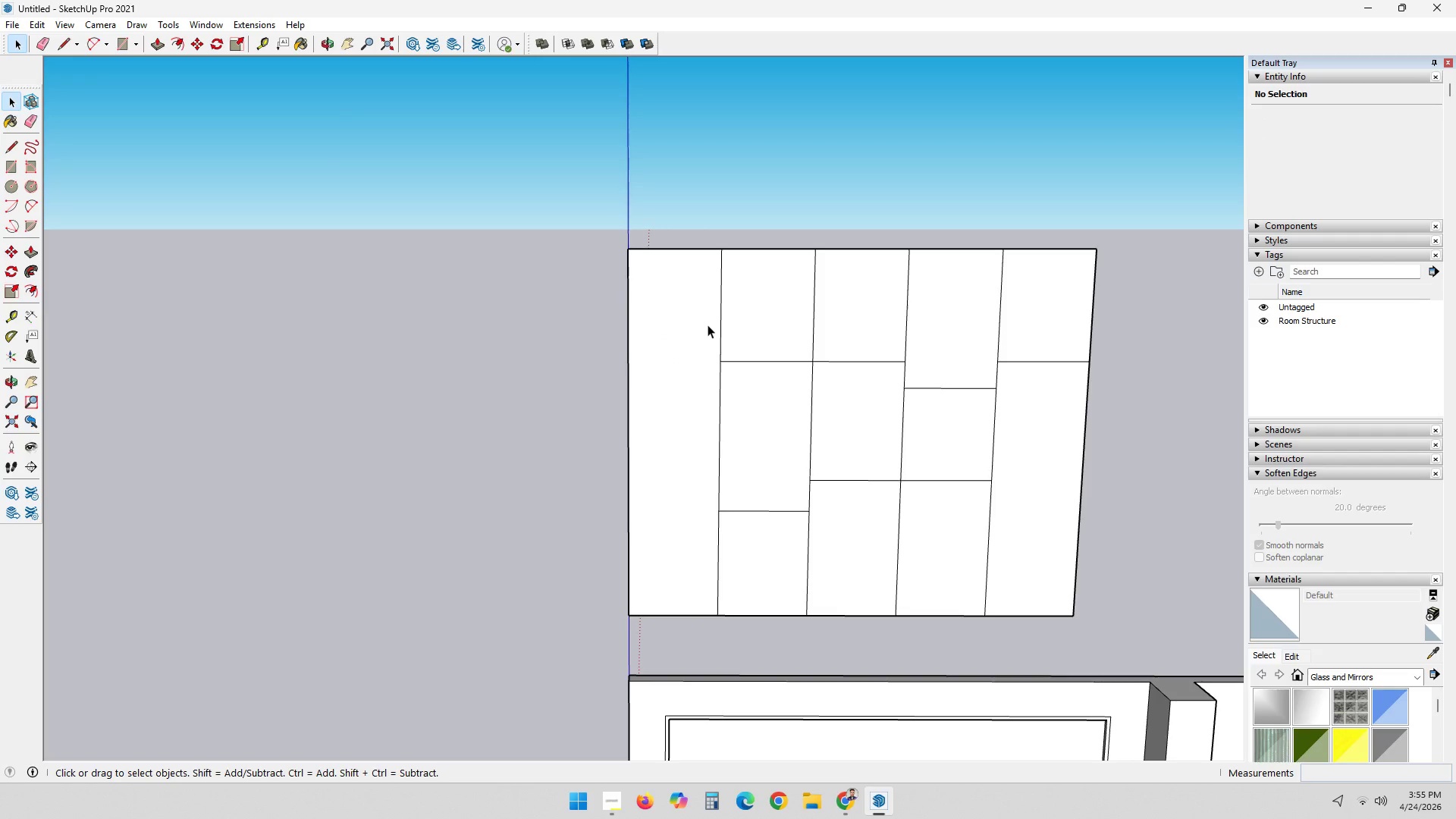 
key(F)
 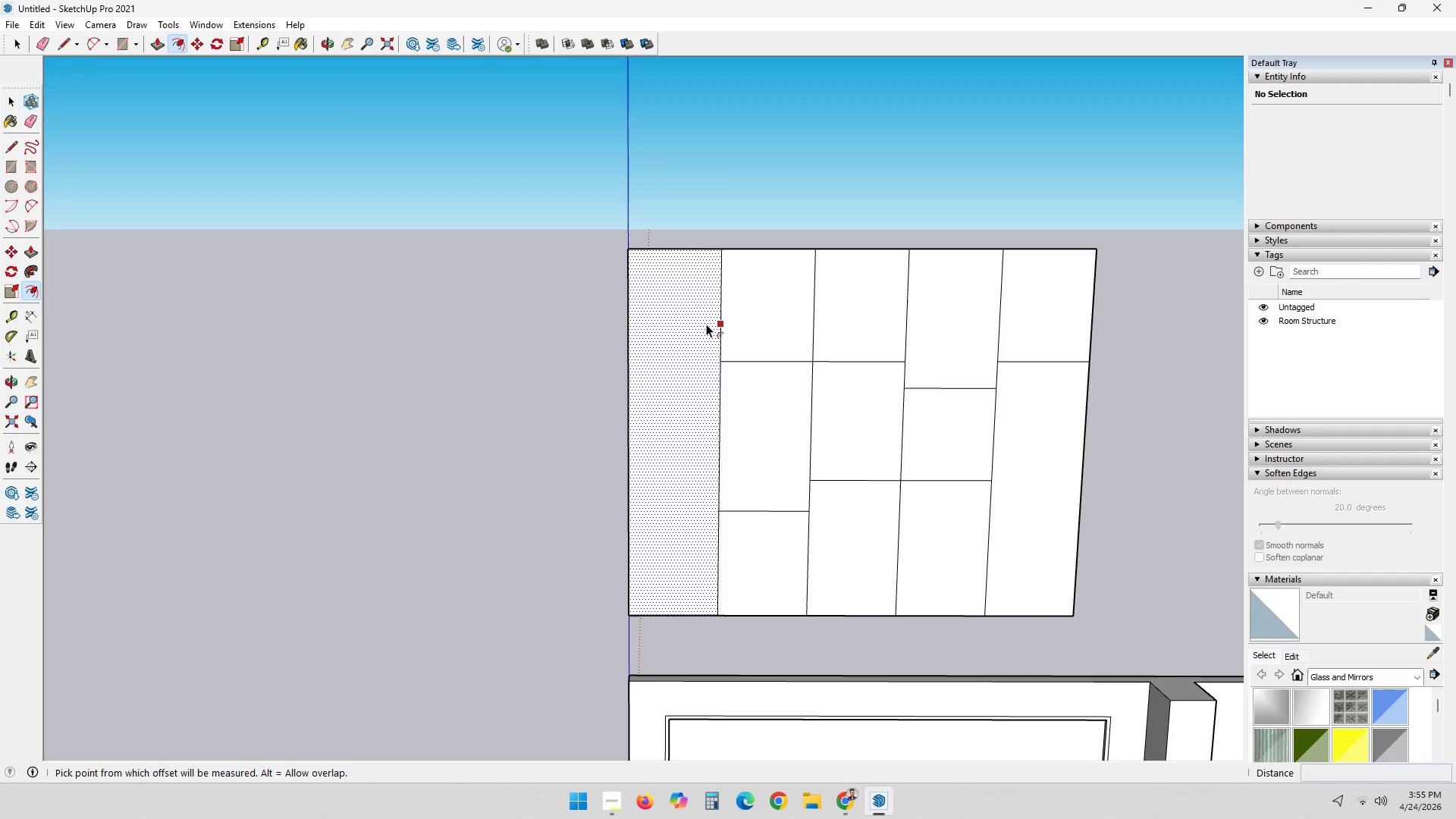 
left_click([706, 324])
 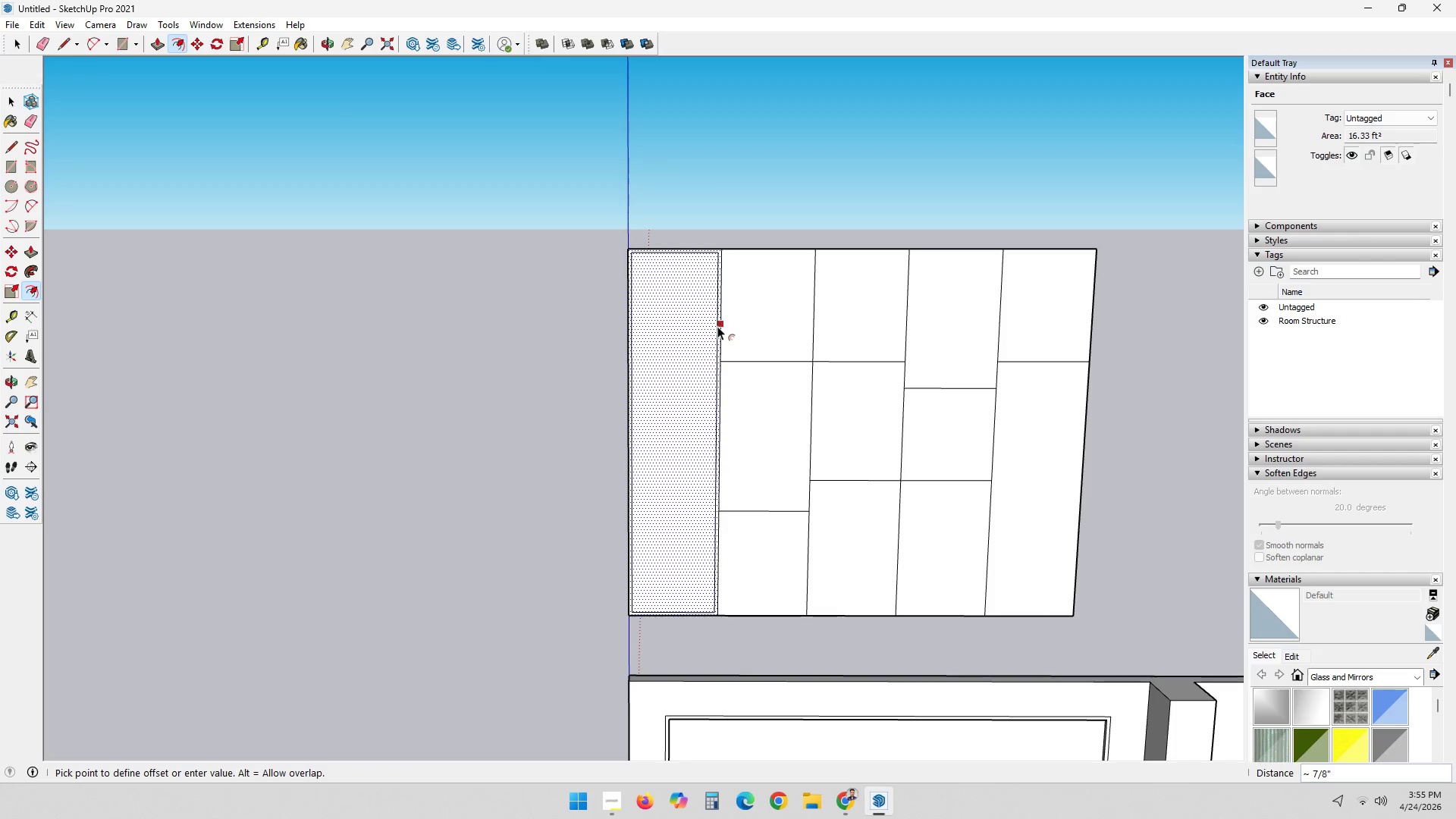 
key(Period)
 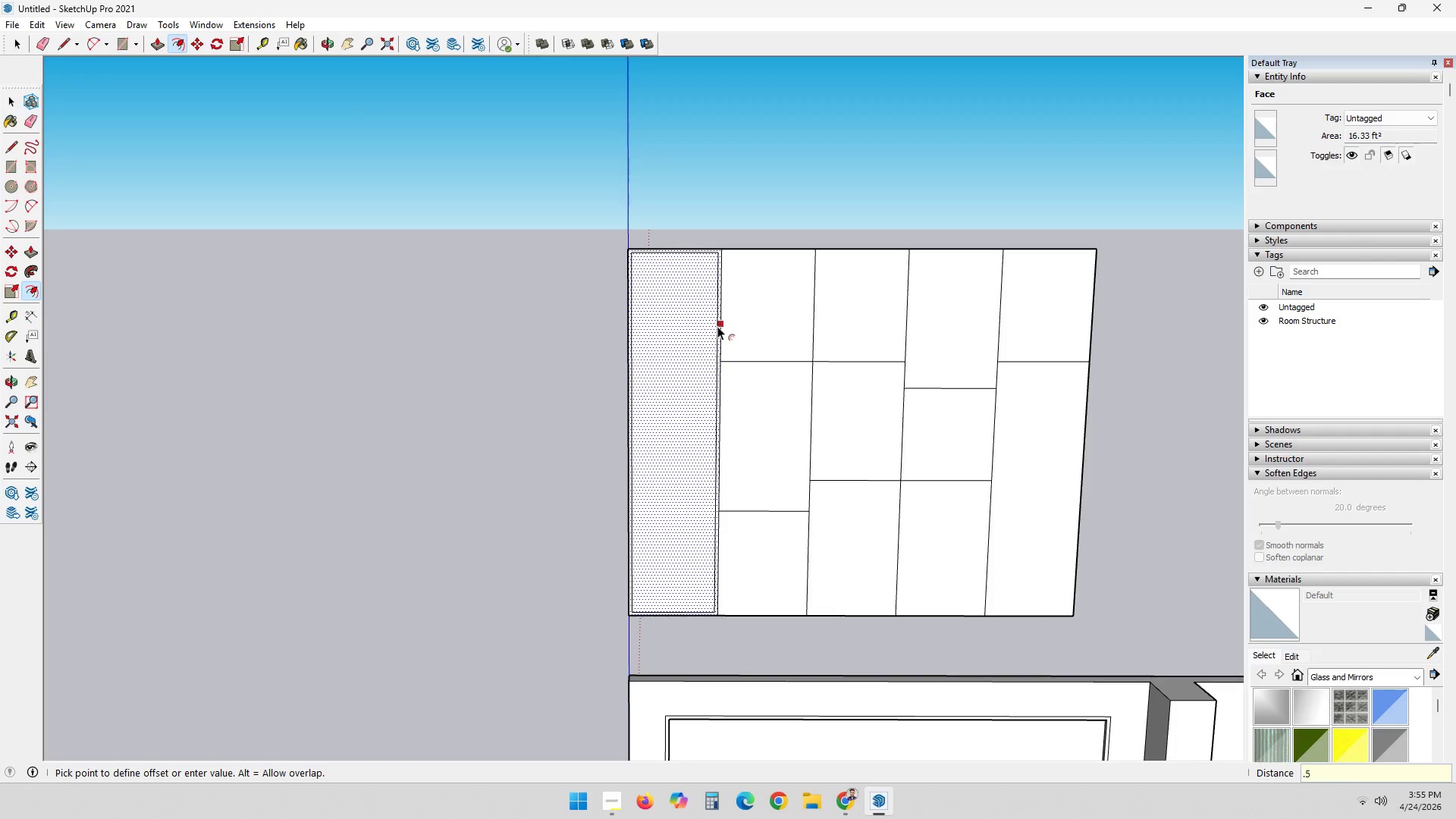 
key(5)
 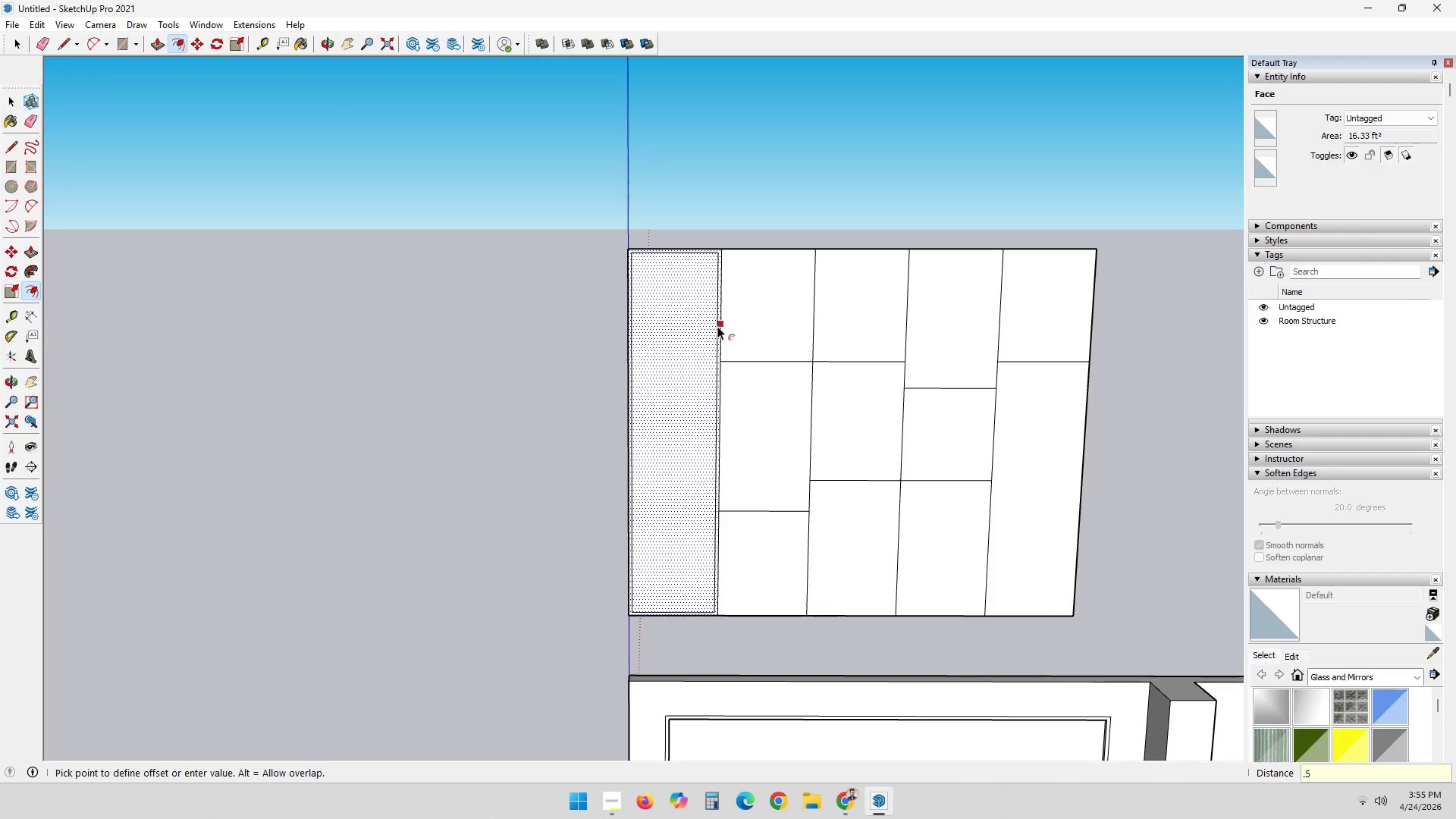 
key(Shift+ShiftRight)
 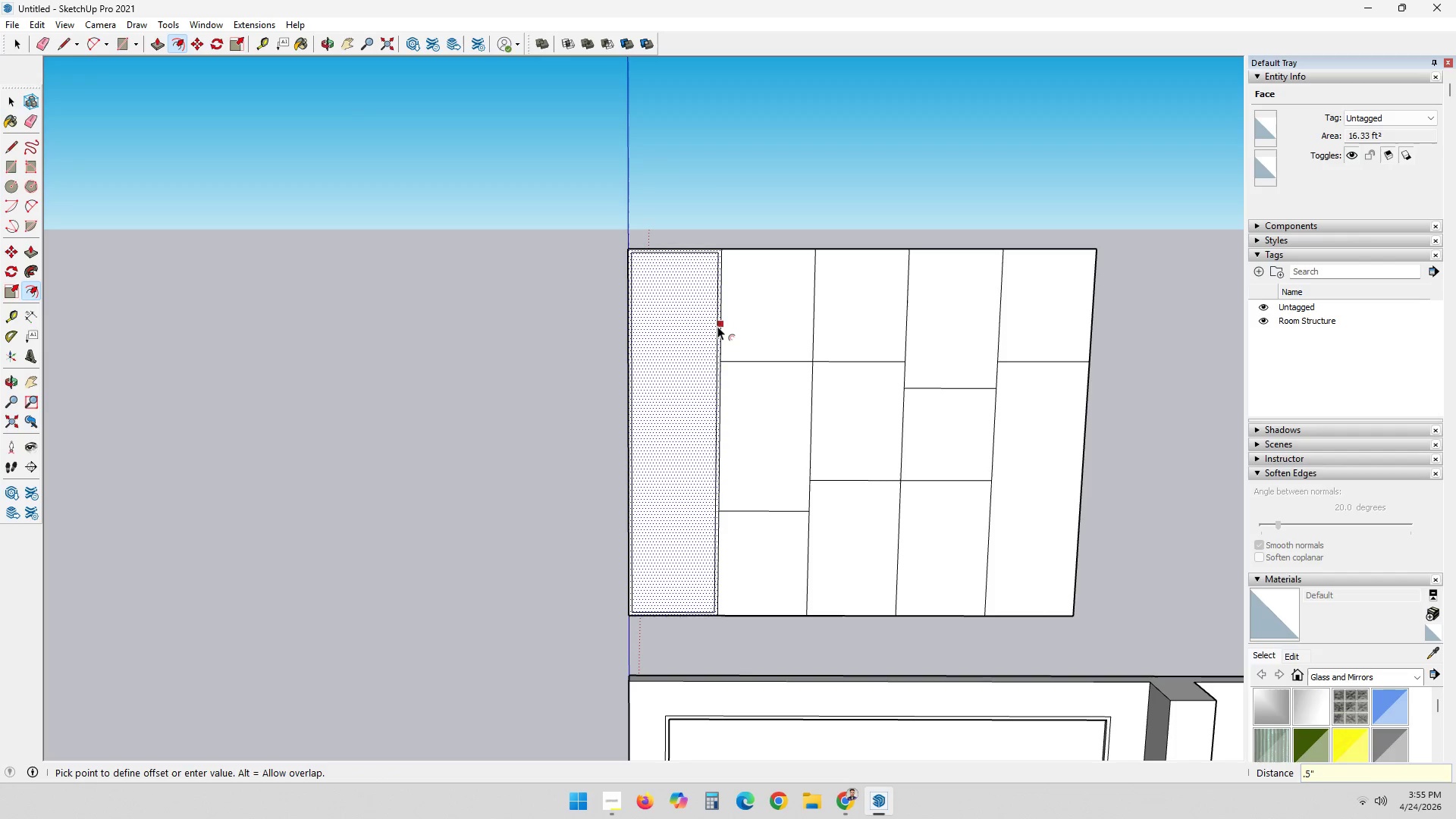 
key(Shift+Quote)
 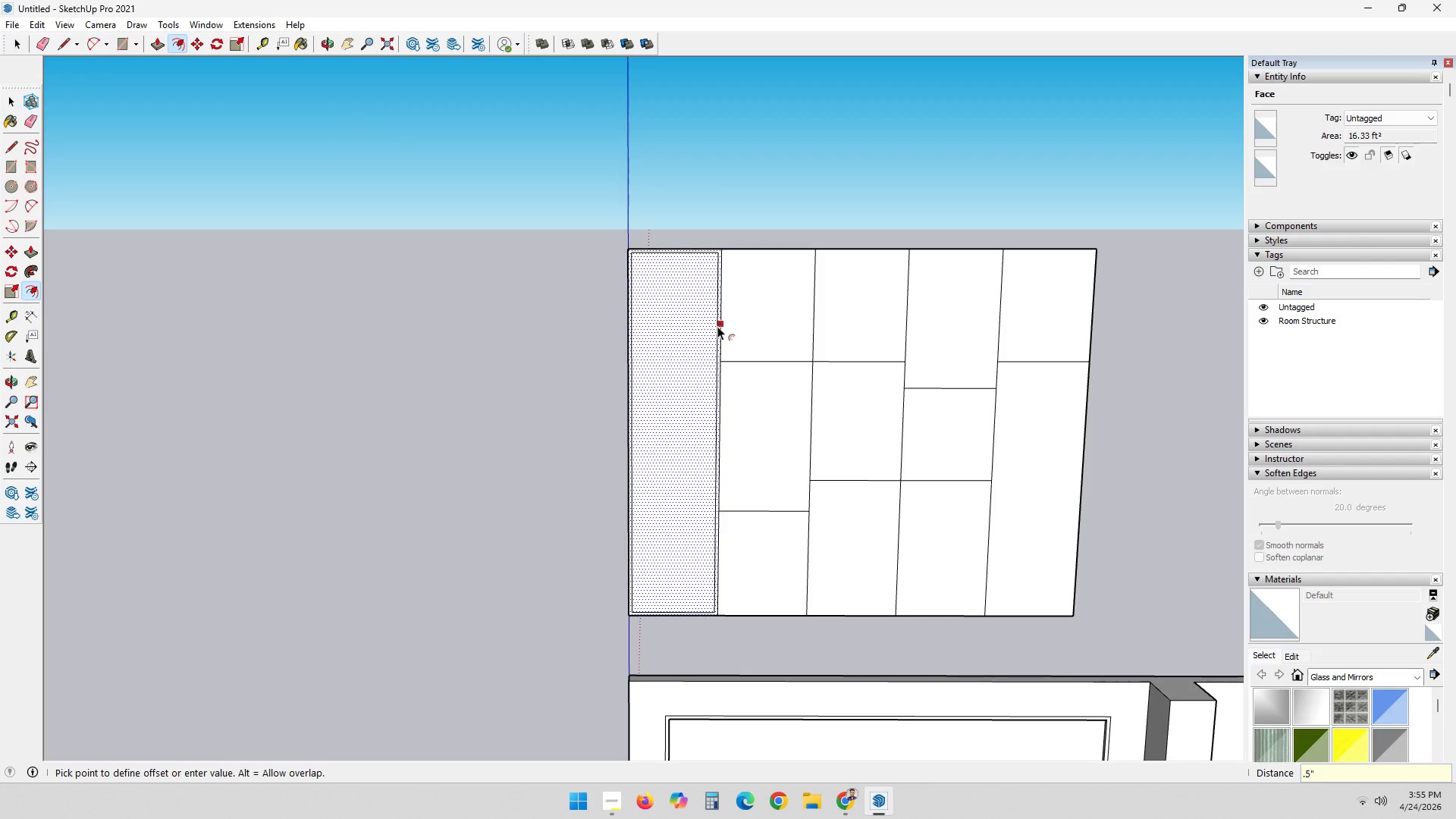 
key(Enter)
 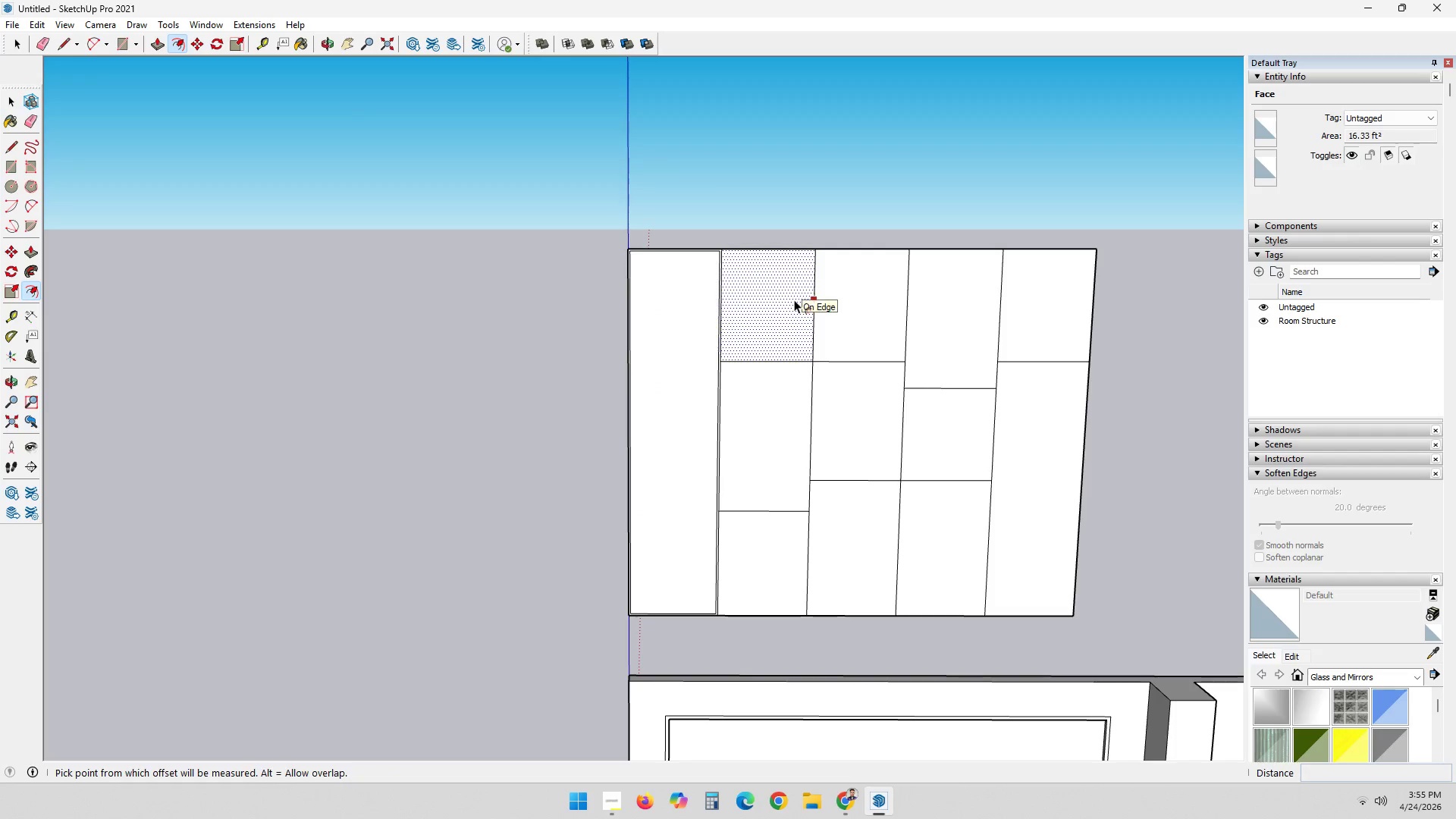 
left_click([794, 300])
 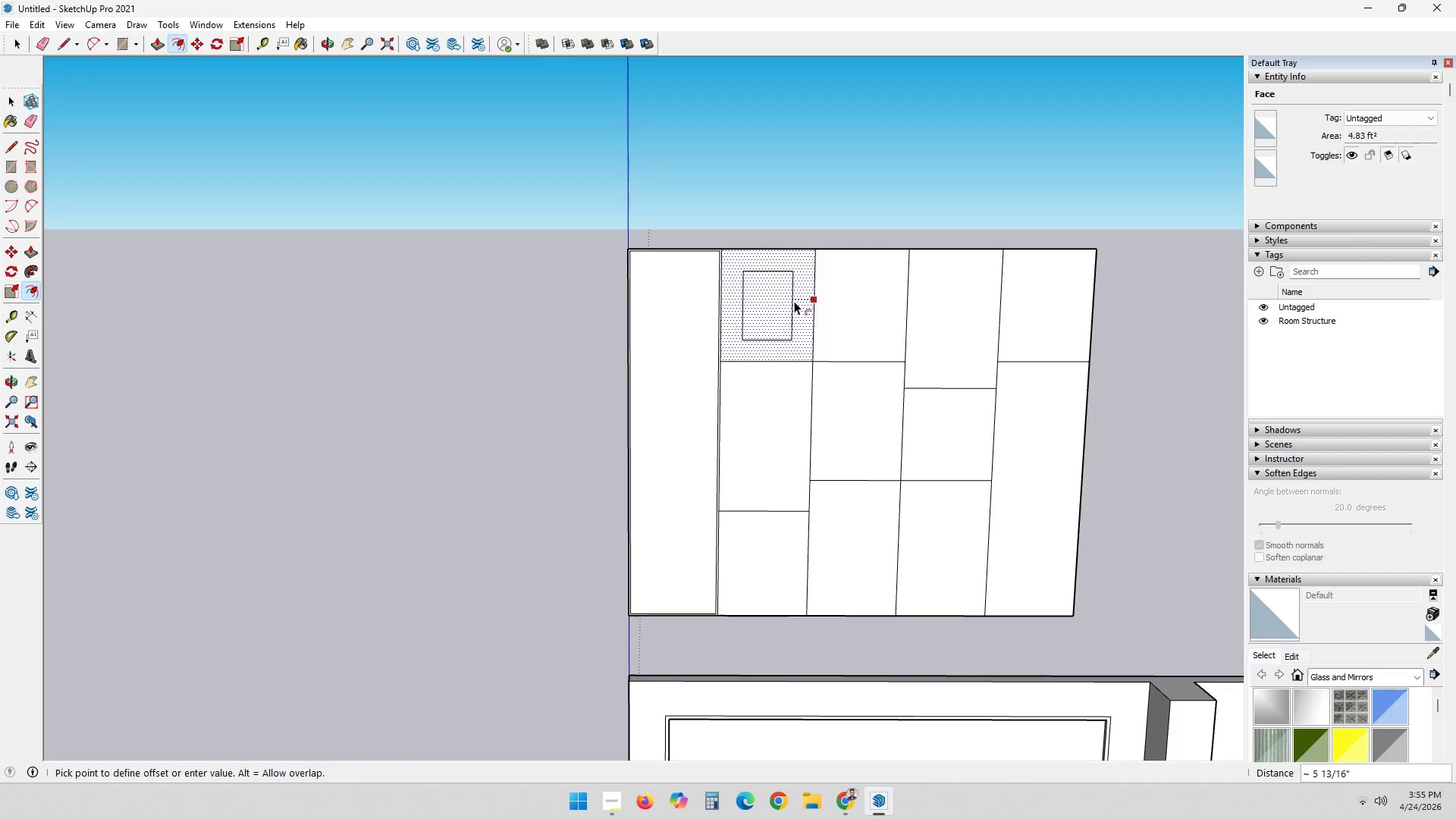 
key(Space)
 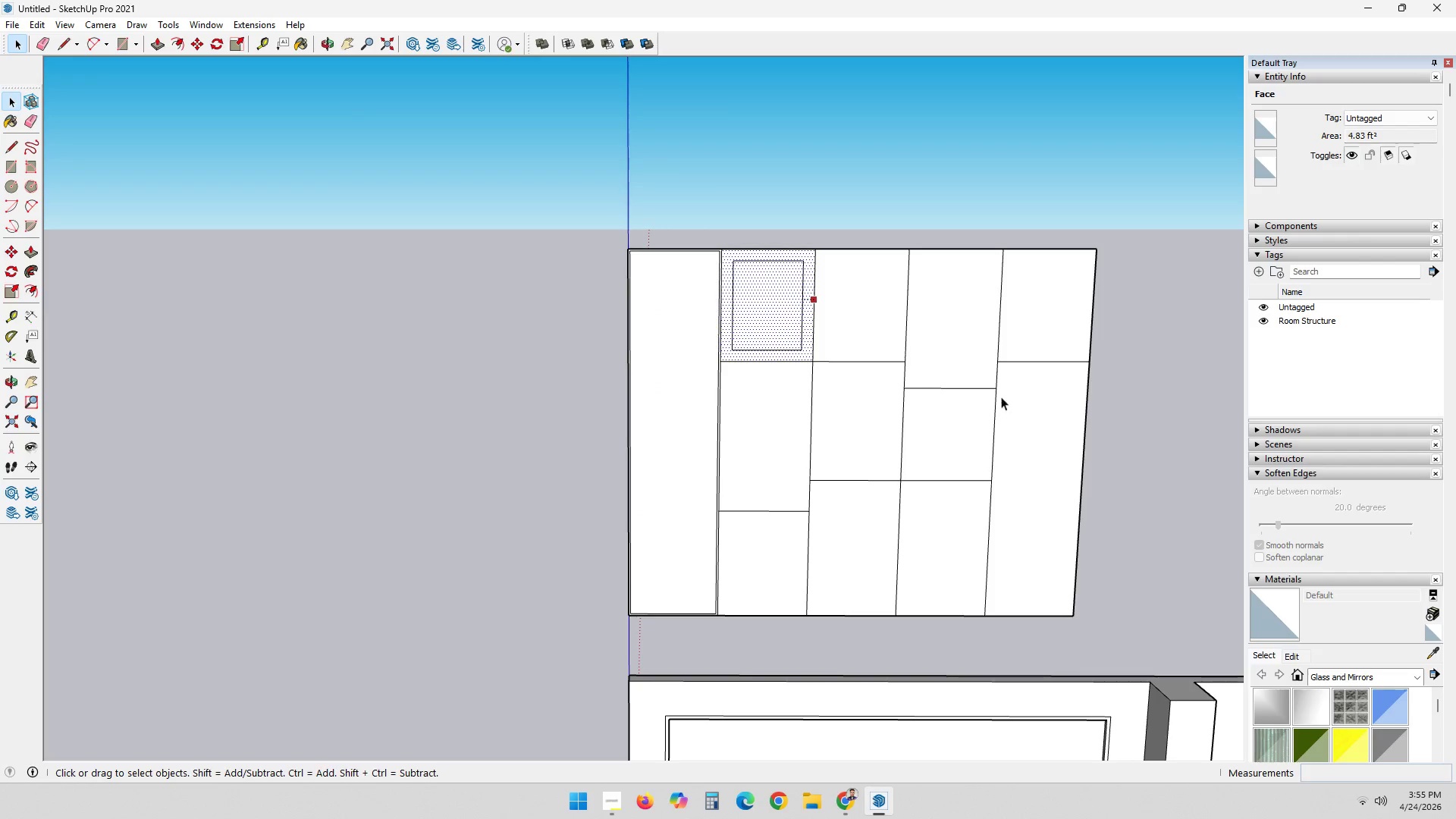 
key(Escape)
 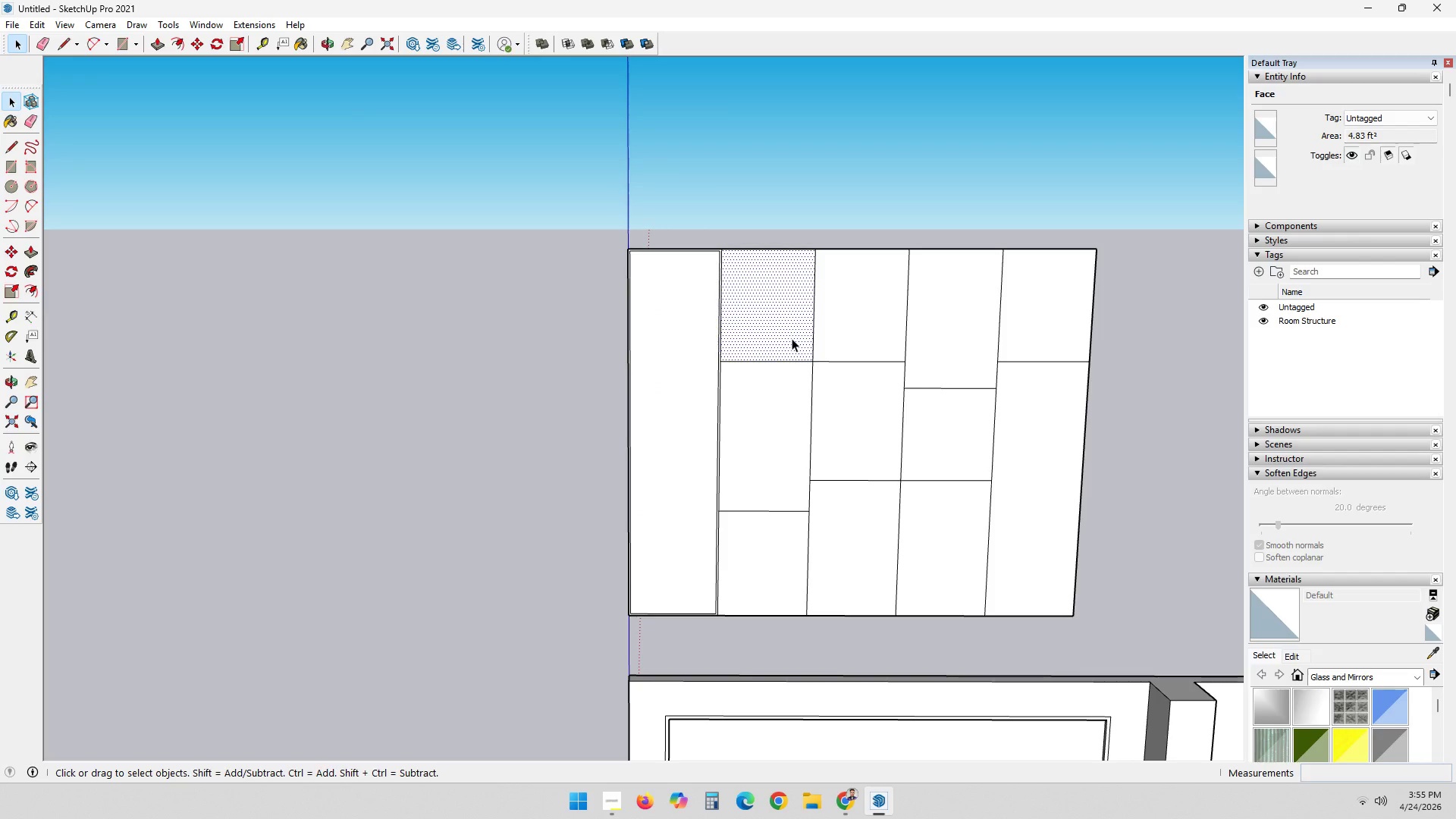 
key(F)
 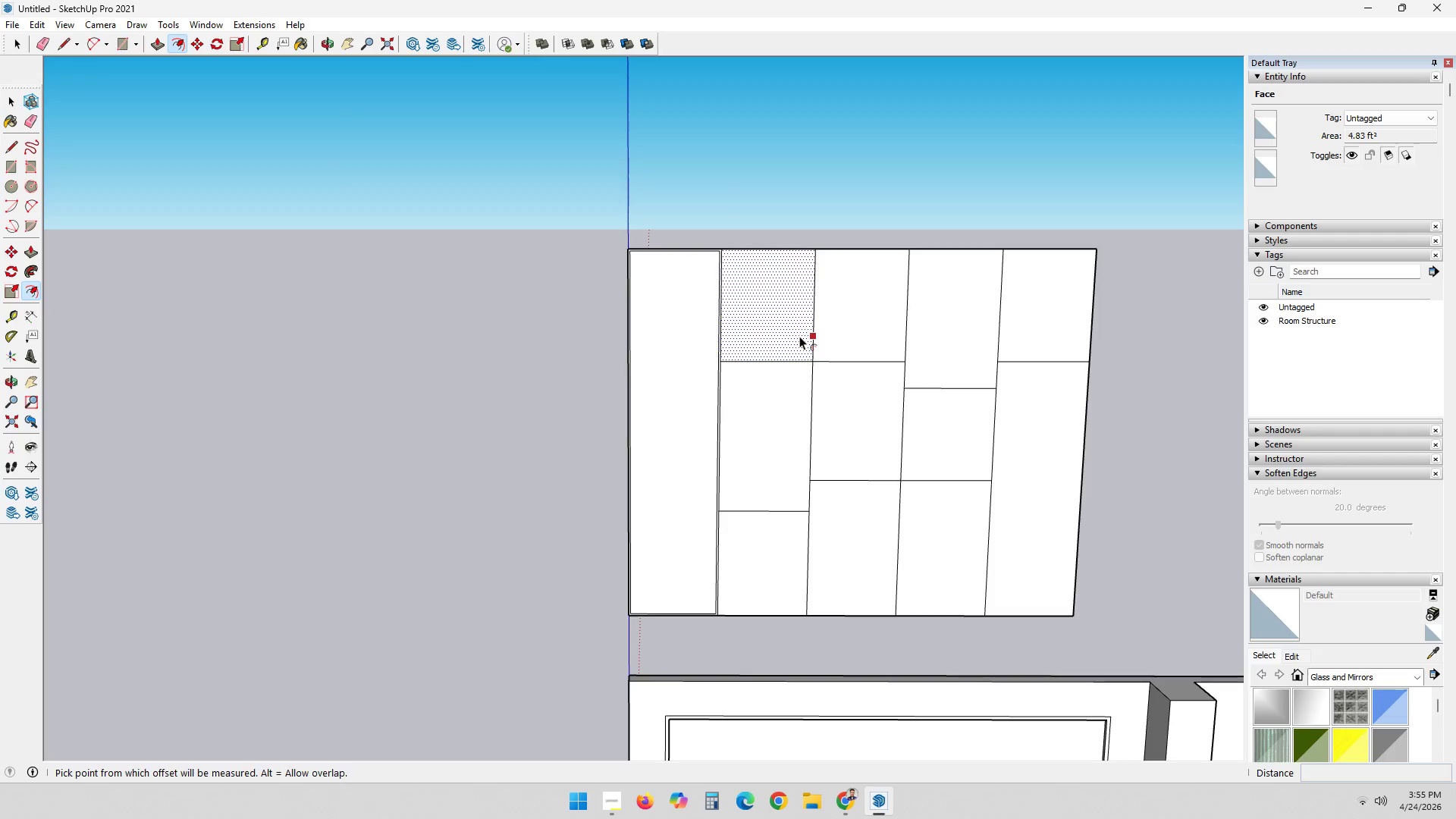 
left_click([799, 336])
 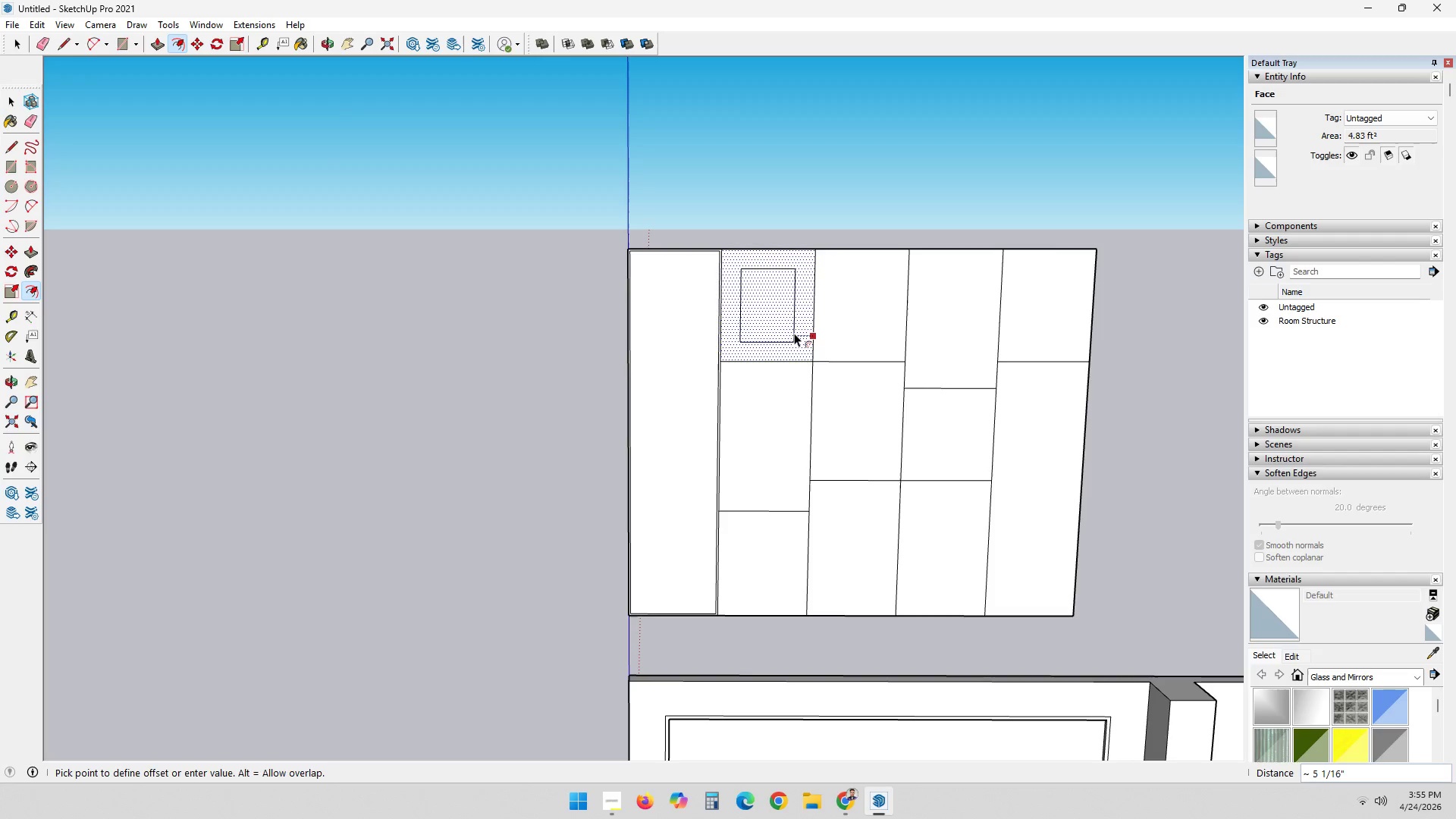 
key(Period)
 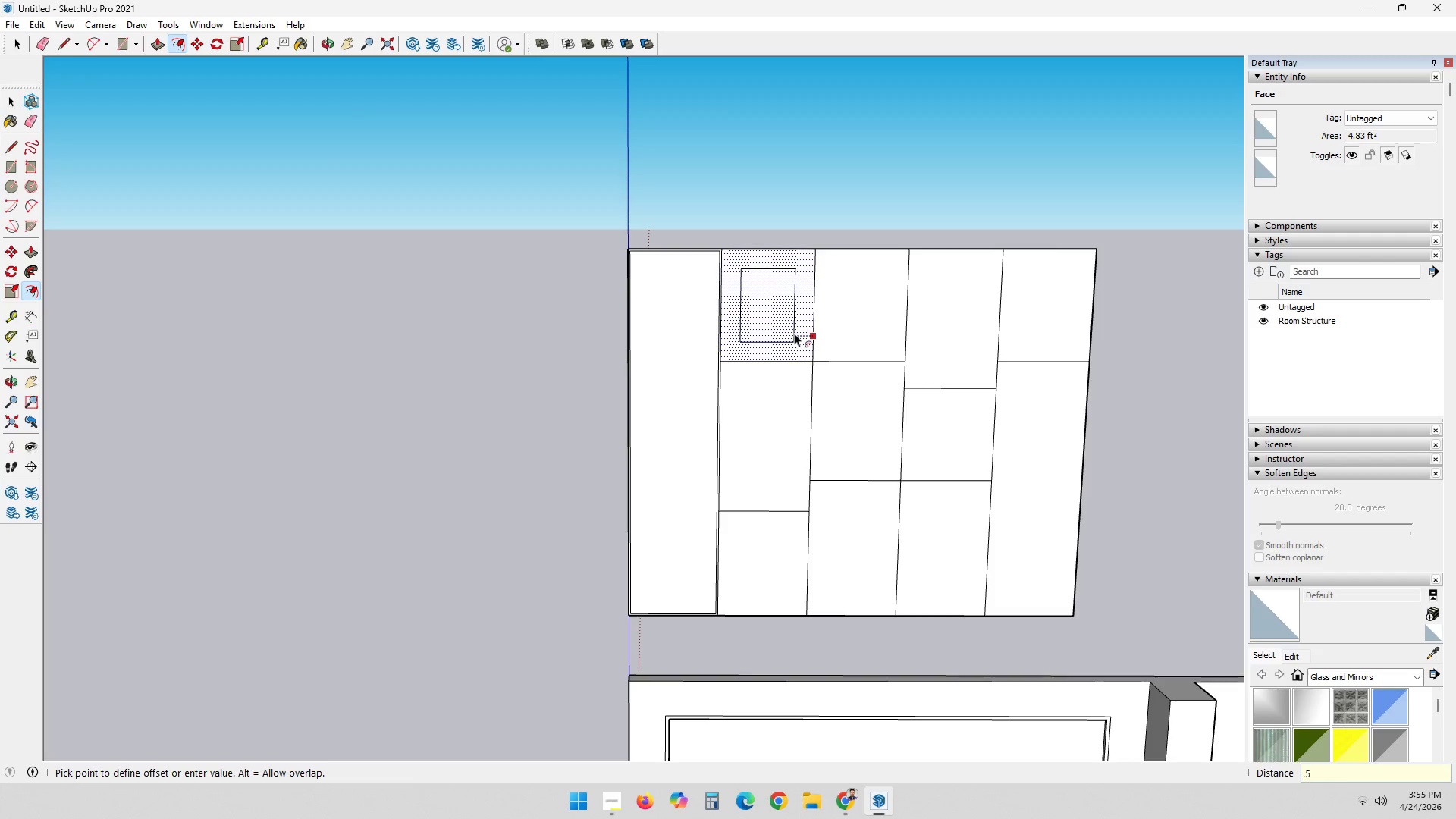 
key(5)
 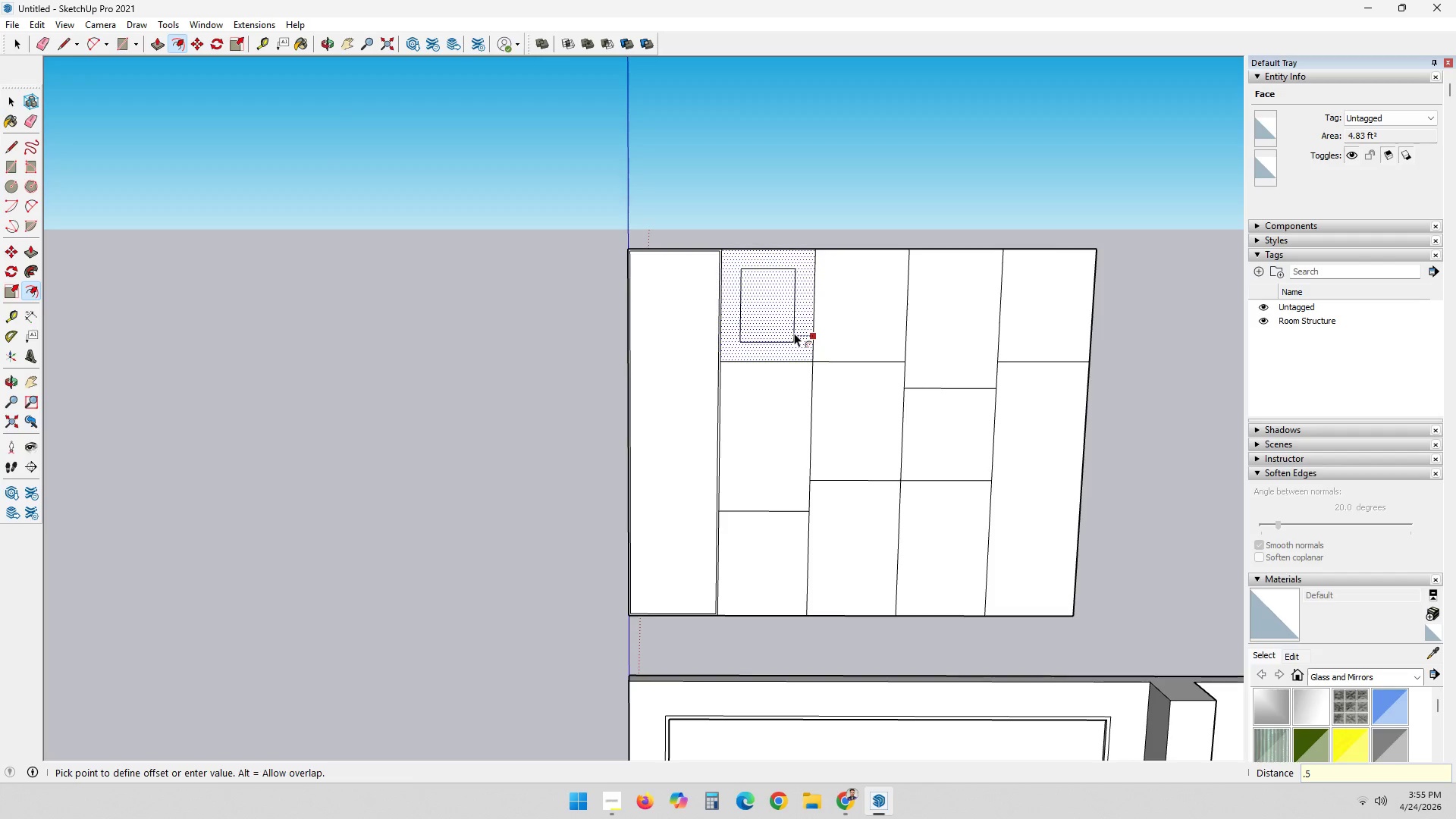 
key(Shift+ShiftRight)
 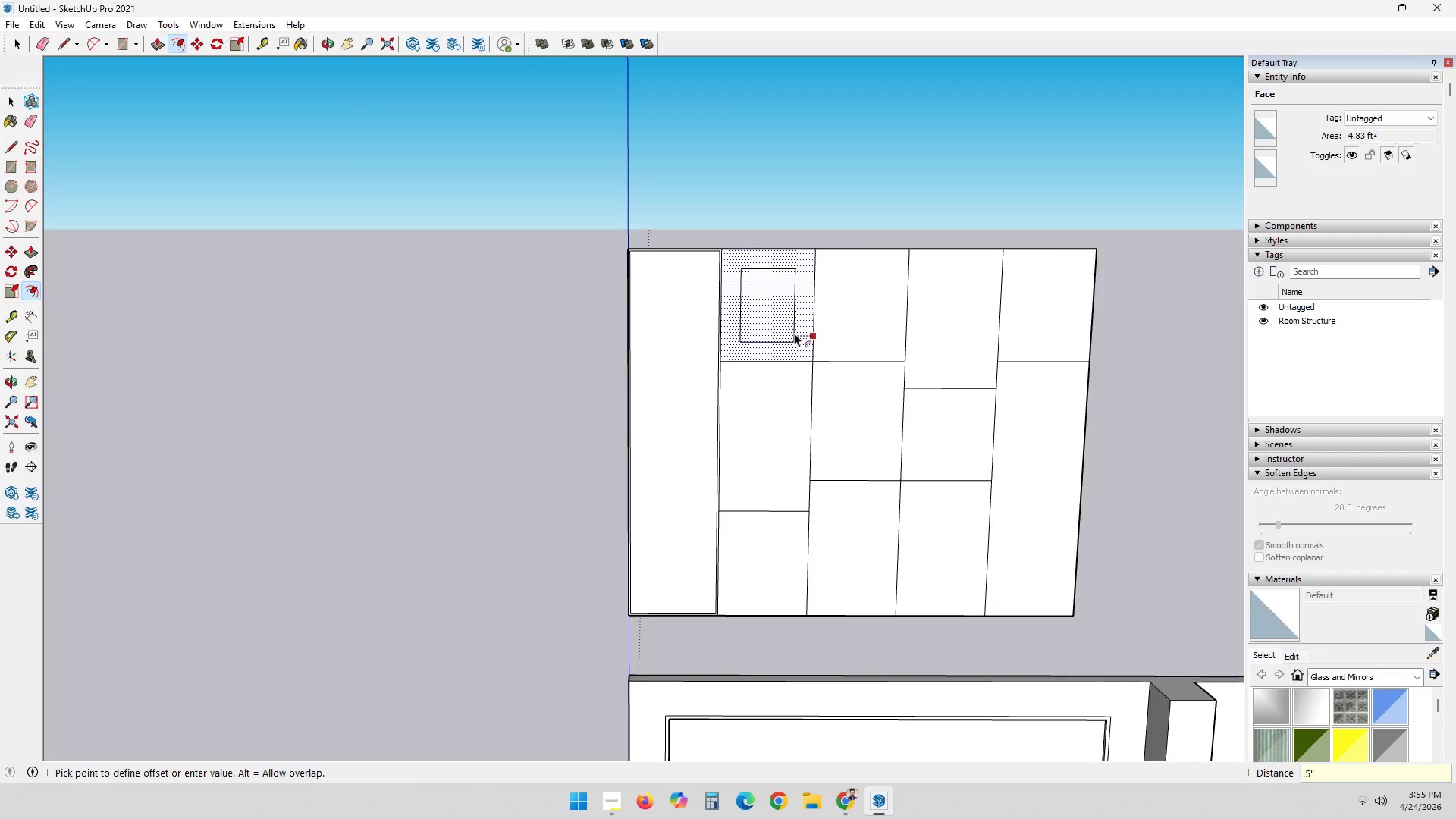 
key(Shift+Quote)
 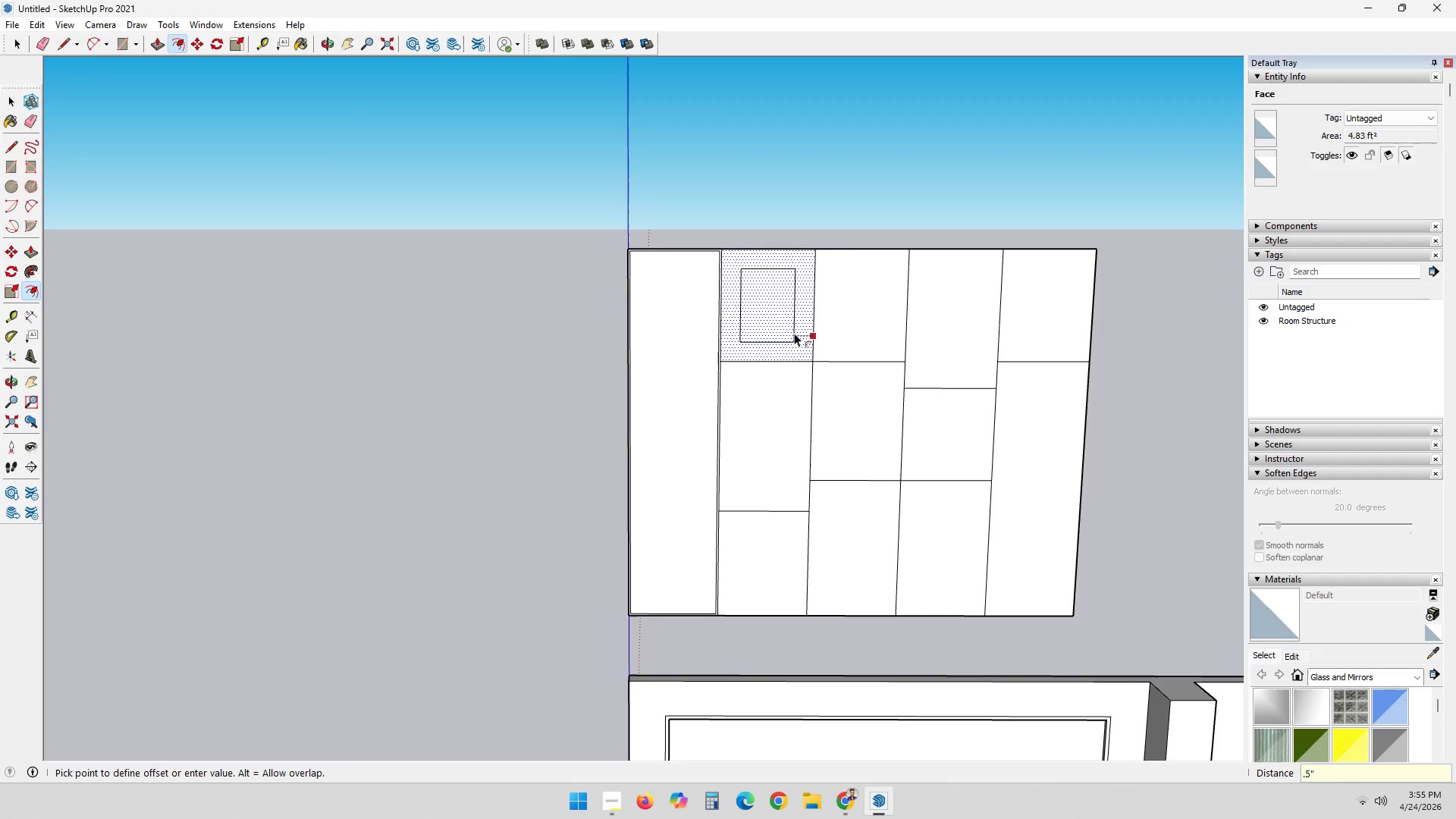 
key(Enter)
 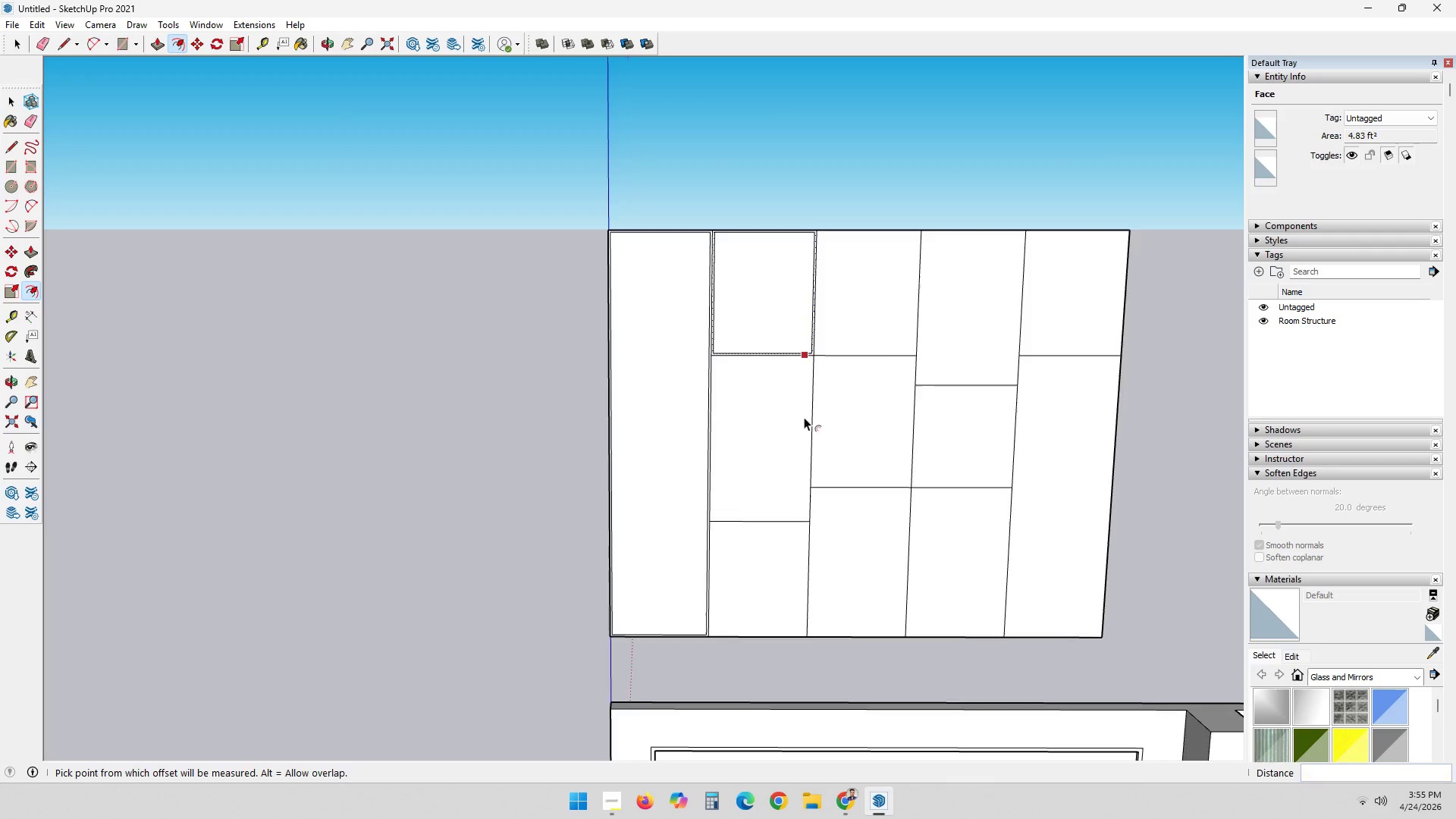 
scroll: coordinate [804, 416], scroll_direction: up, amount: 1.0
 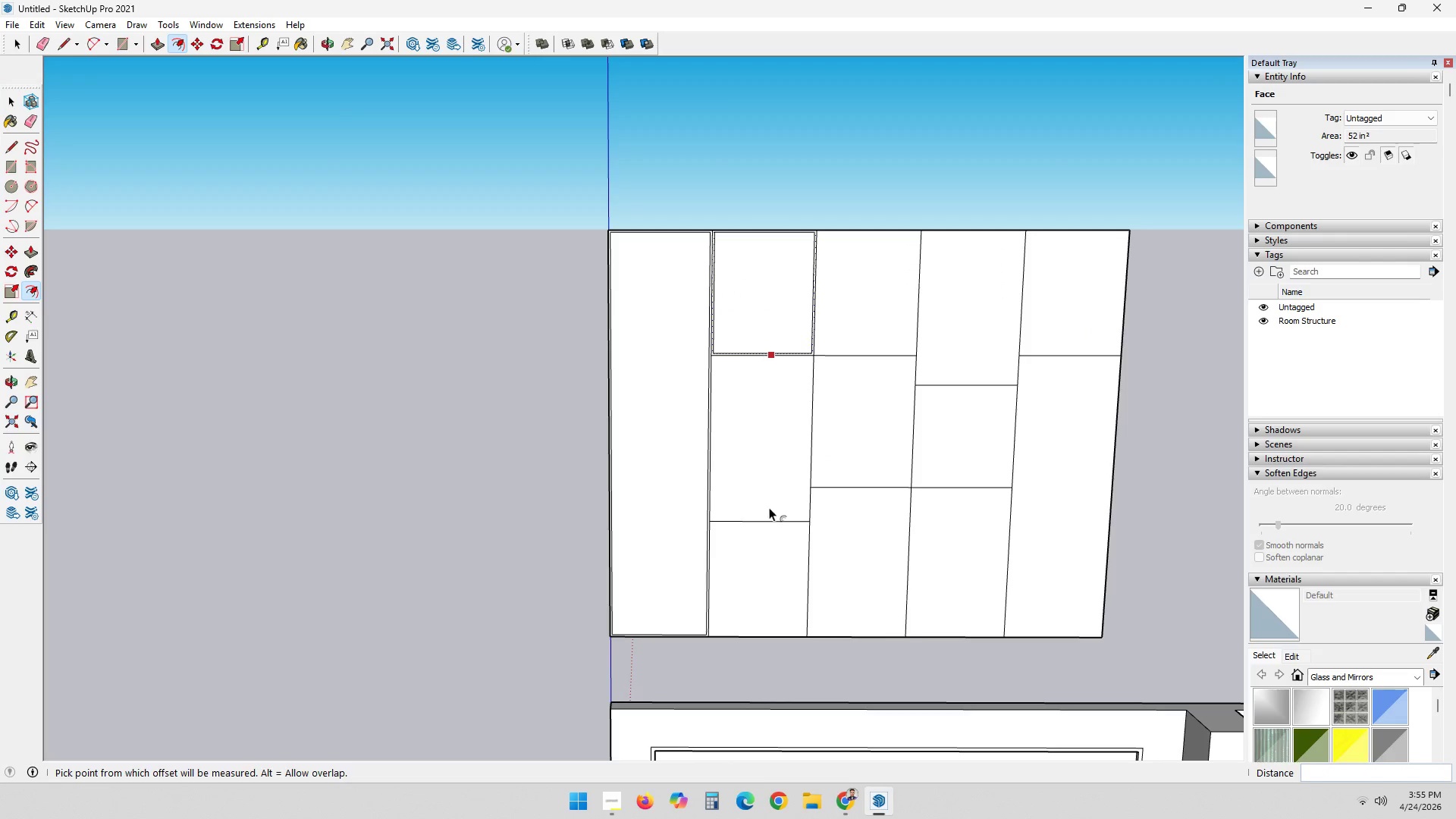 
key(Space)
 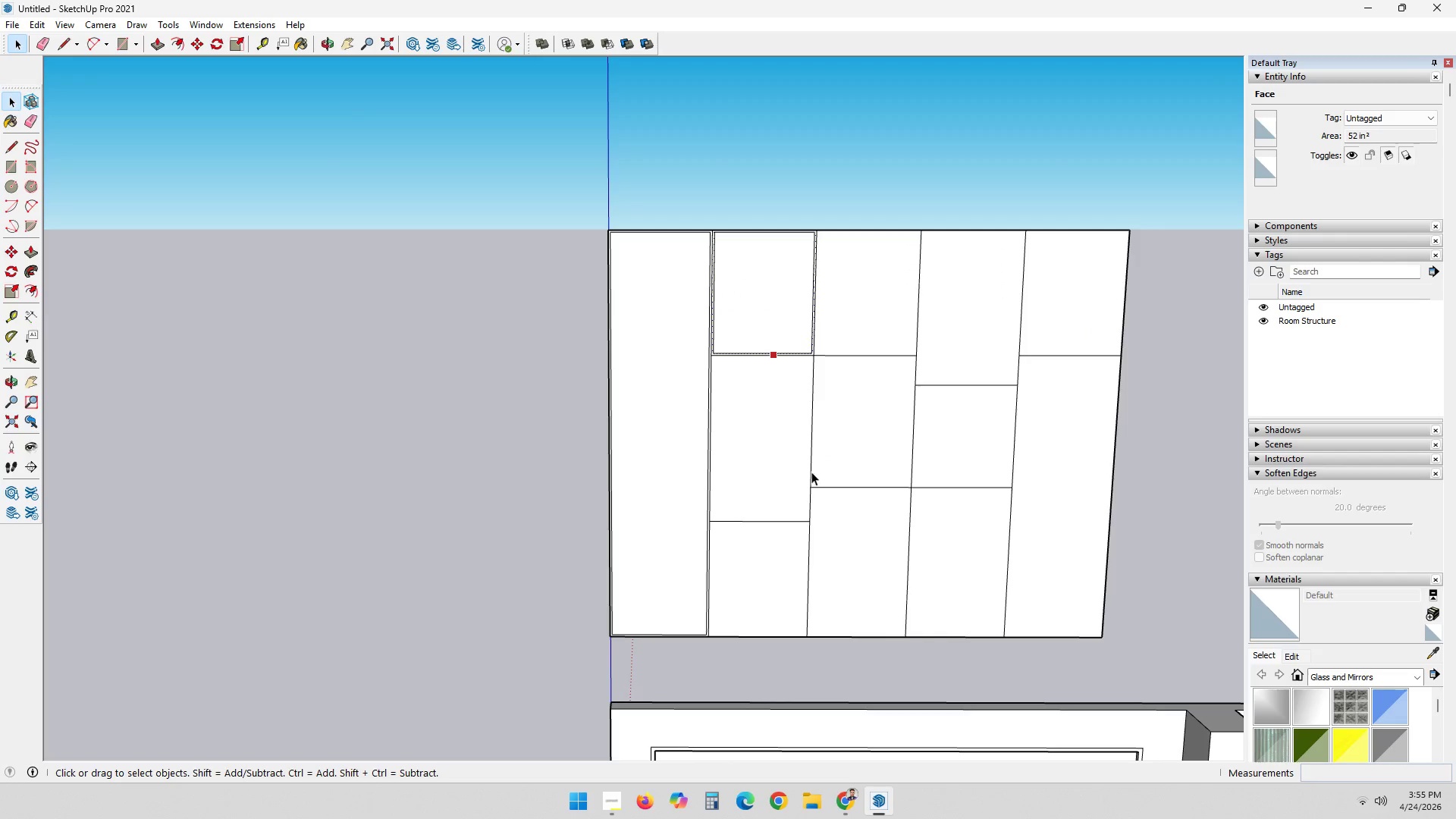 
key(F)
 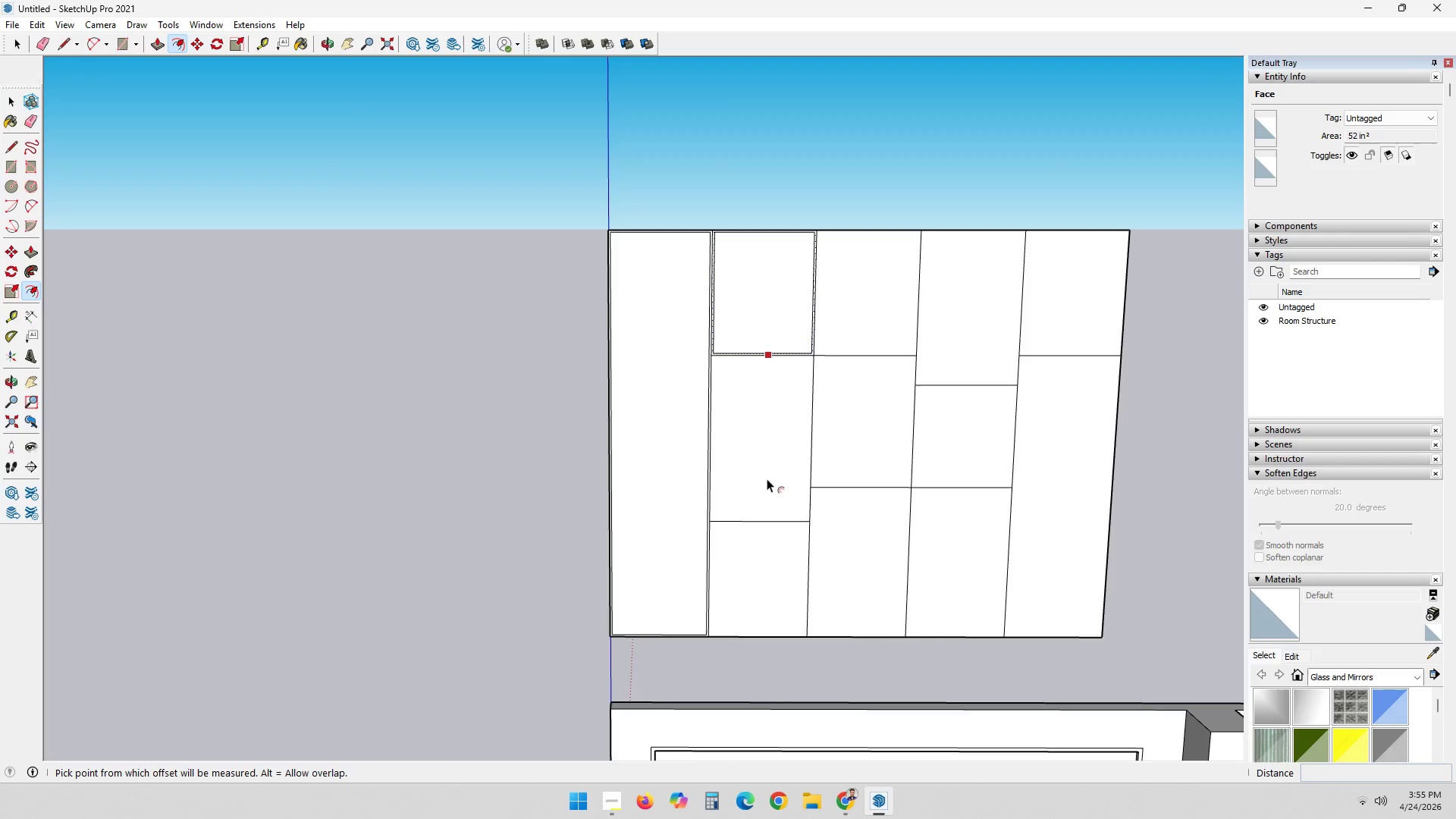 
double_click([767, 479])
 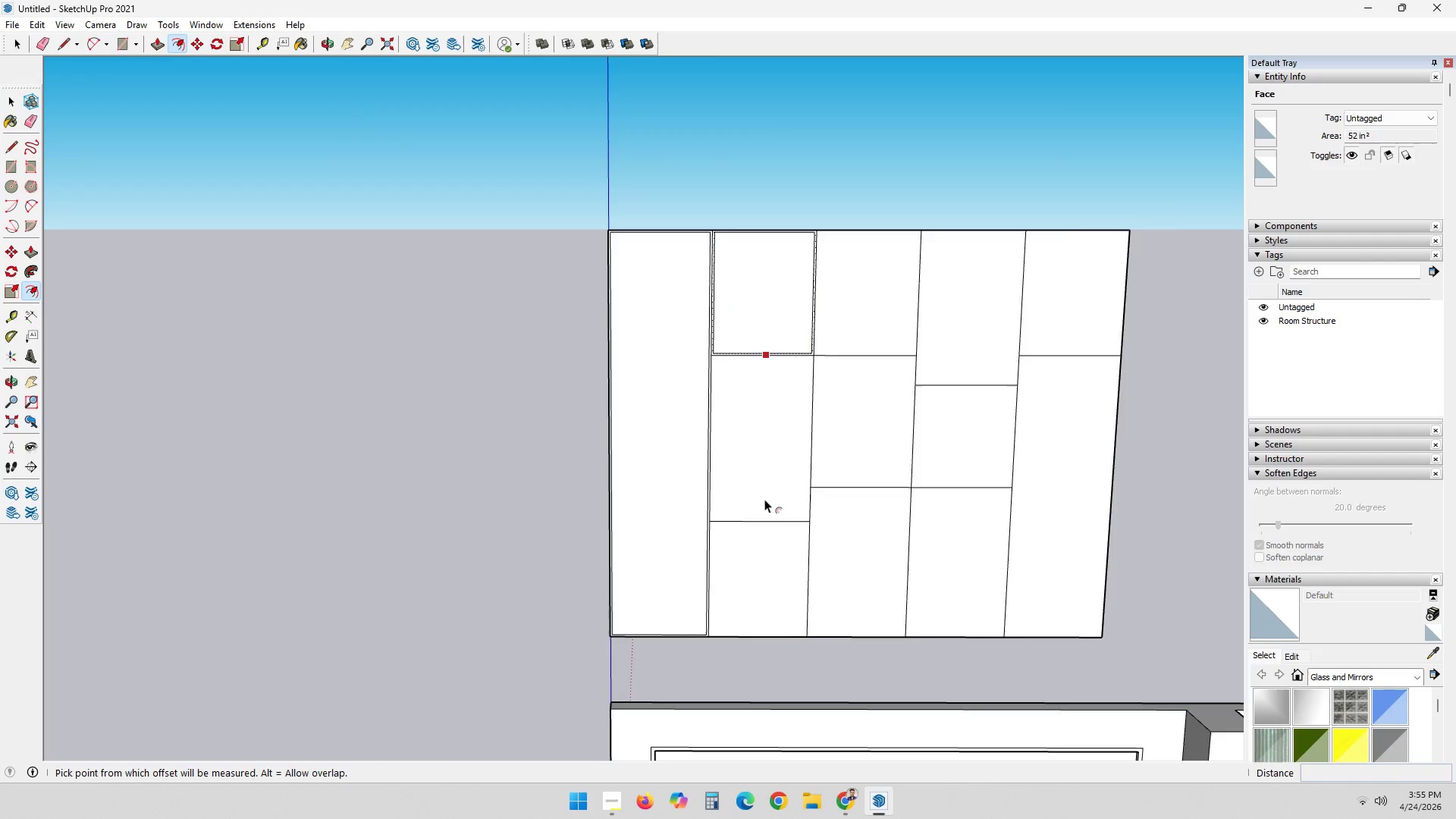 
key(Space)
 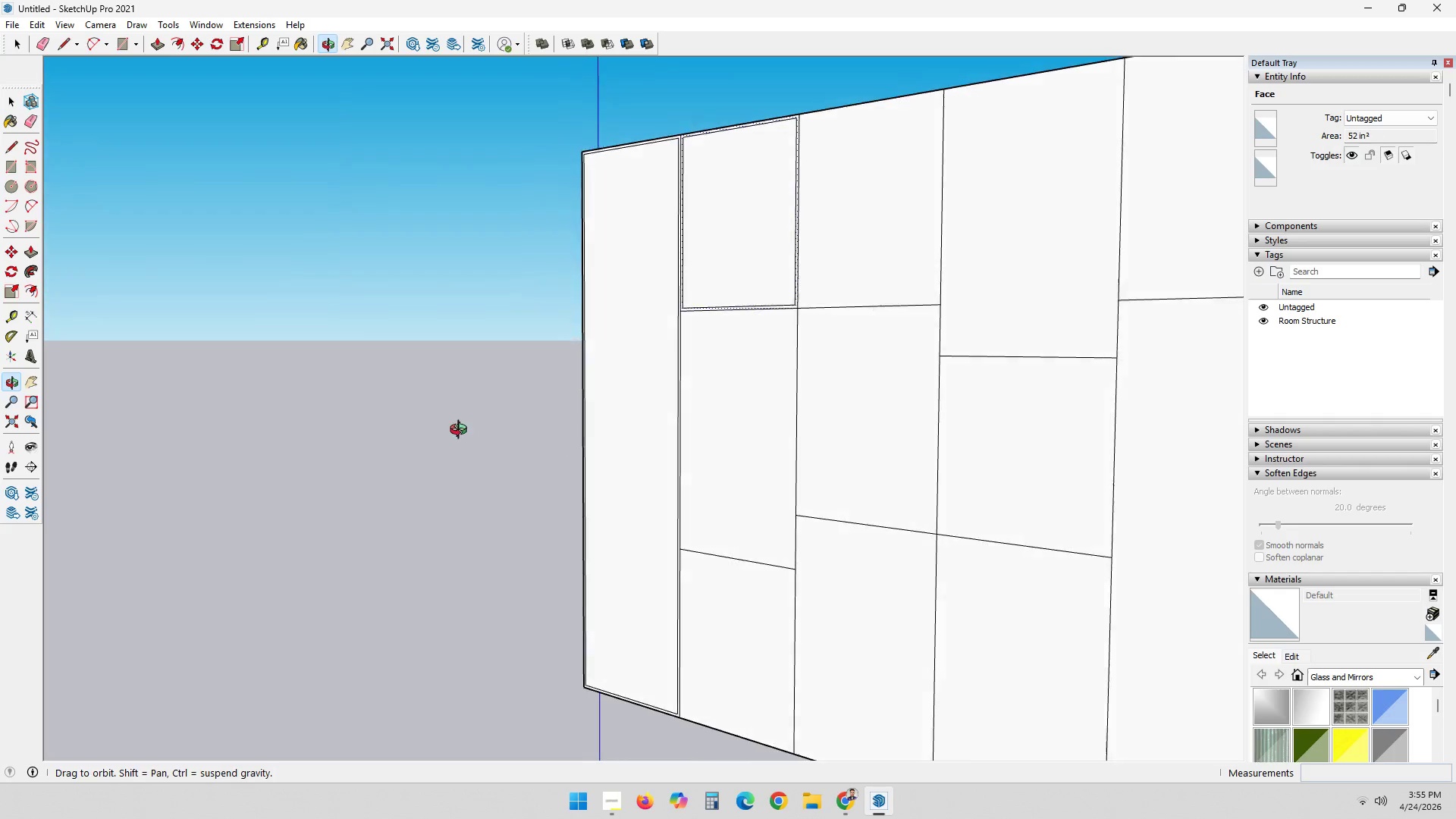 
scroll: coordinate [767, 471], scroll_direction: up, amount: 3.0
 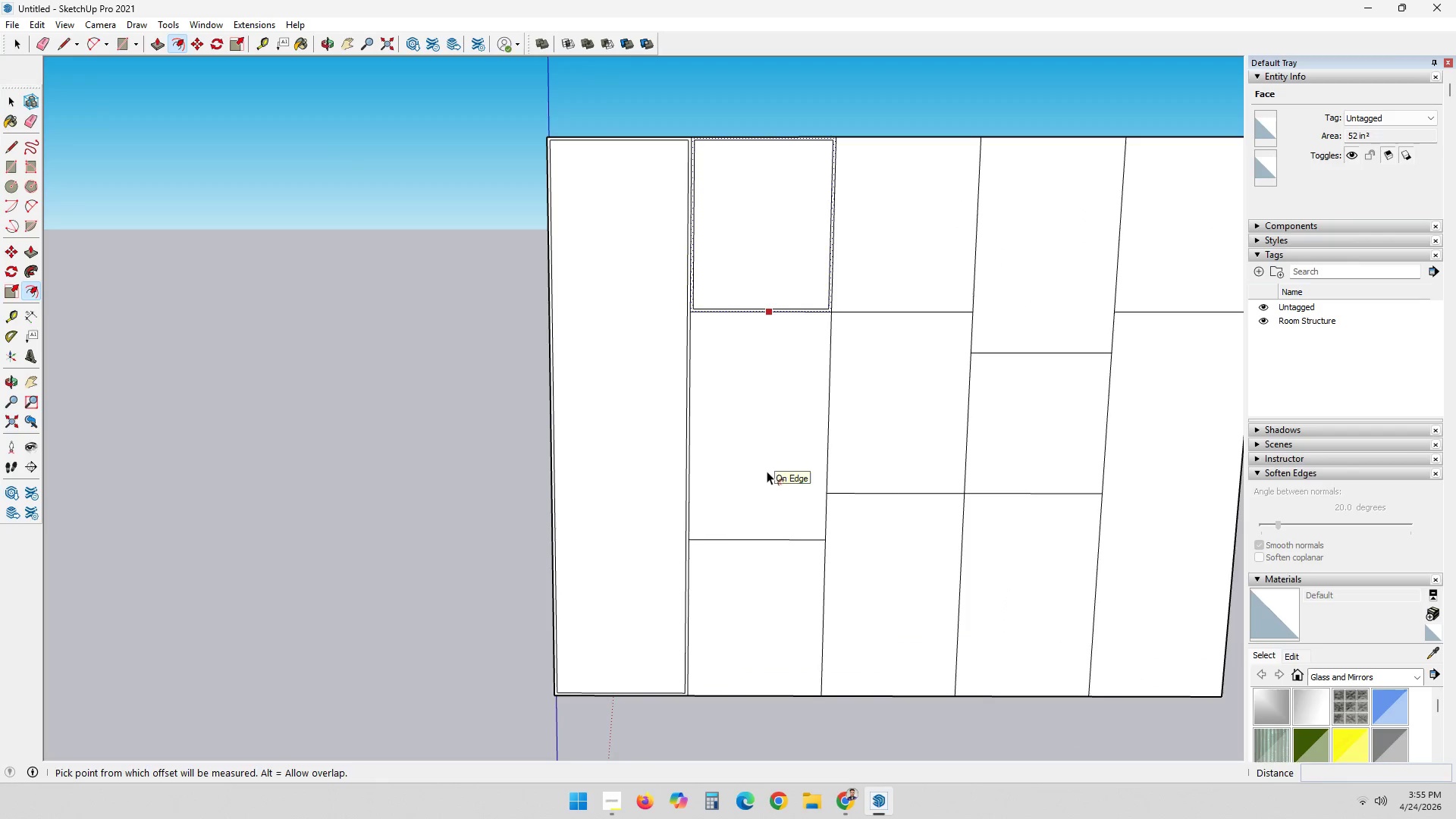 
key(Escape)
 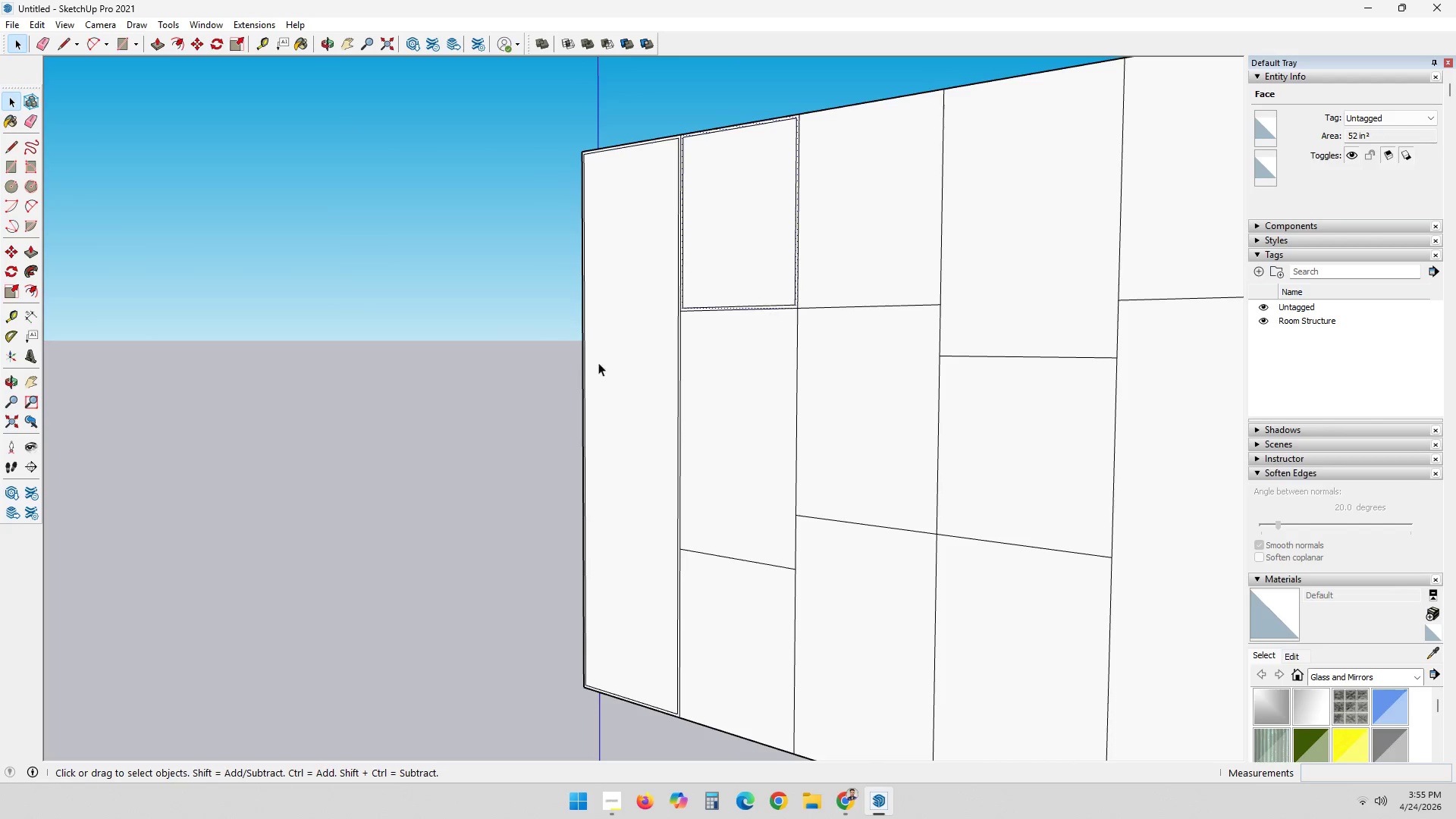 
key(Space)
 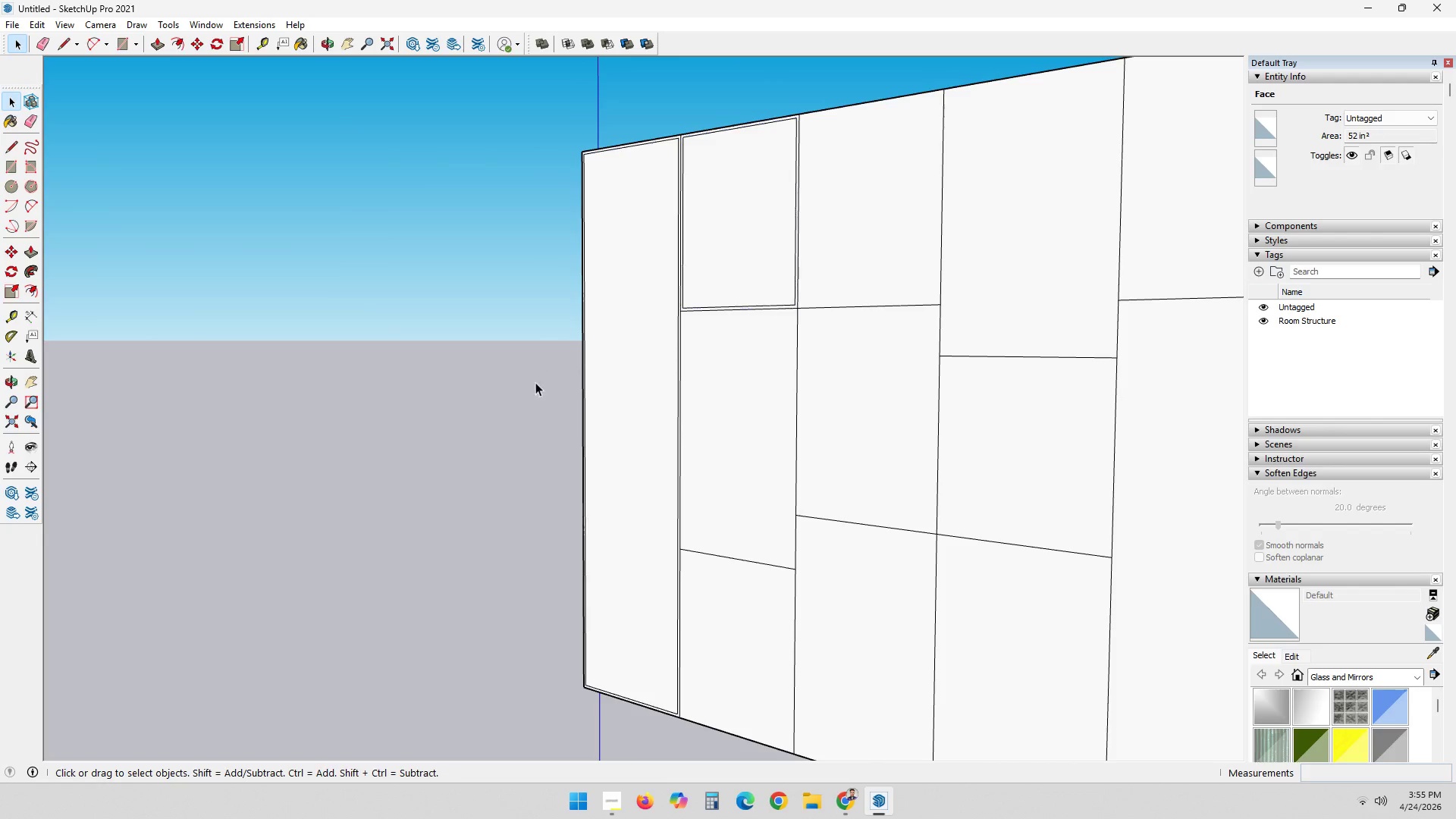 
double_click([535, 416])
 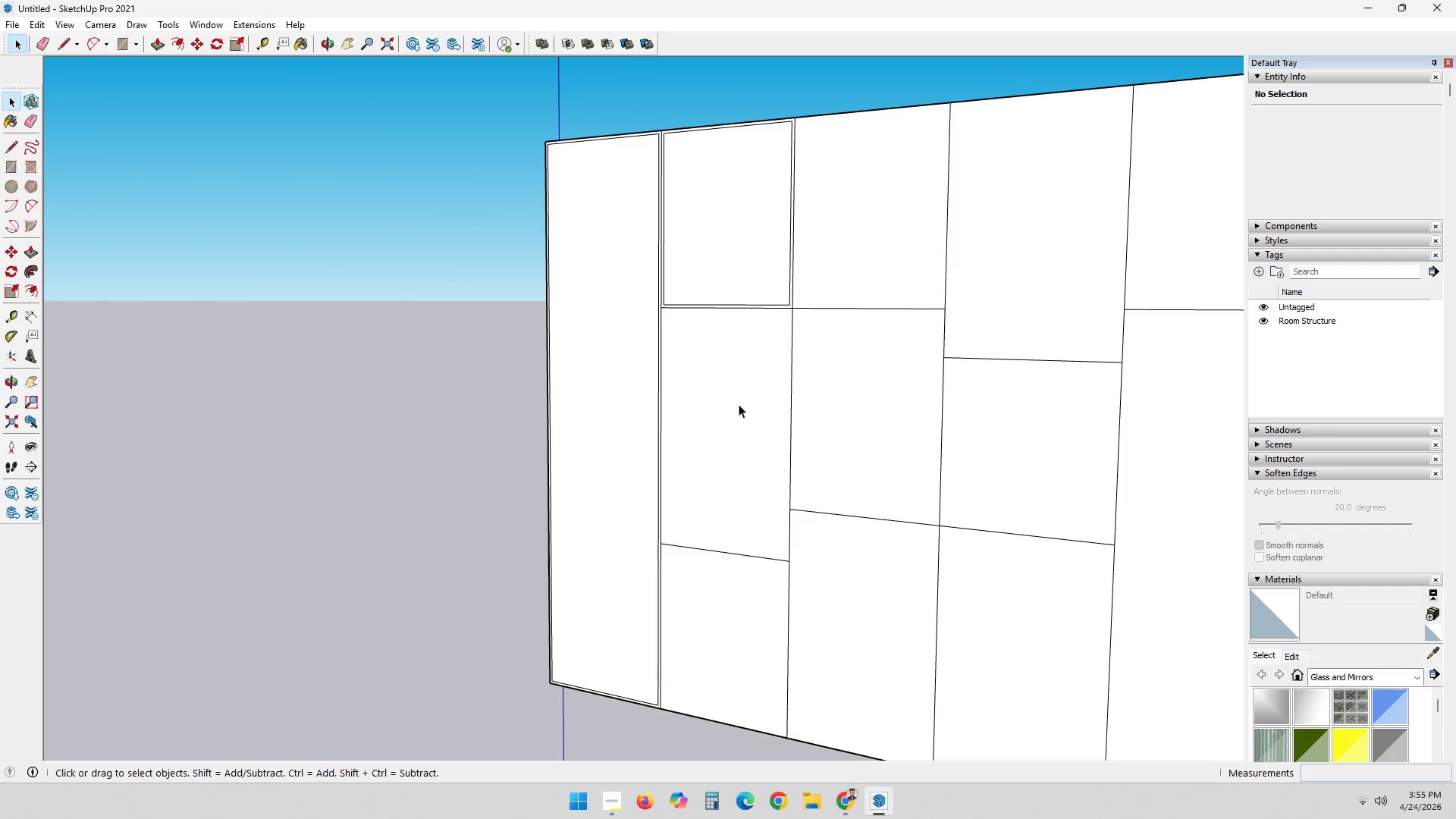 
key(F)
 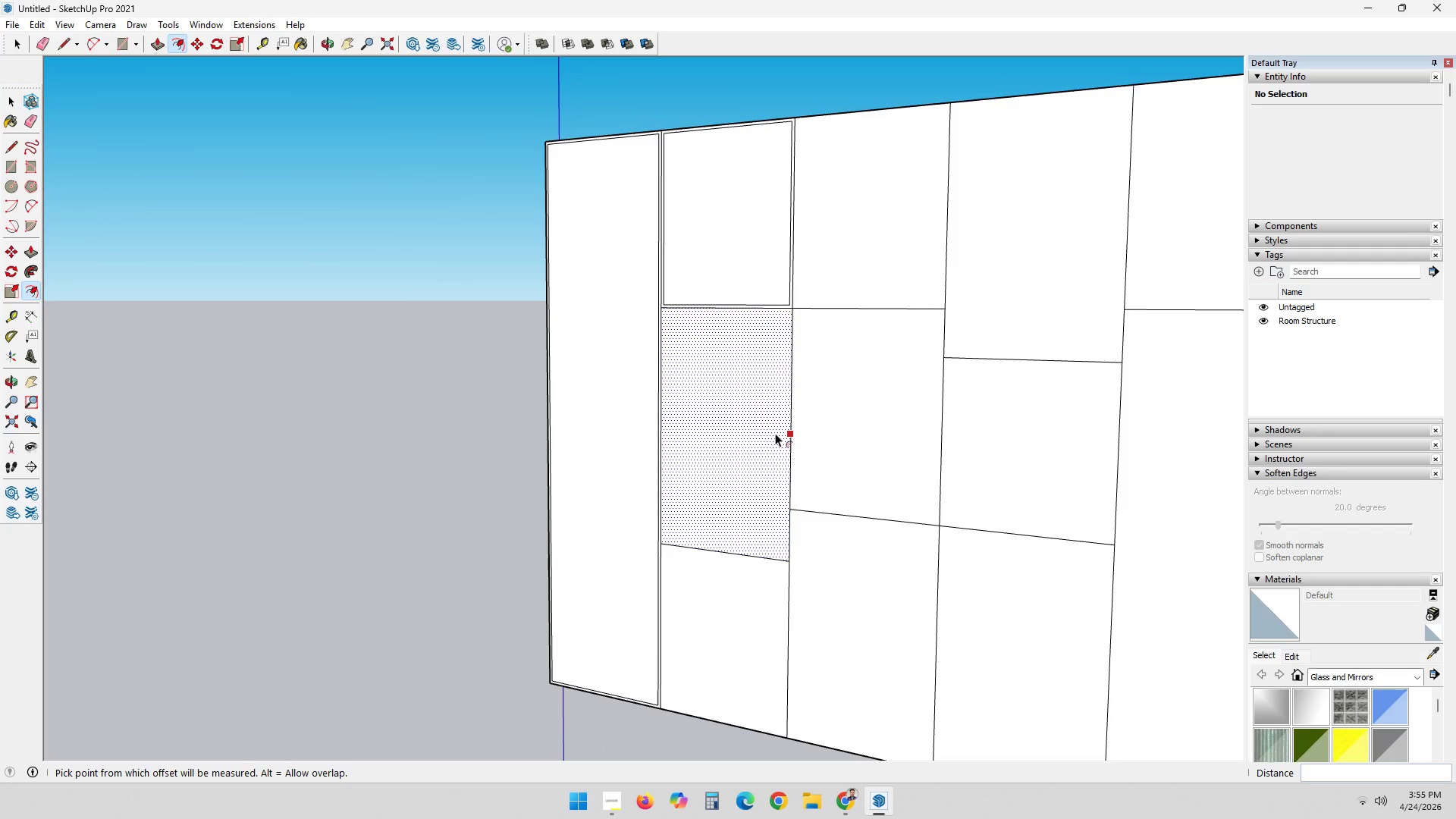 
double_click([775, 434])
 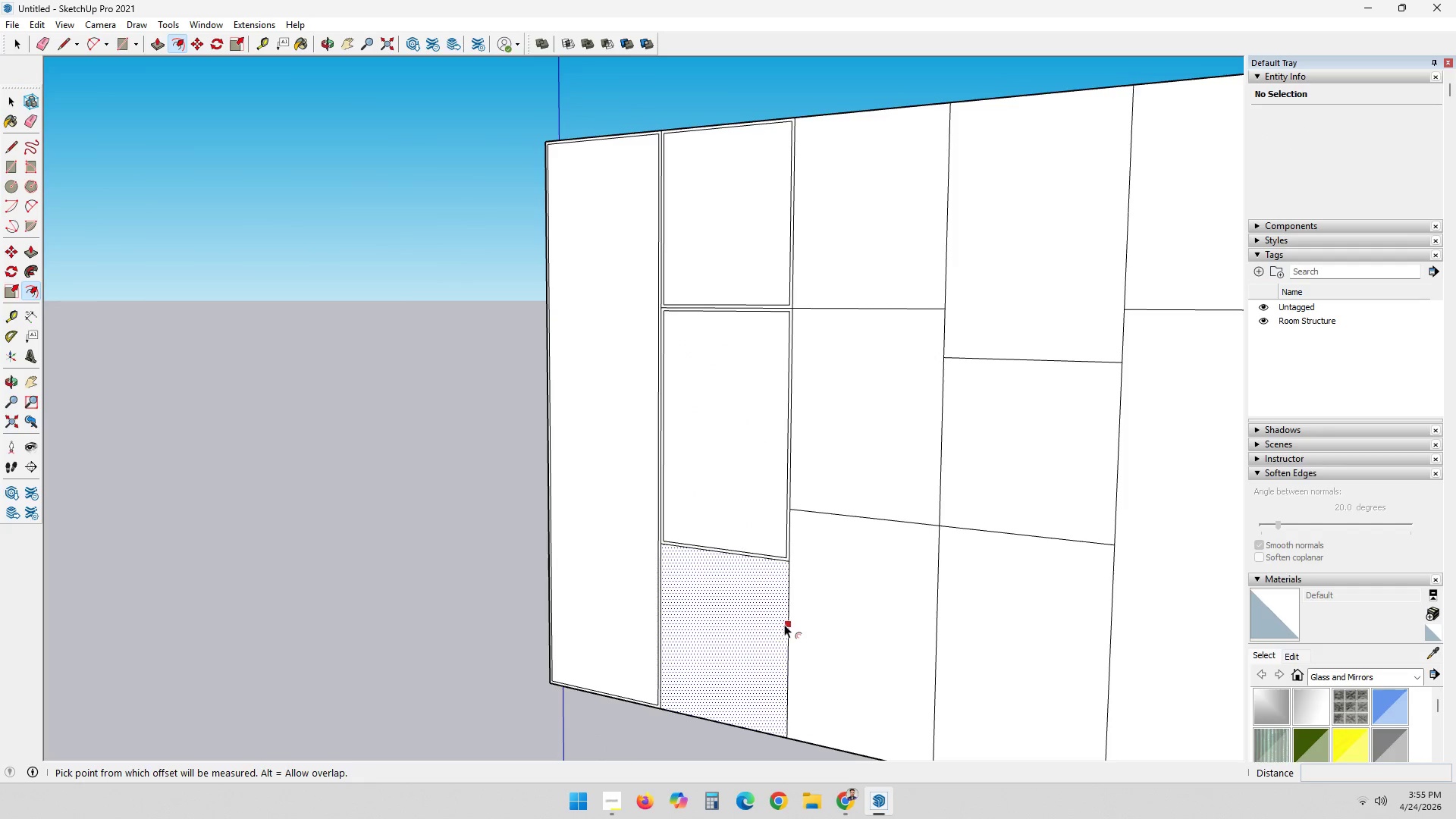 
double_click([784, 624])
 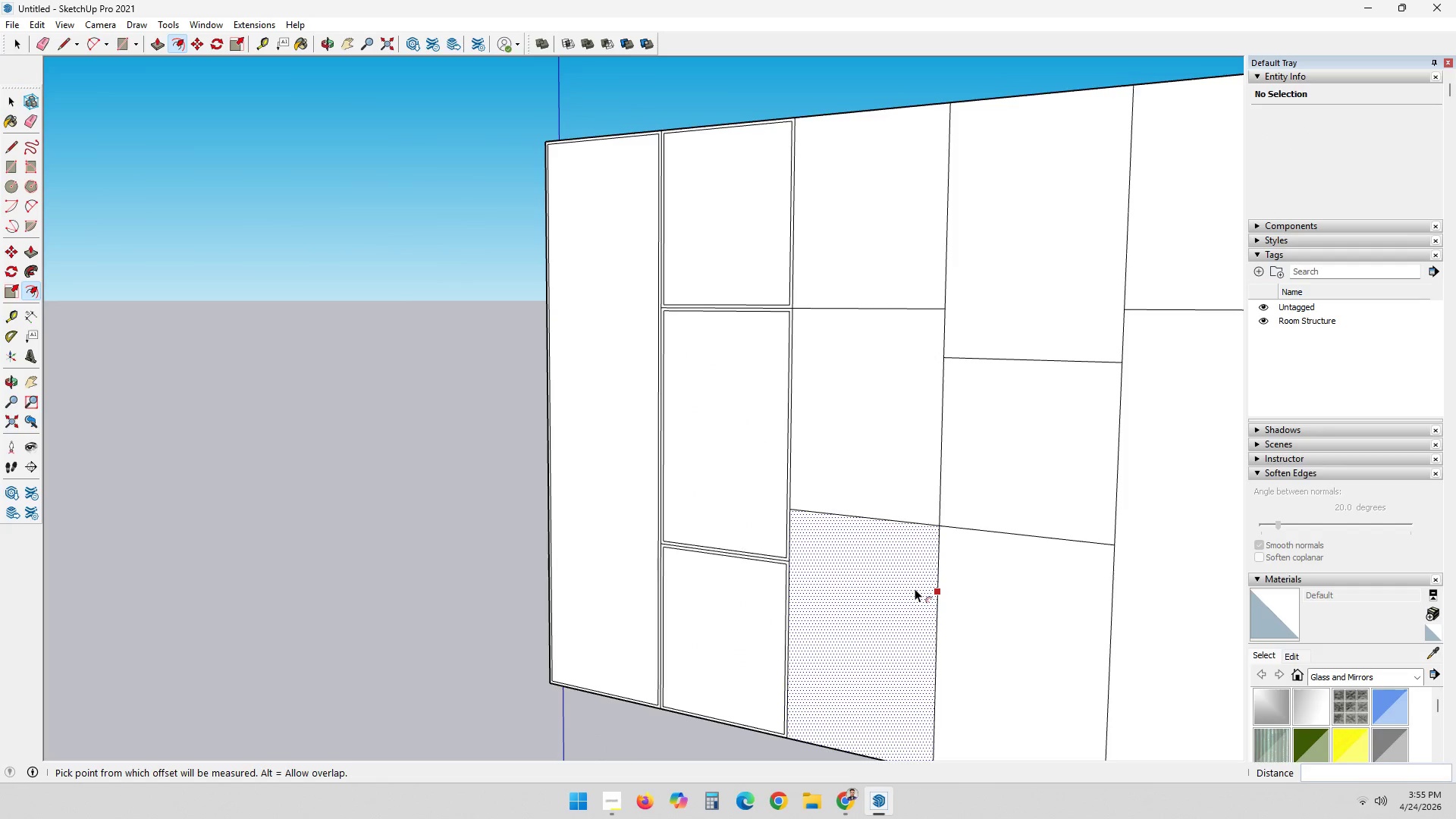 
double_click([915, 588])
 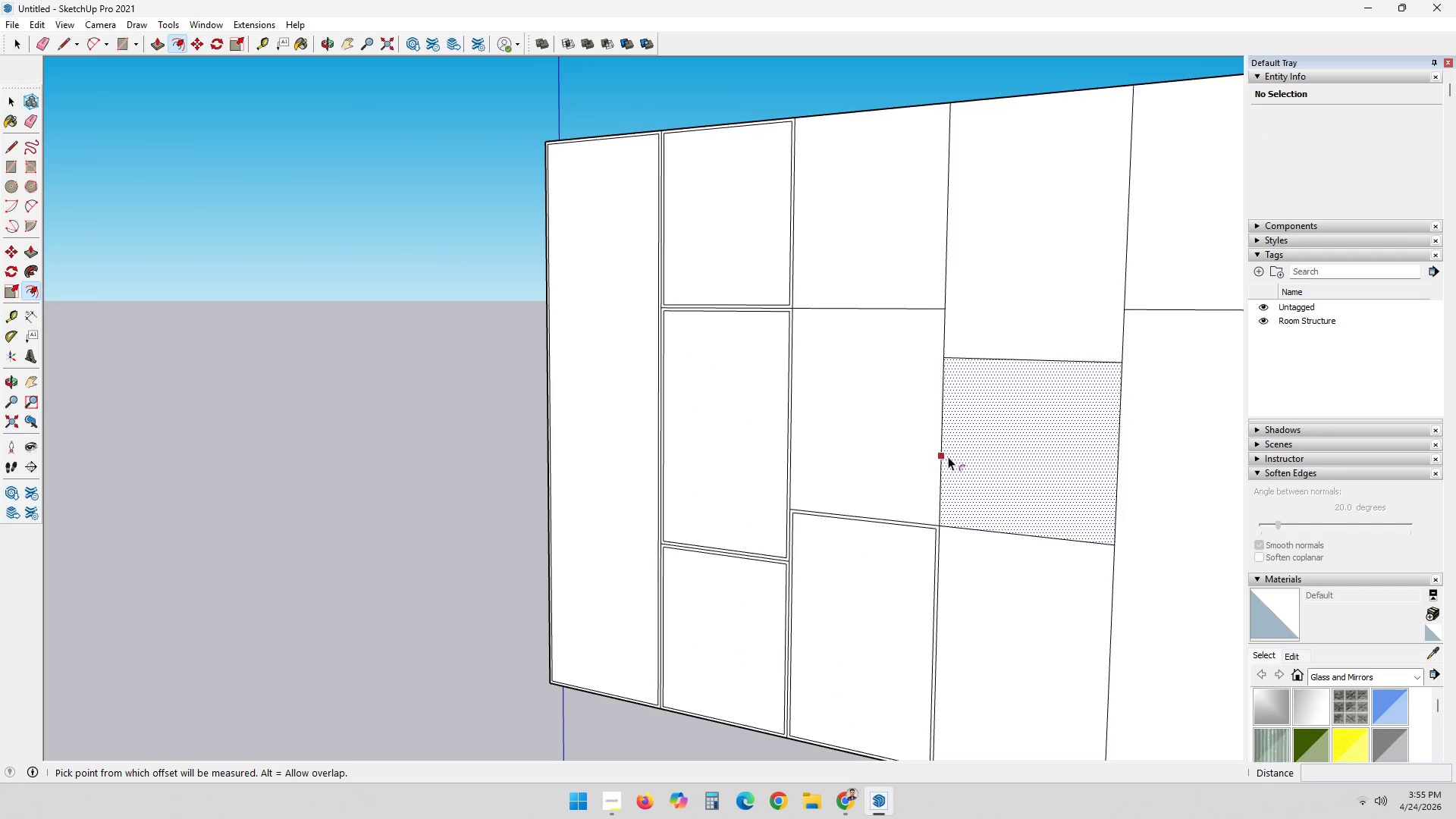 
double_click([948, 457])
 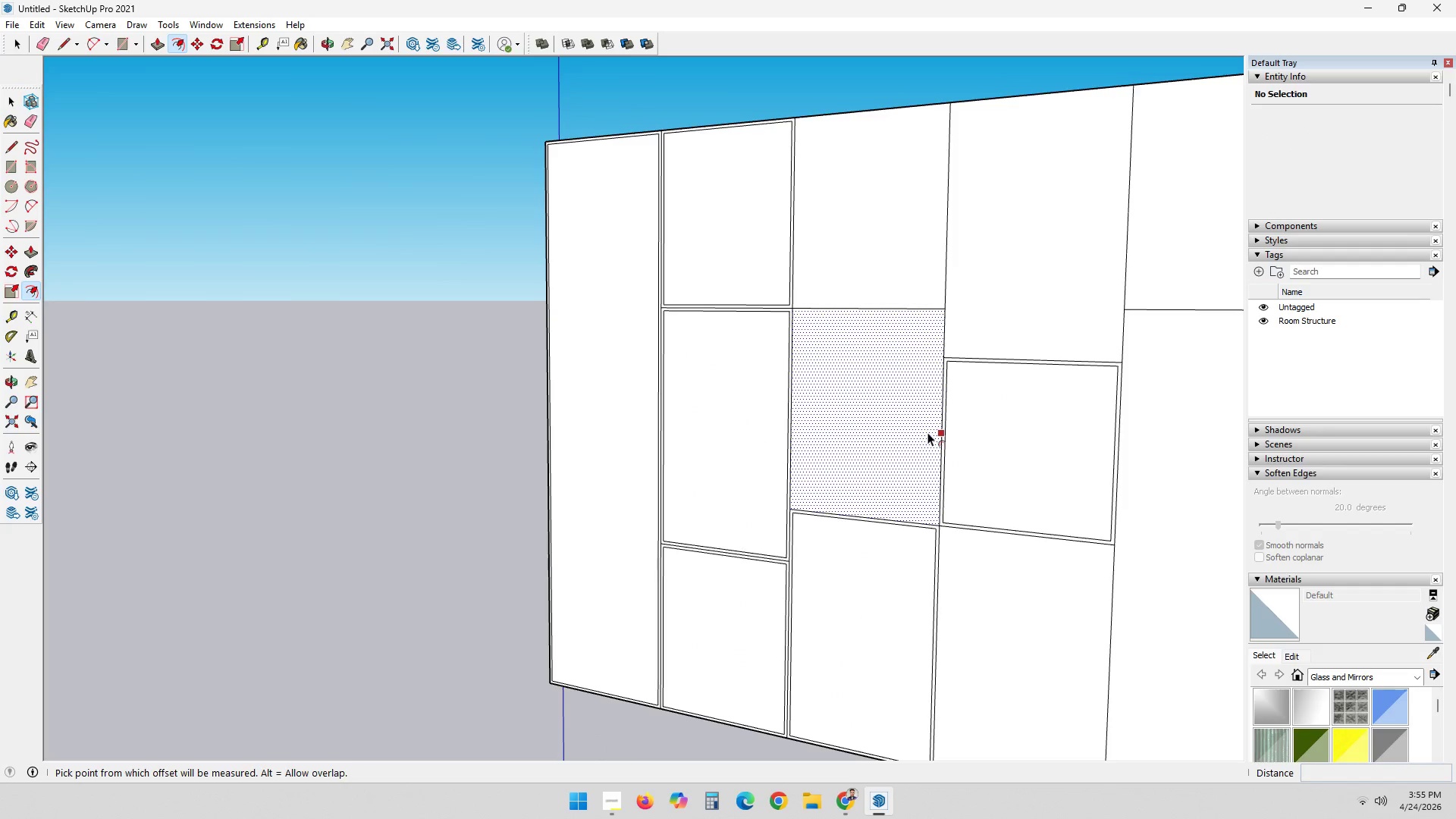 
double_click([927, 432])
 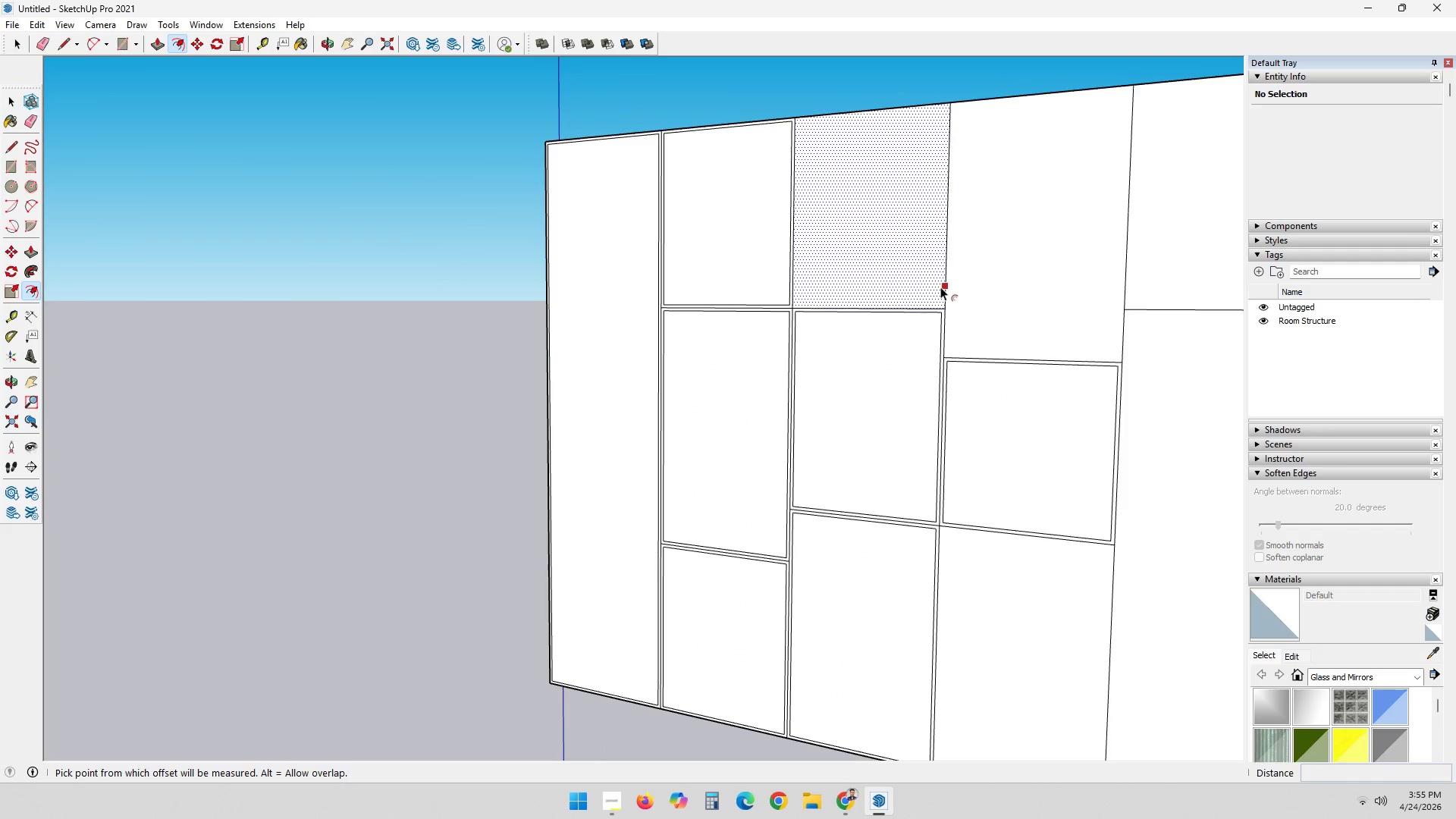 
double_click([940, 287])
 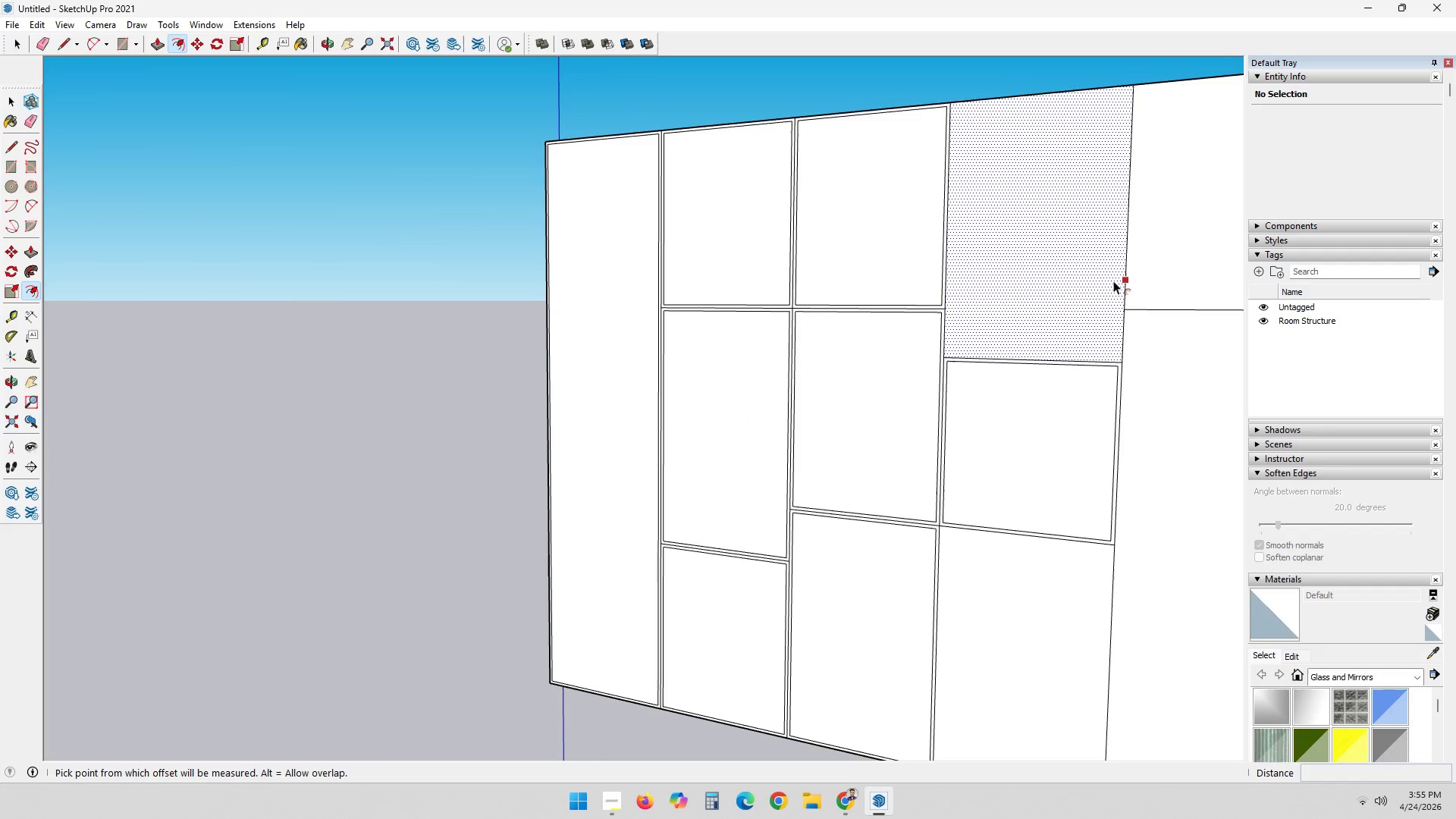 
double_click([1114, 281])
 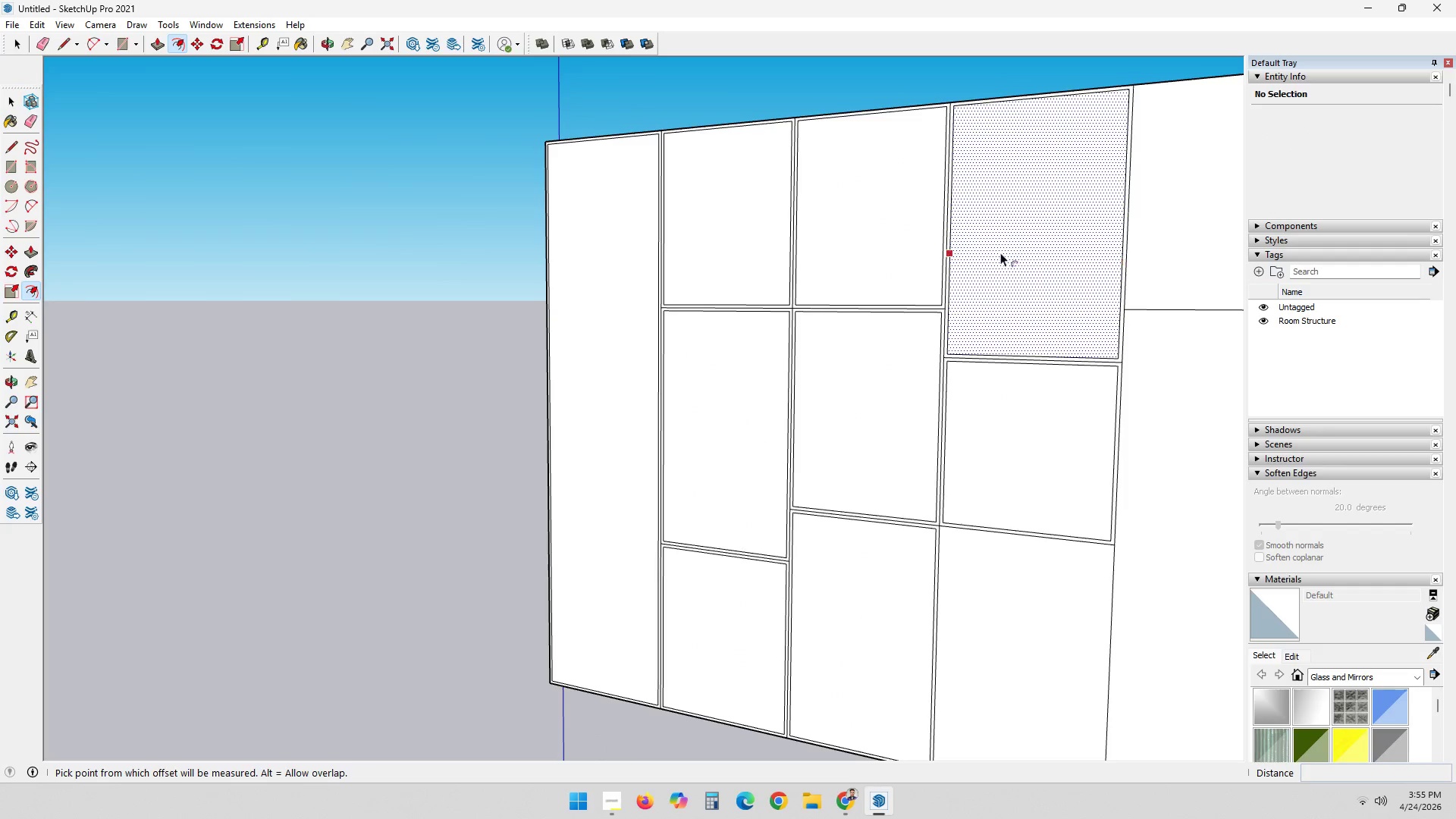 
scroll: coordinate [998, 249], scroll_direction: down, amount: 2.0
 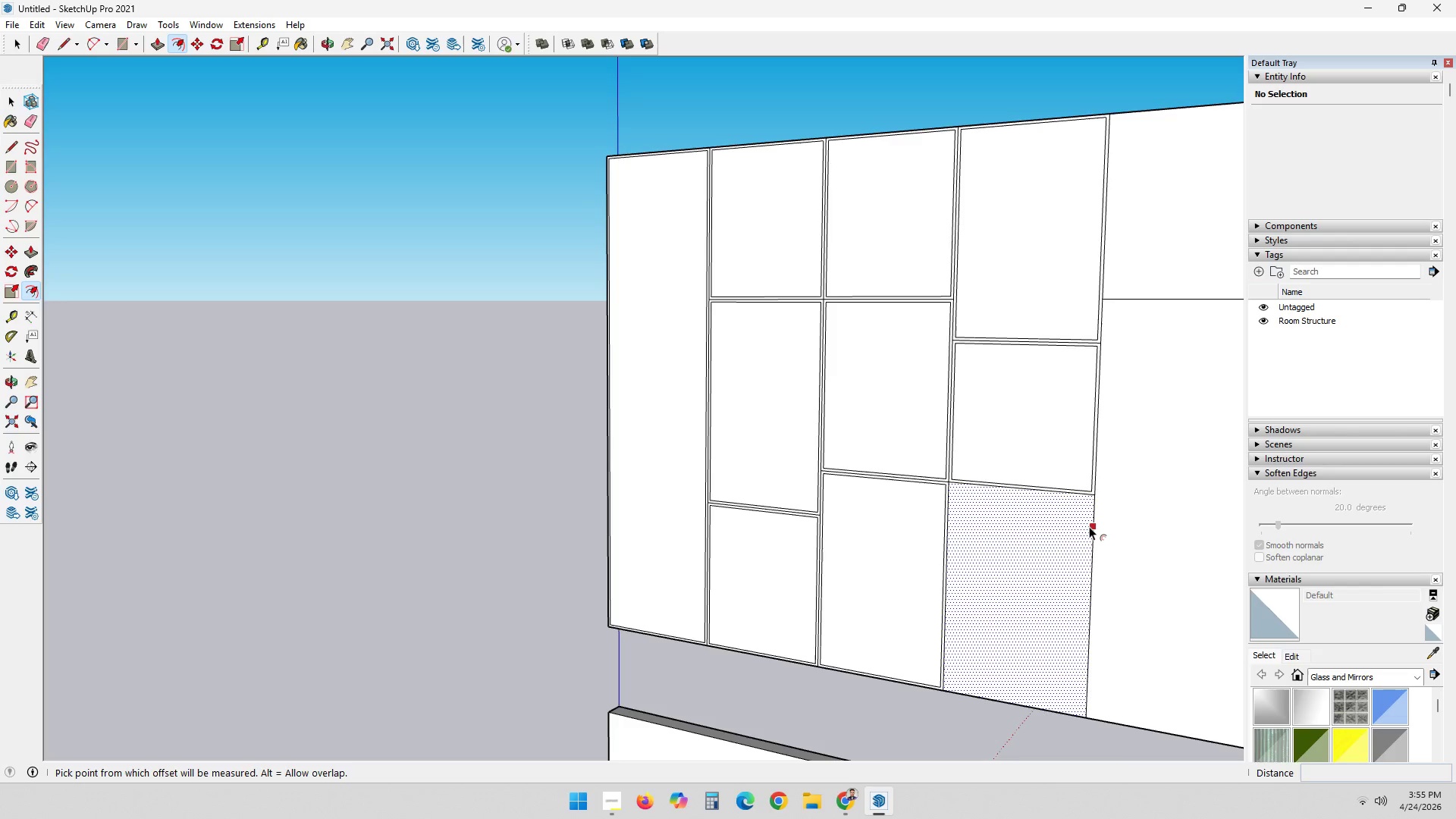 
double_click([1089, 526])
 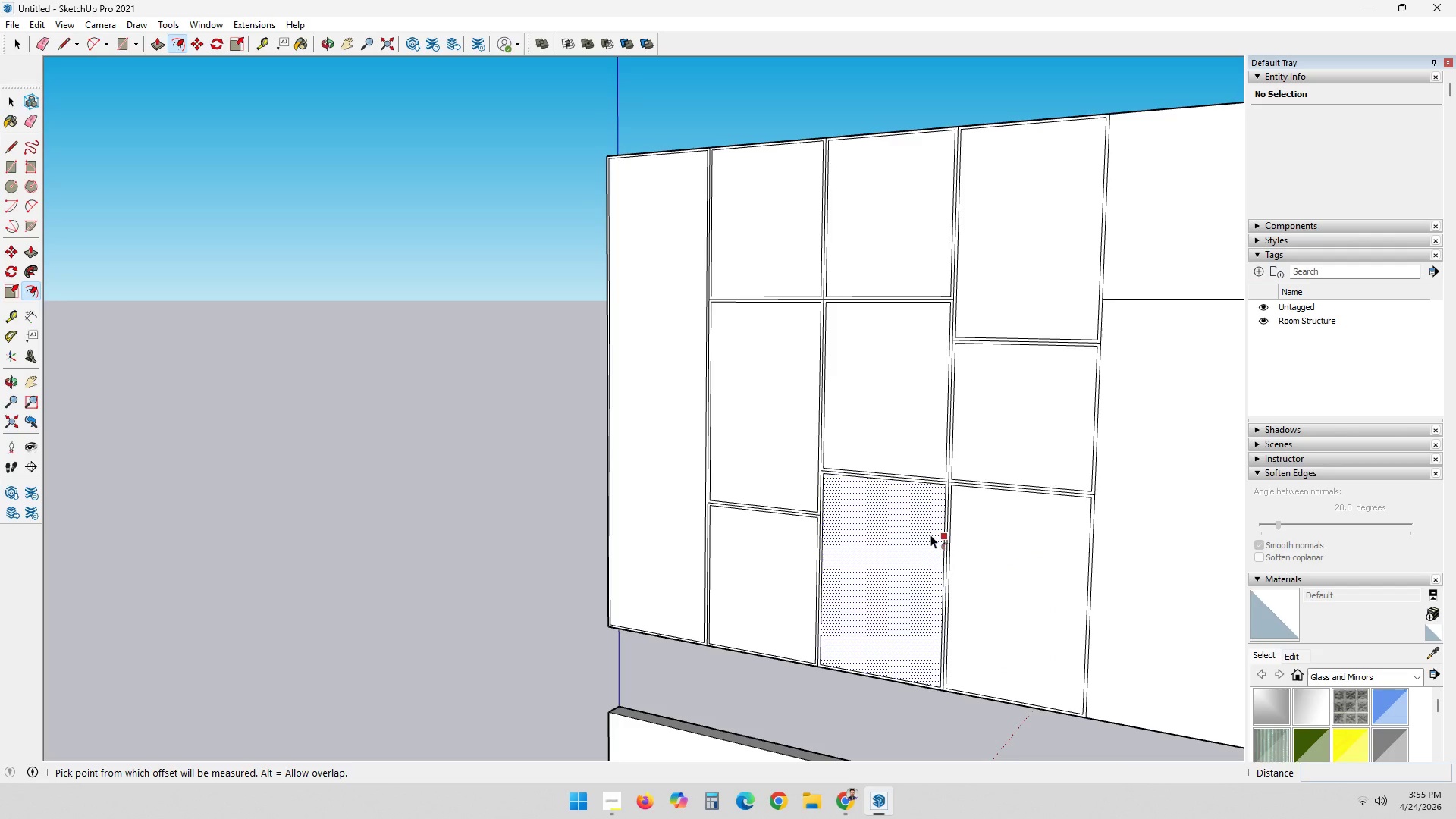 
double_click([931, 535])
 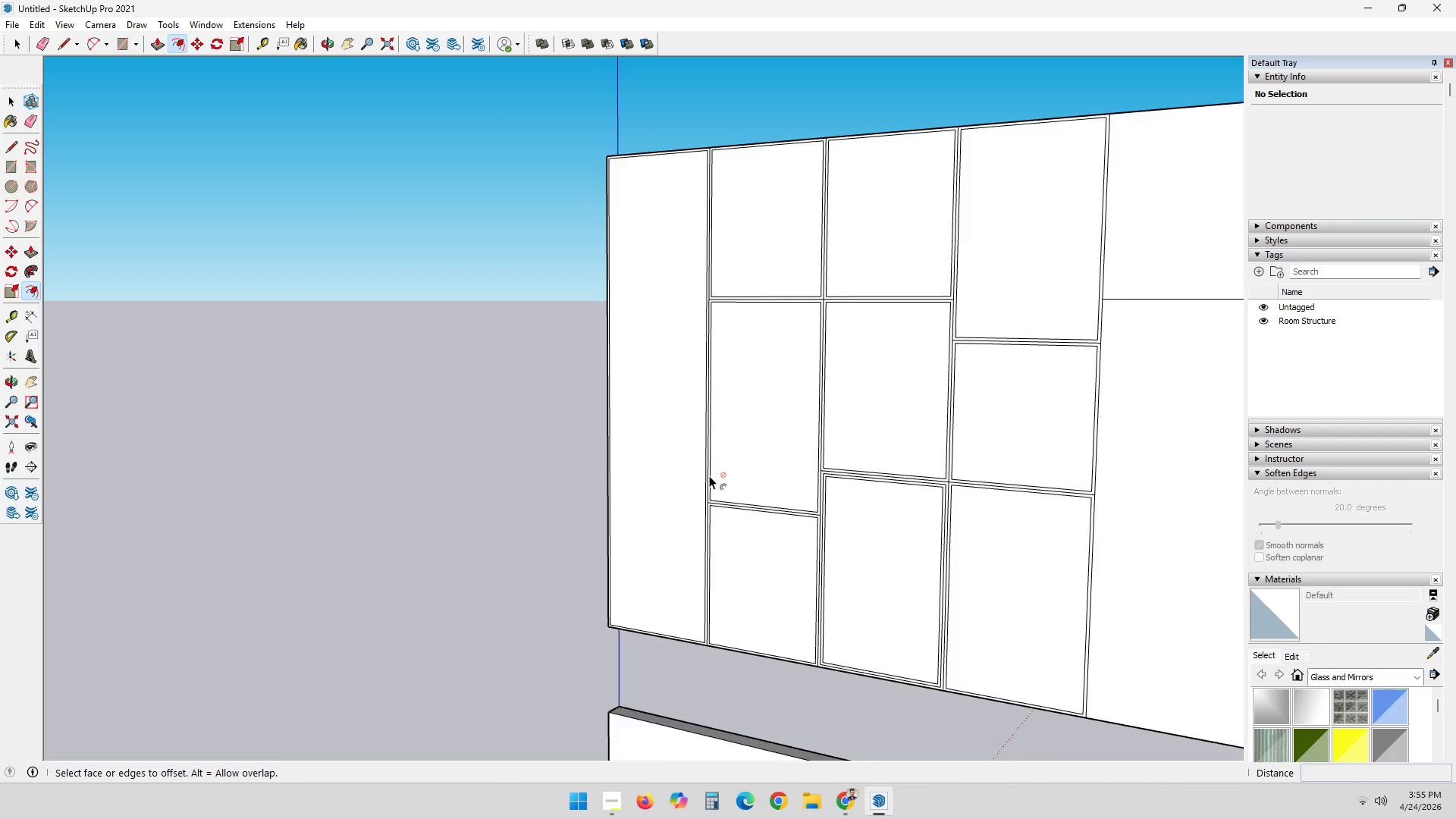 
scroll: coordinate [1039, 482], scroll_direction: none, amount: 0.0
 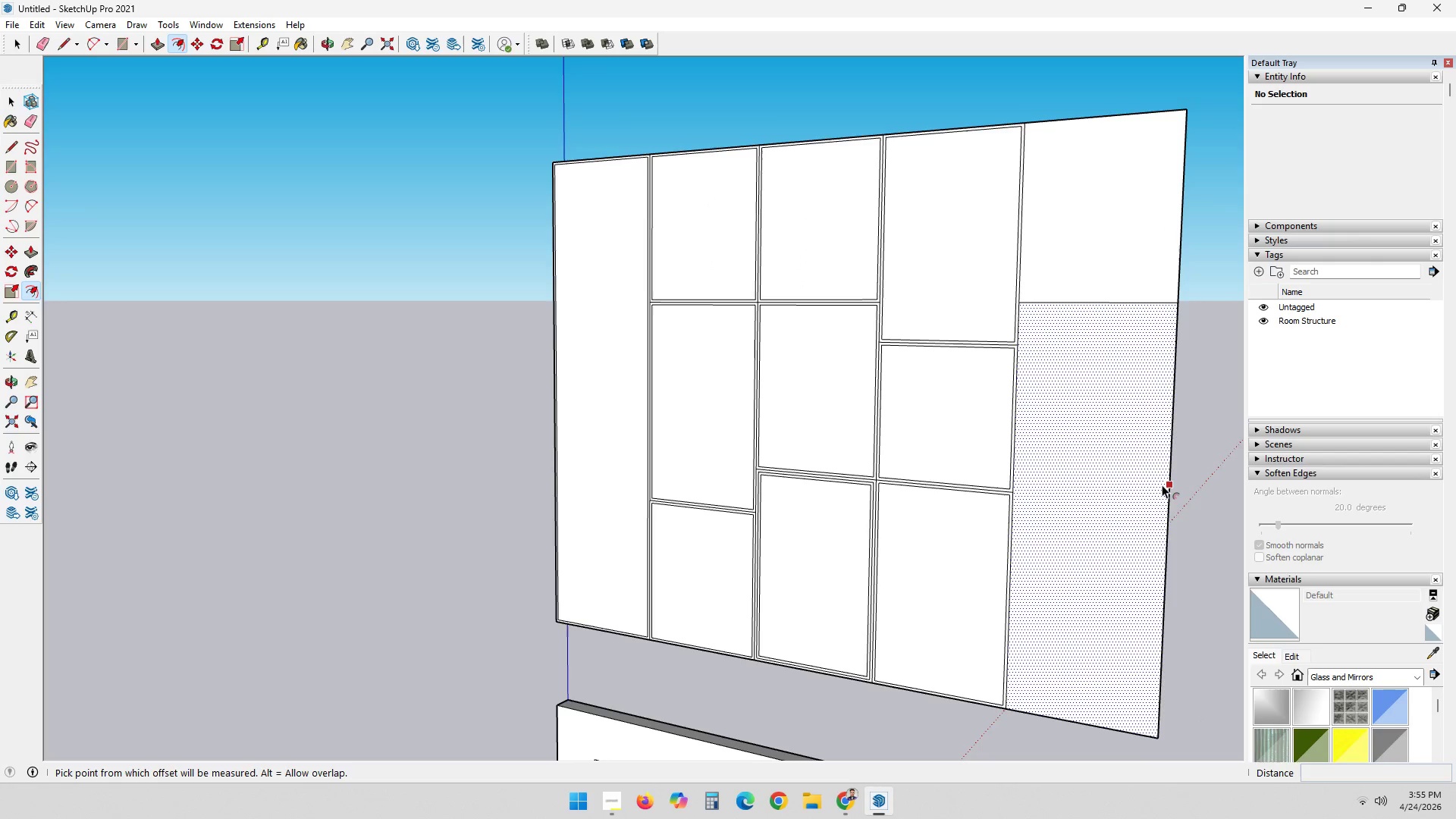 
double_click([1162, 485])
 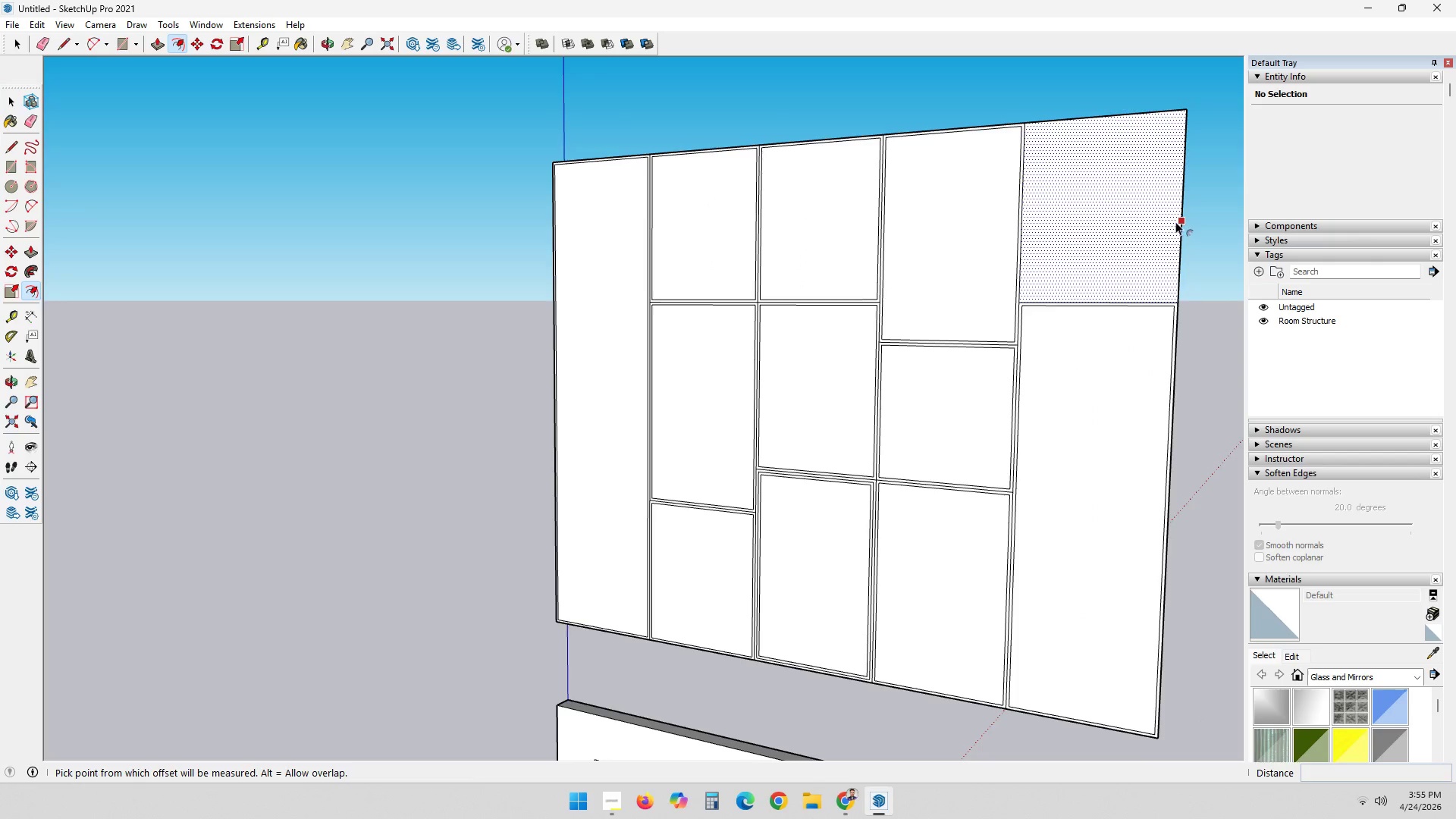 
double_click([1176, 221])
 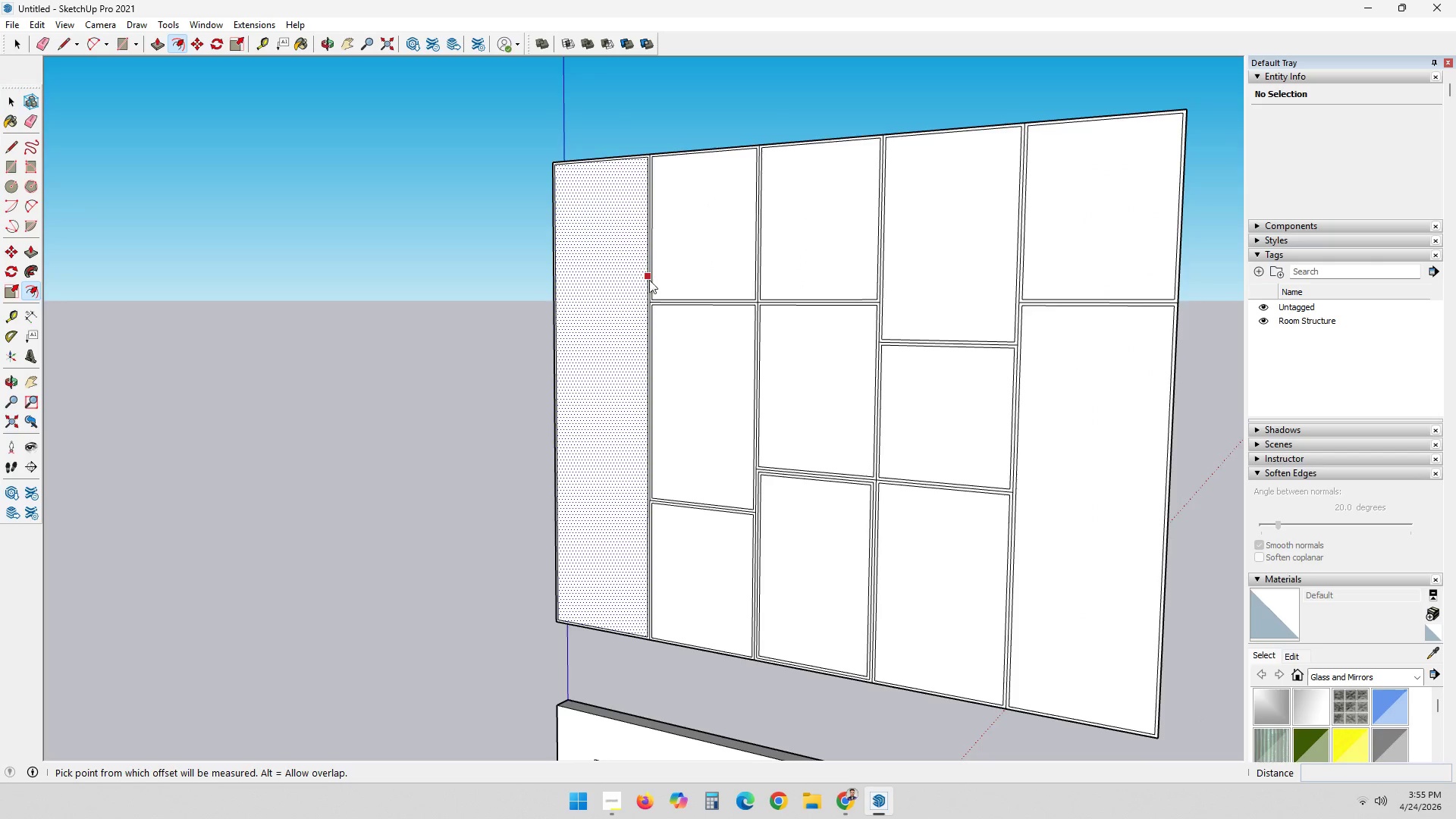 
key(Space)
 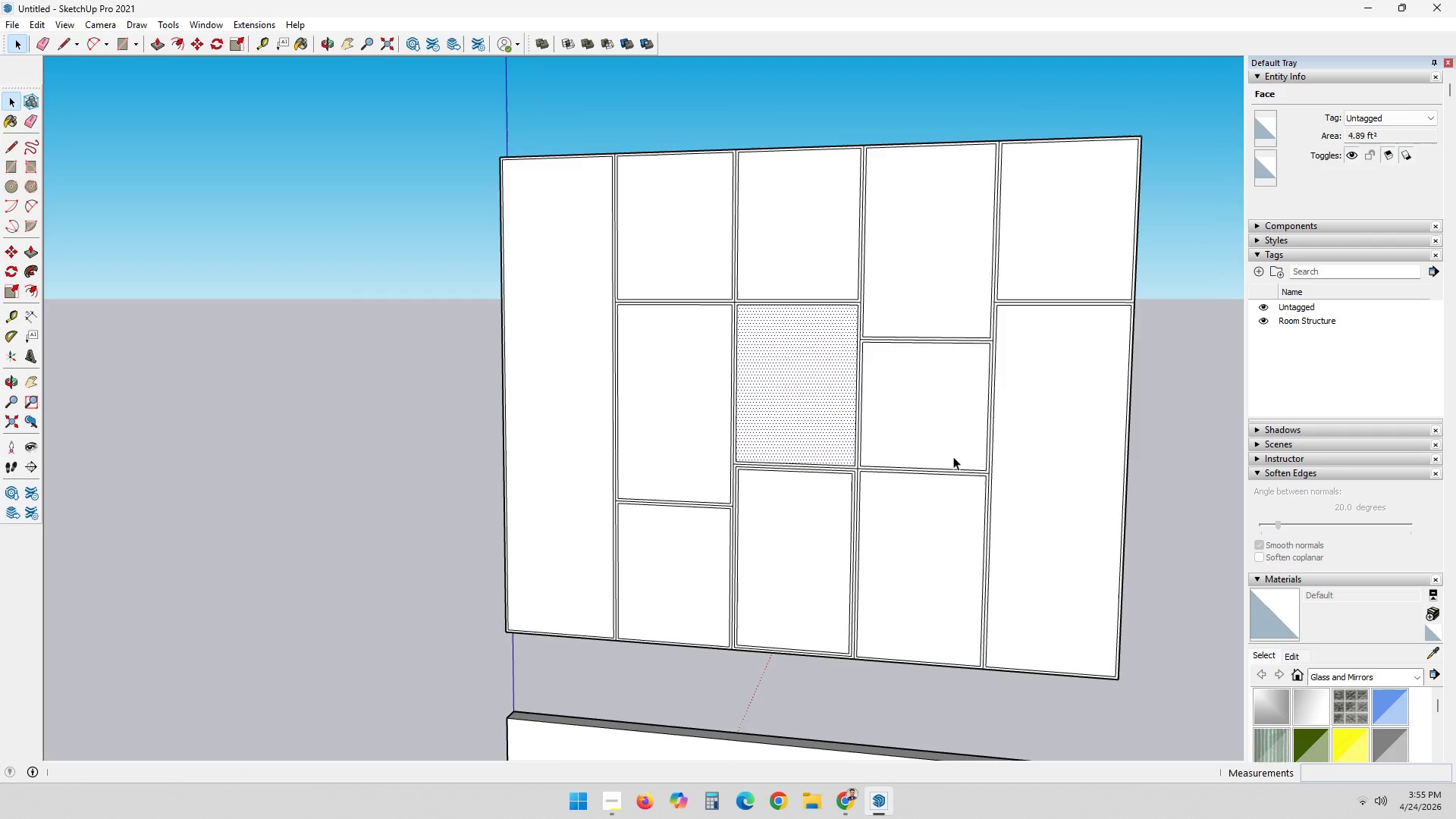 
key(E)
 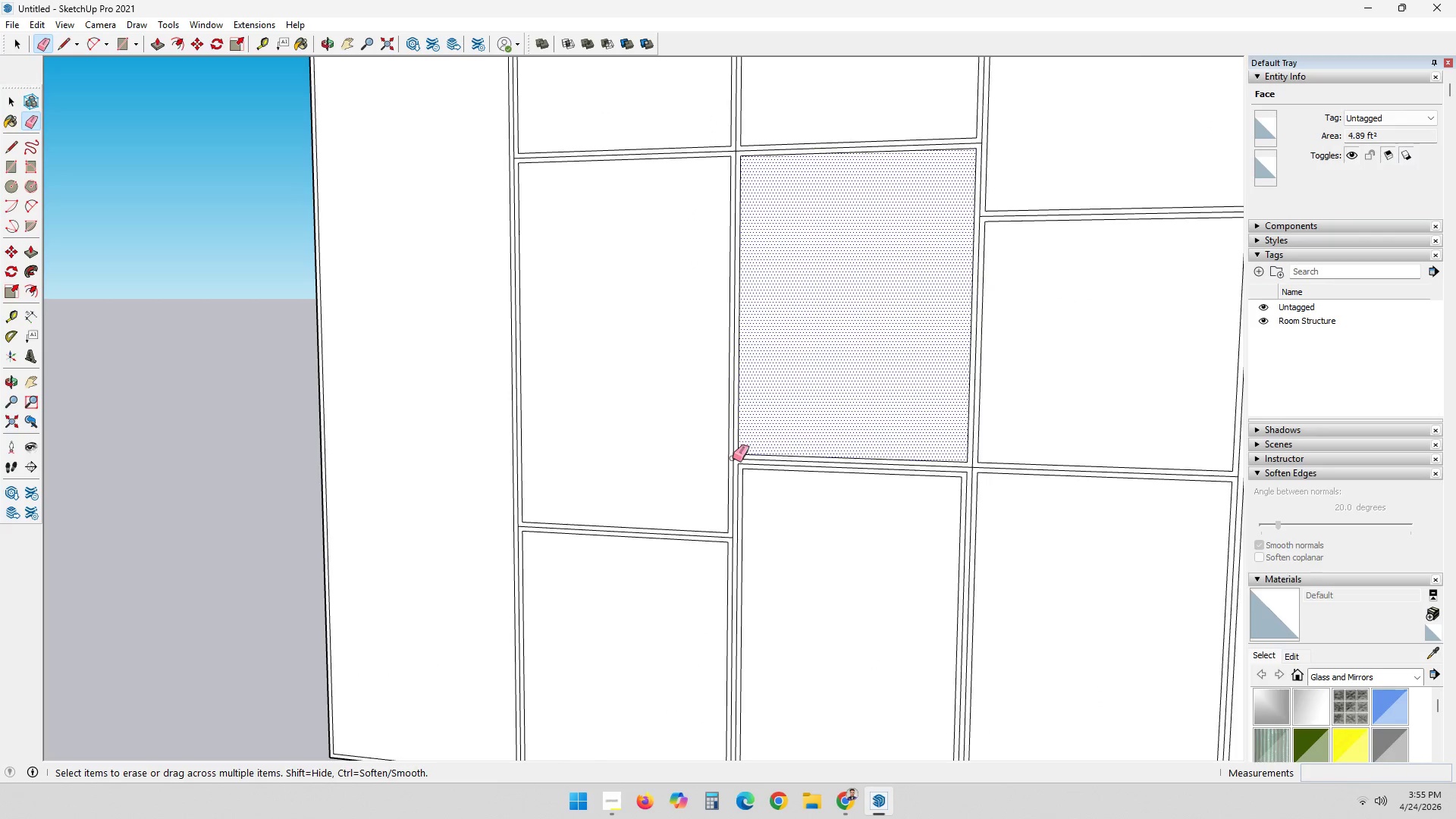 
scroll: coordinate [741, 466], scroll_direction: up, amount: 6.0
 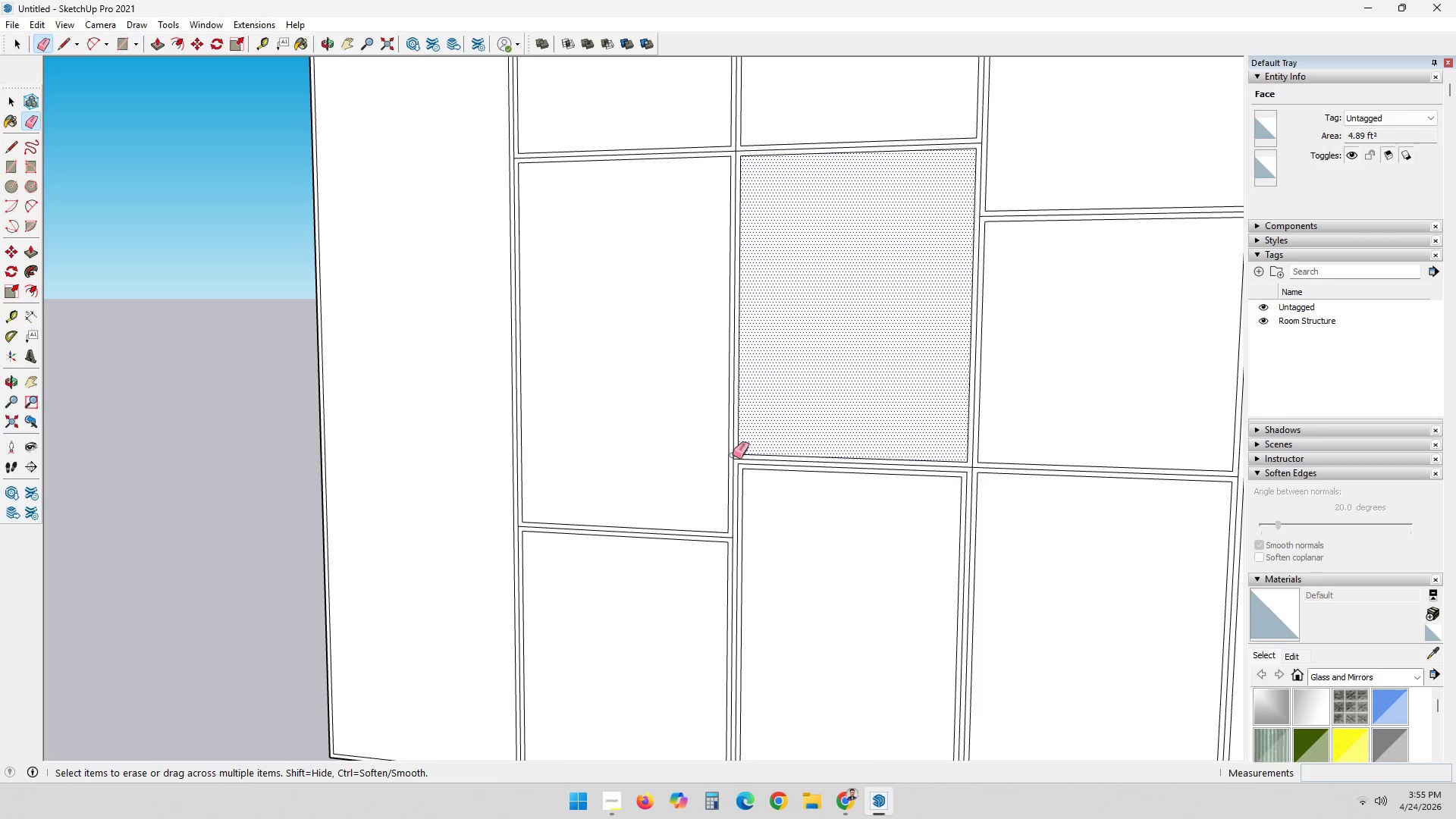 
left_click([733, 460])
 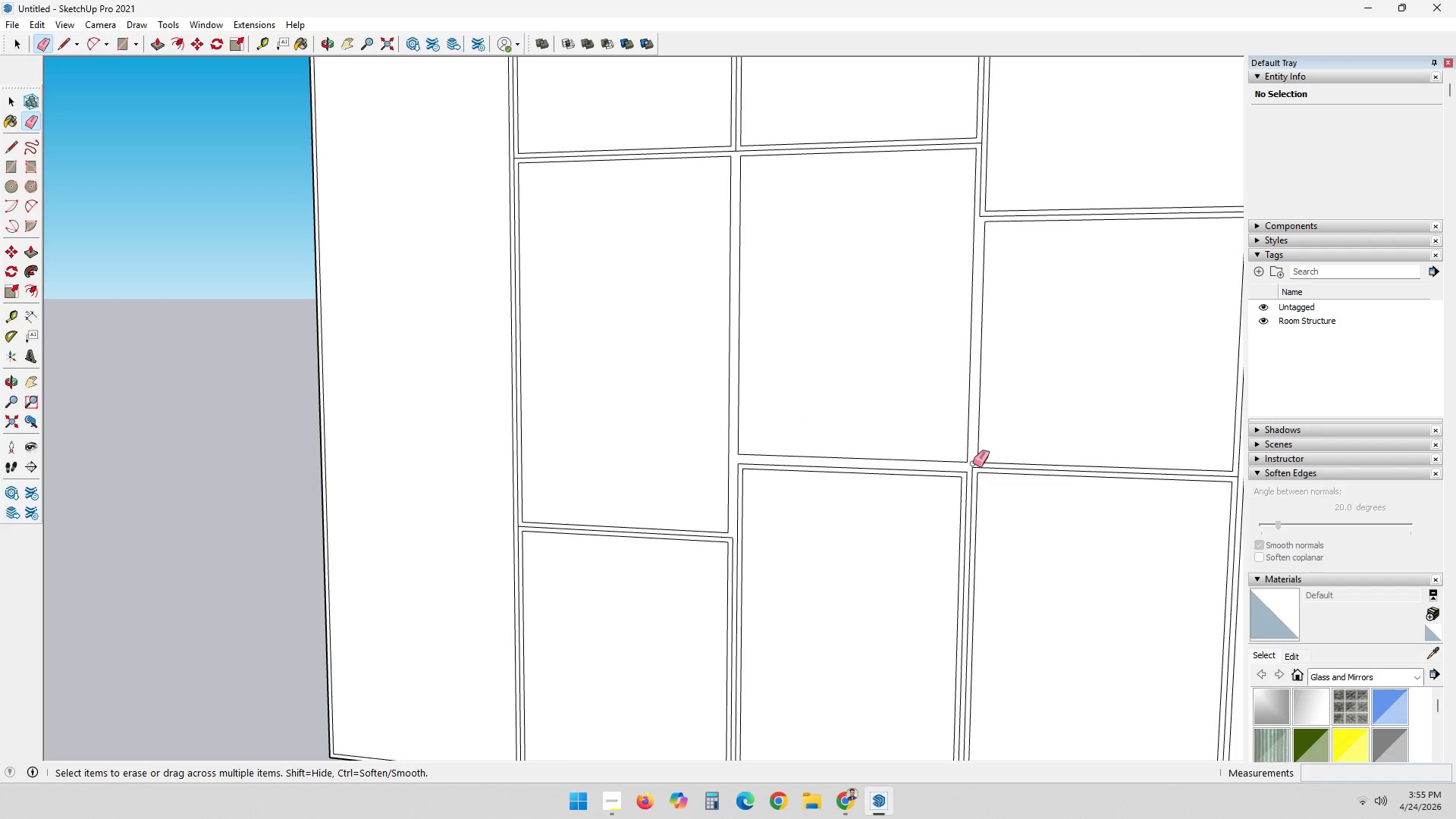 
left_click([971, 470])
 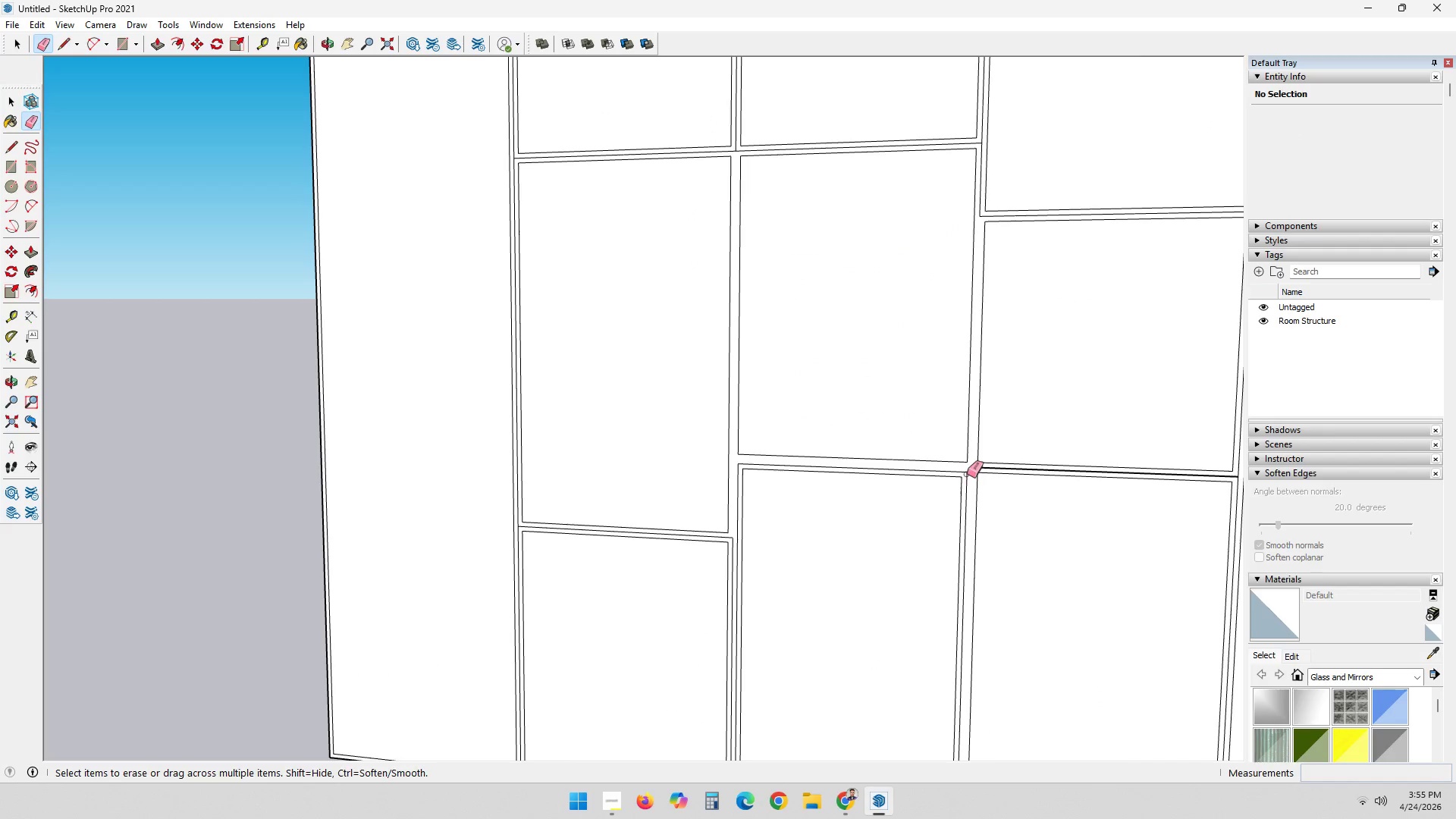 
left_click([967, 473])
 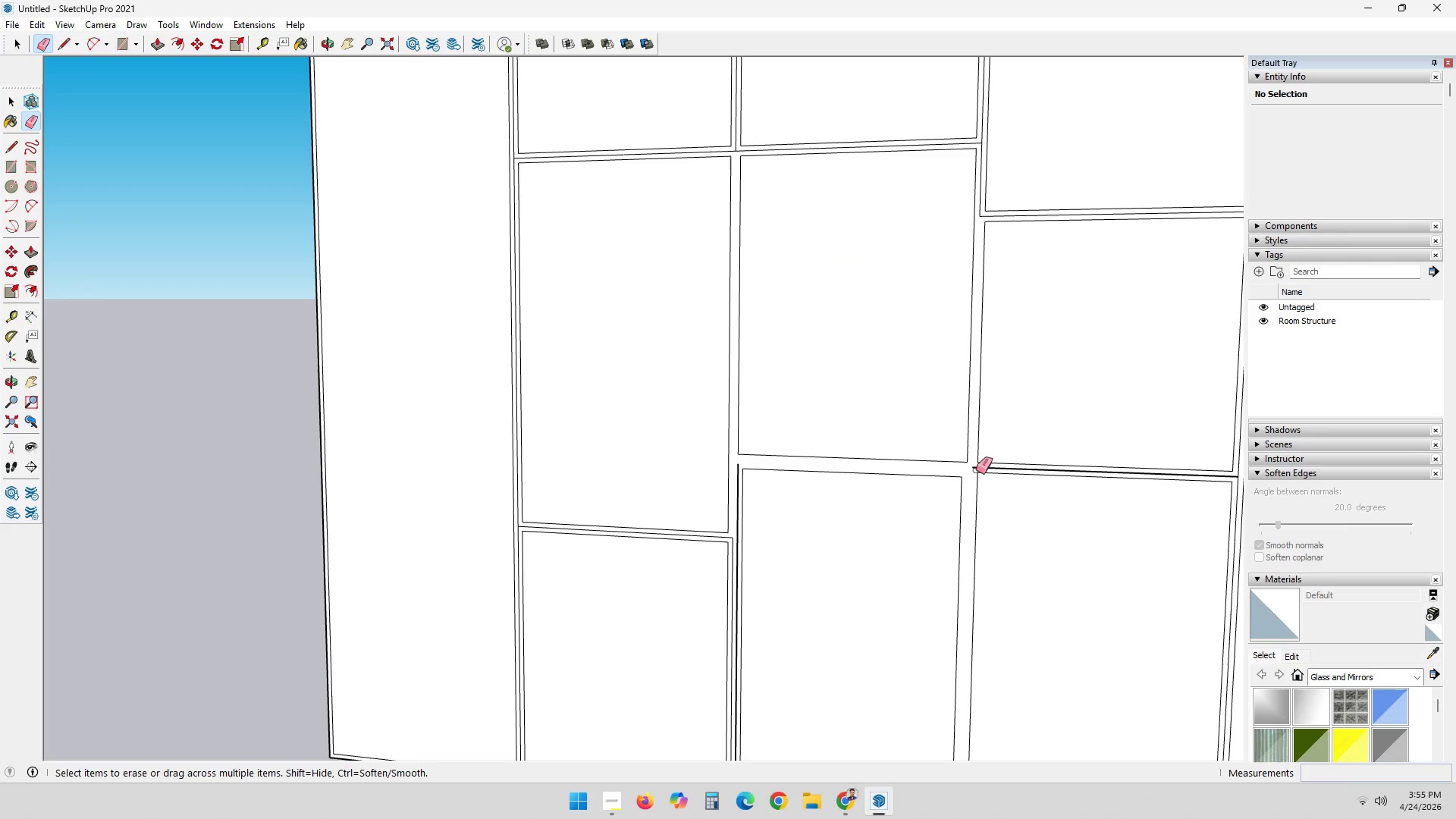 
left_click([974, 469])
 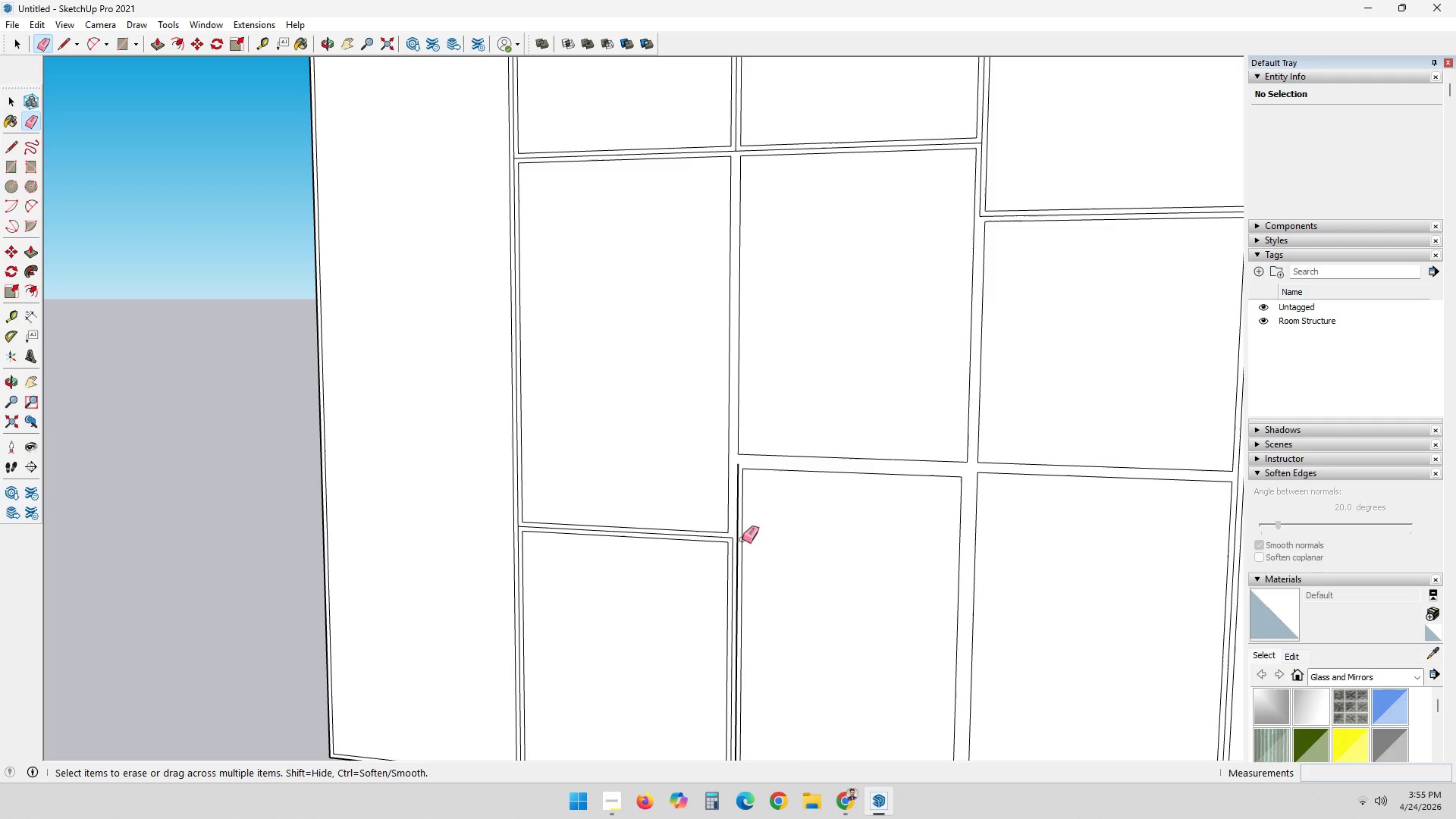 
left_click([736, 548])
 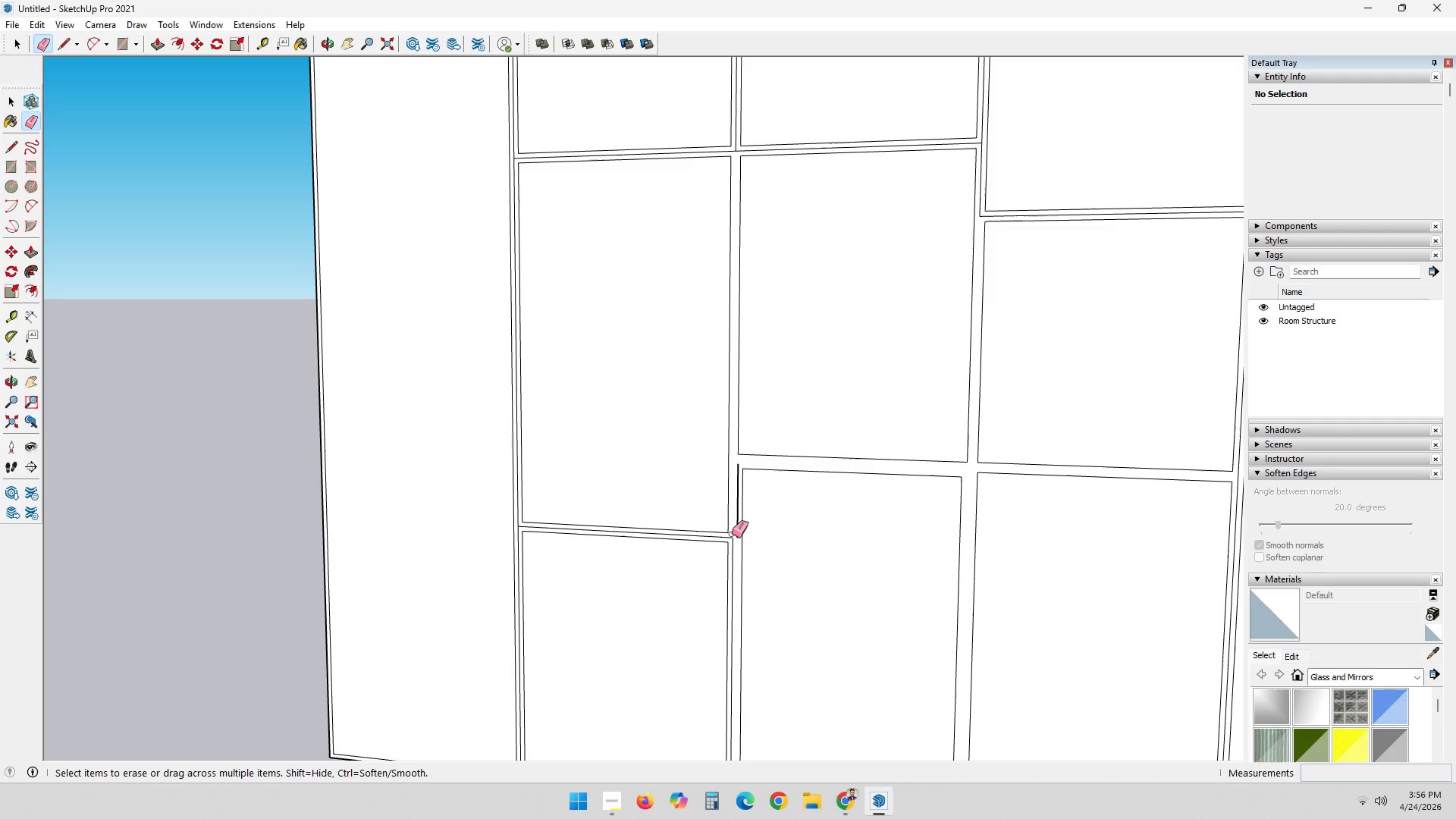 
left_click([731, 537])
 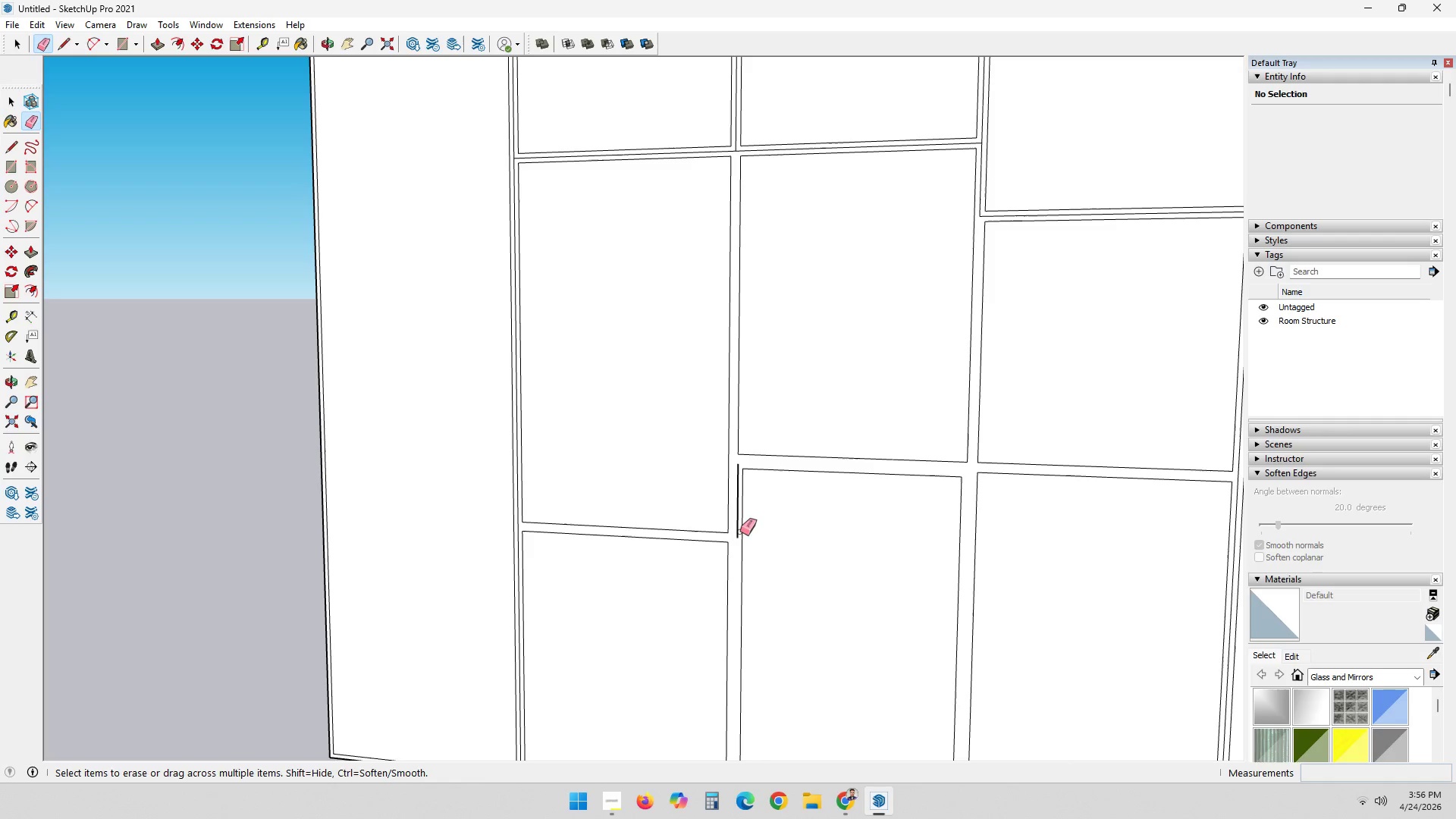 
left_click([737, 532])
 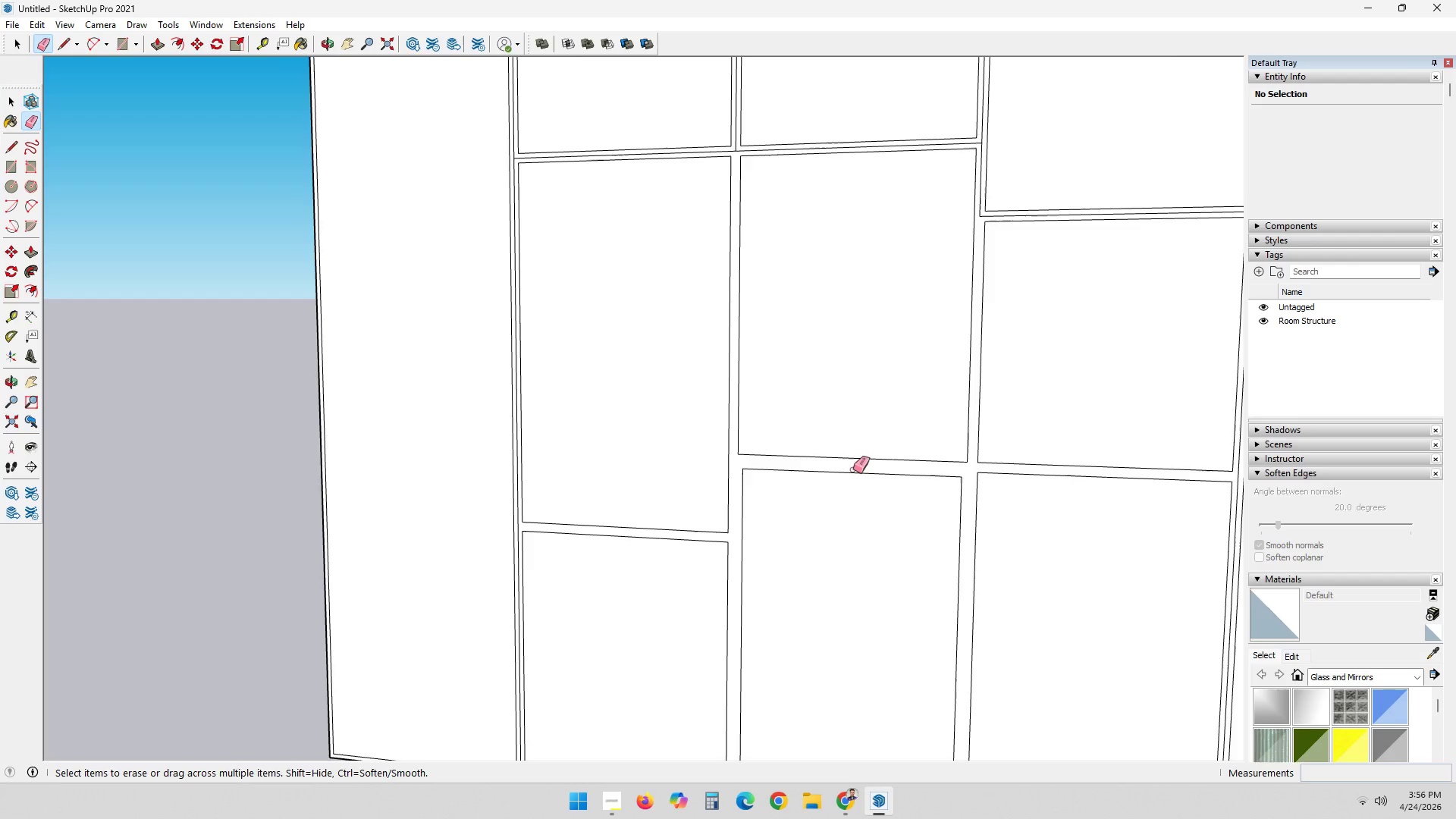 
scroll: coordinate [856, 467], scroll_direction: down, amount: 3.0
 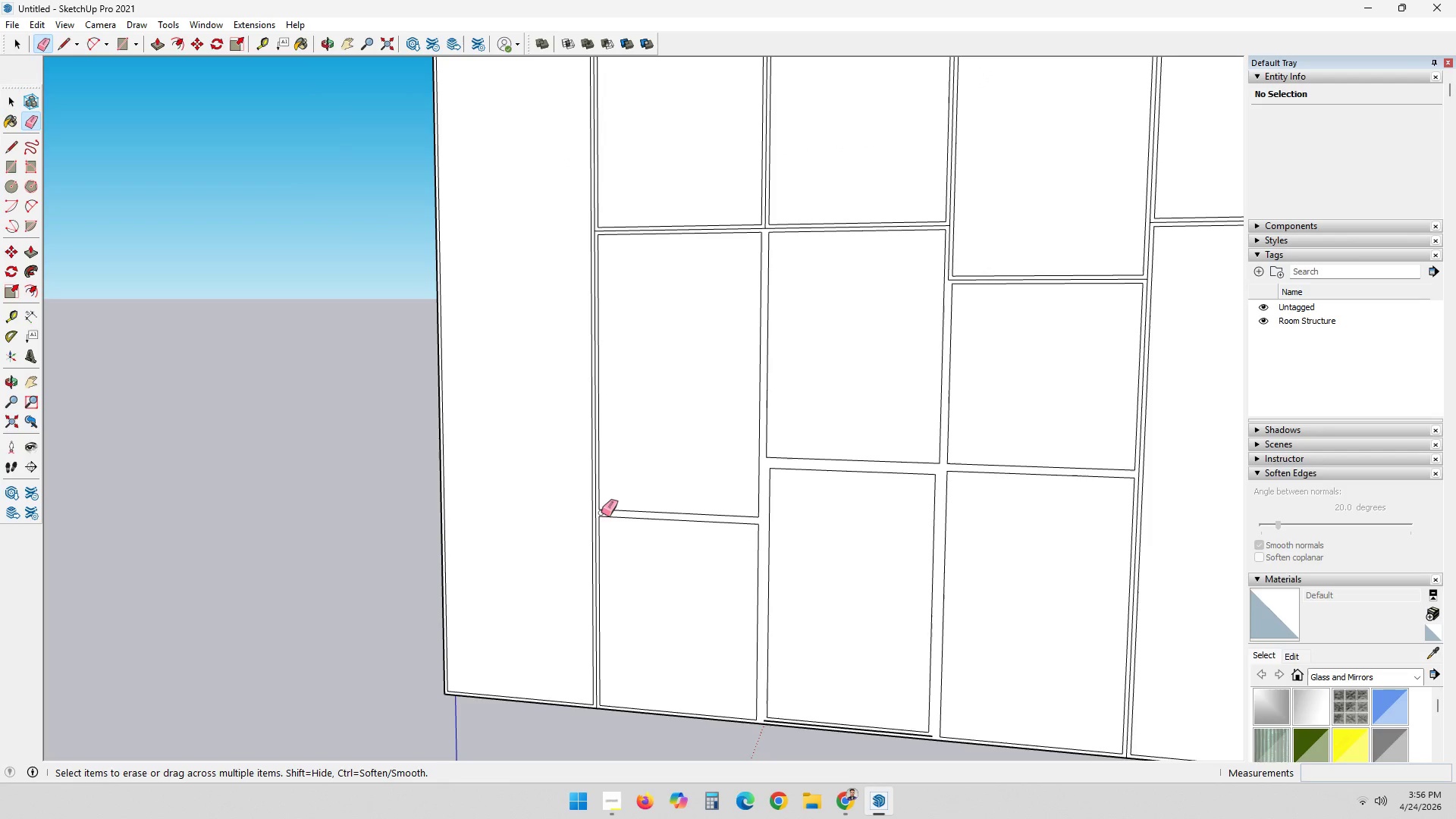 
left_click([595, 513])
 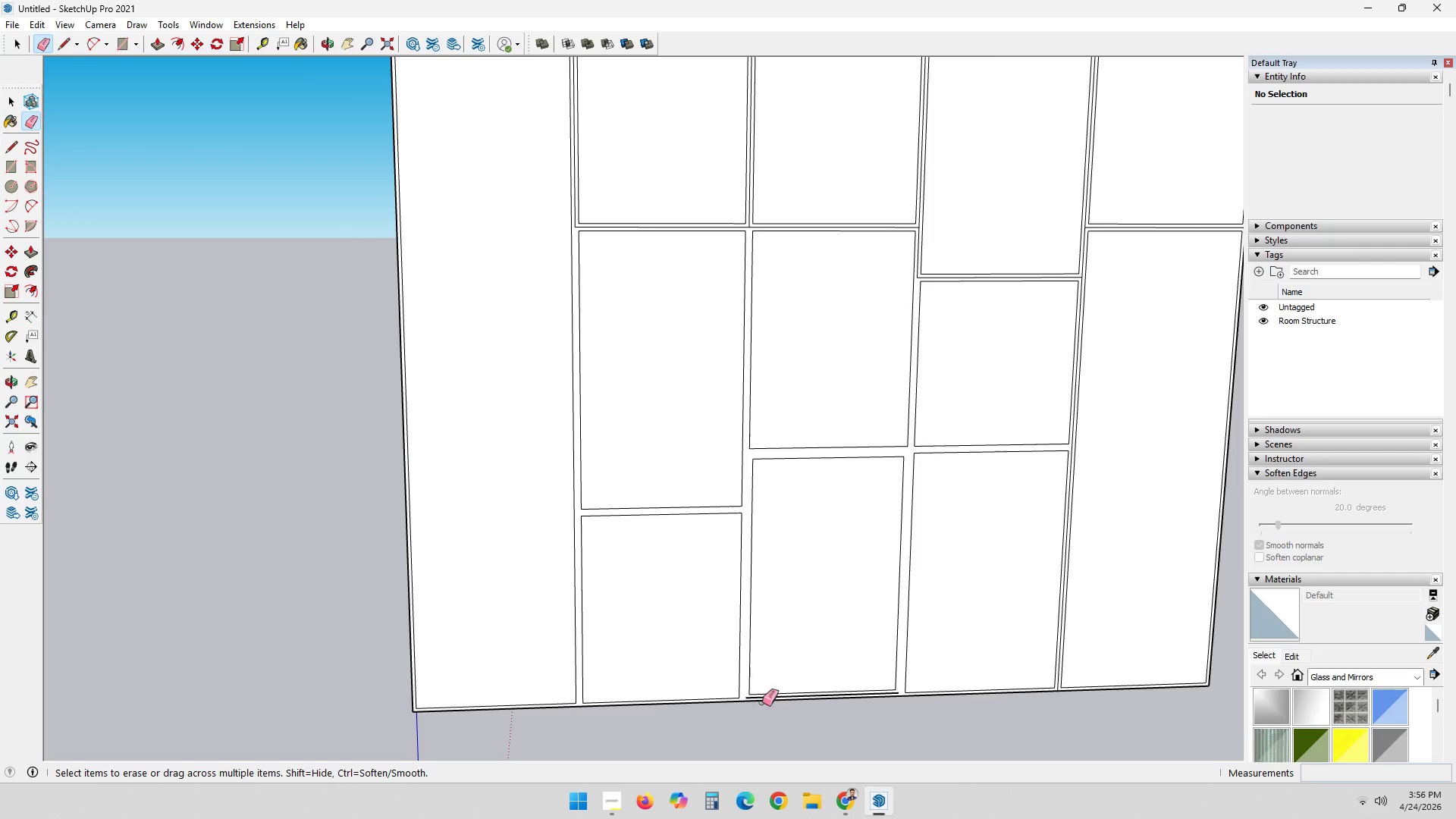 
left_click([755, 699])
 